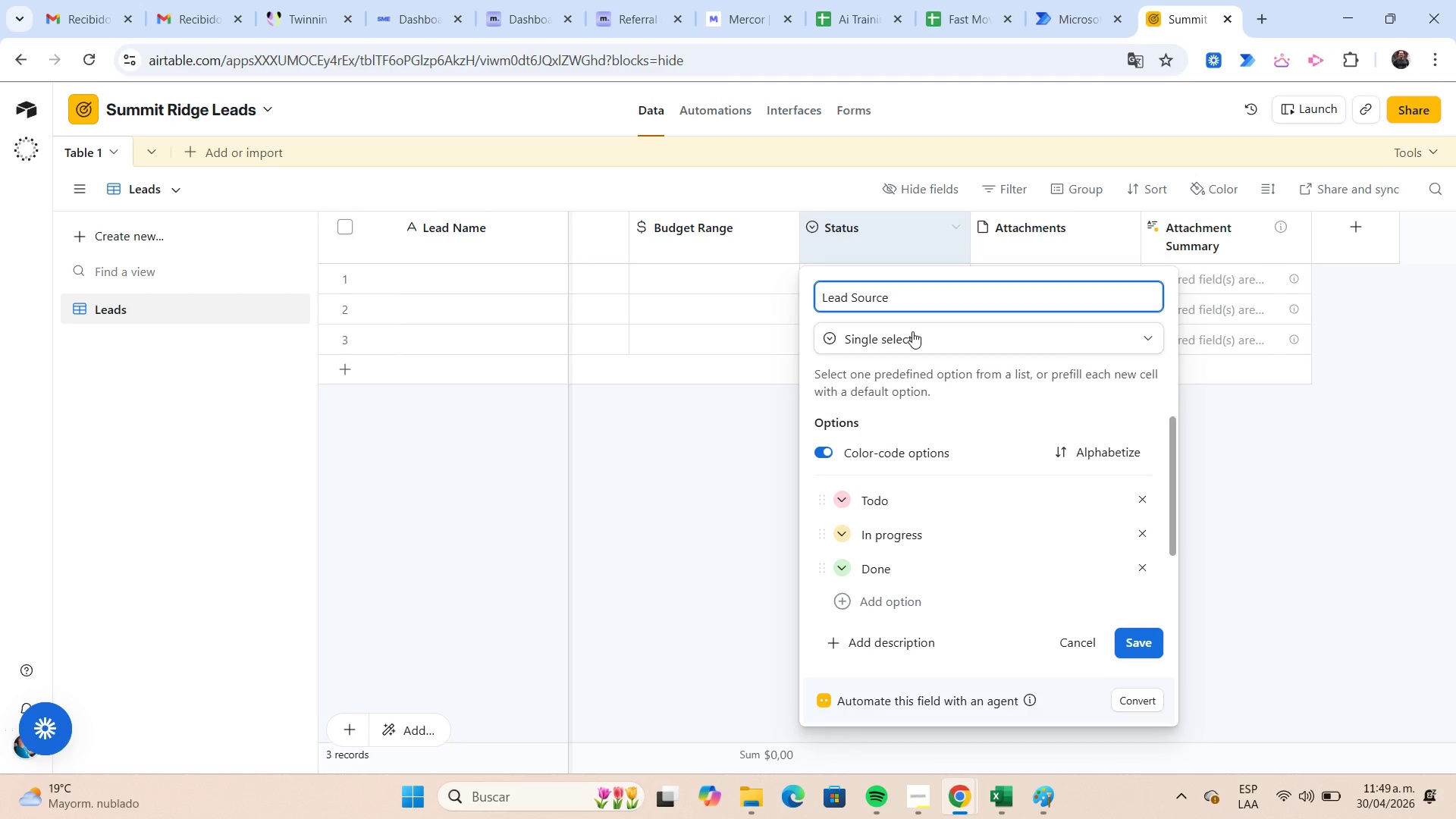 
key(Meta+MetaLeft)
 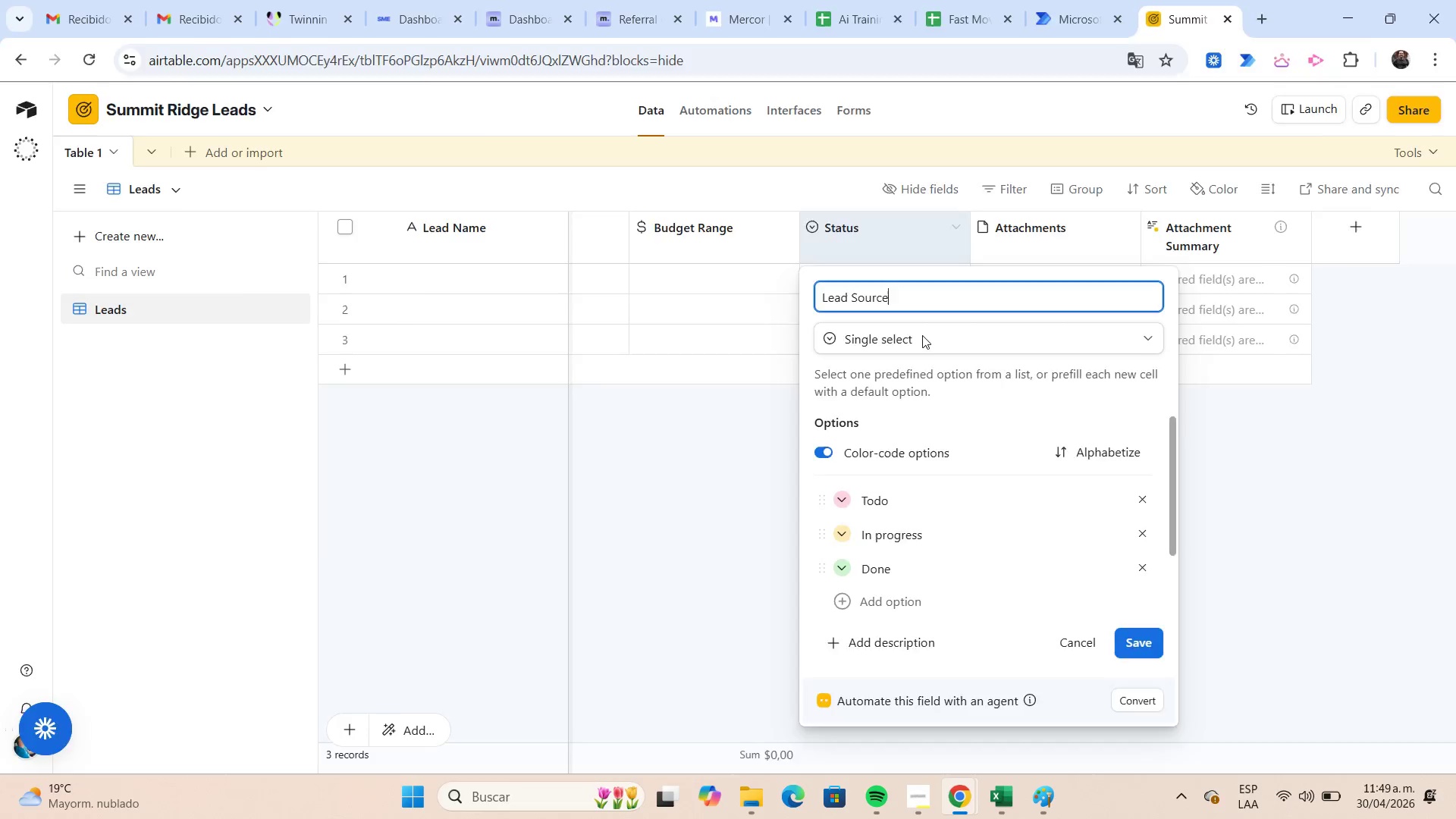 
key(Meta+ArrowLeft)
 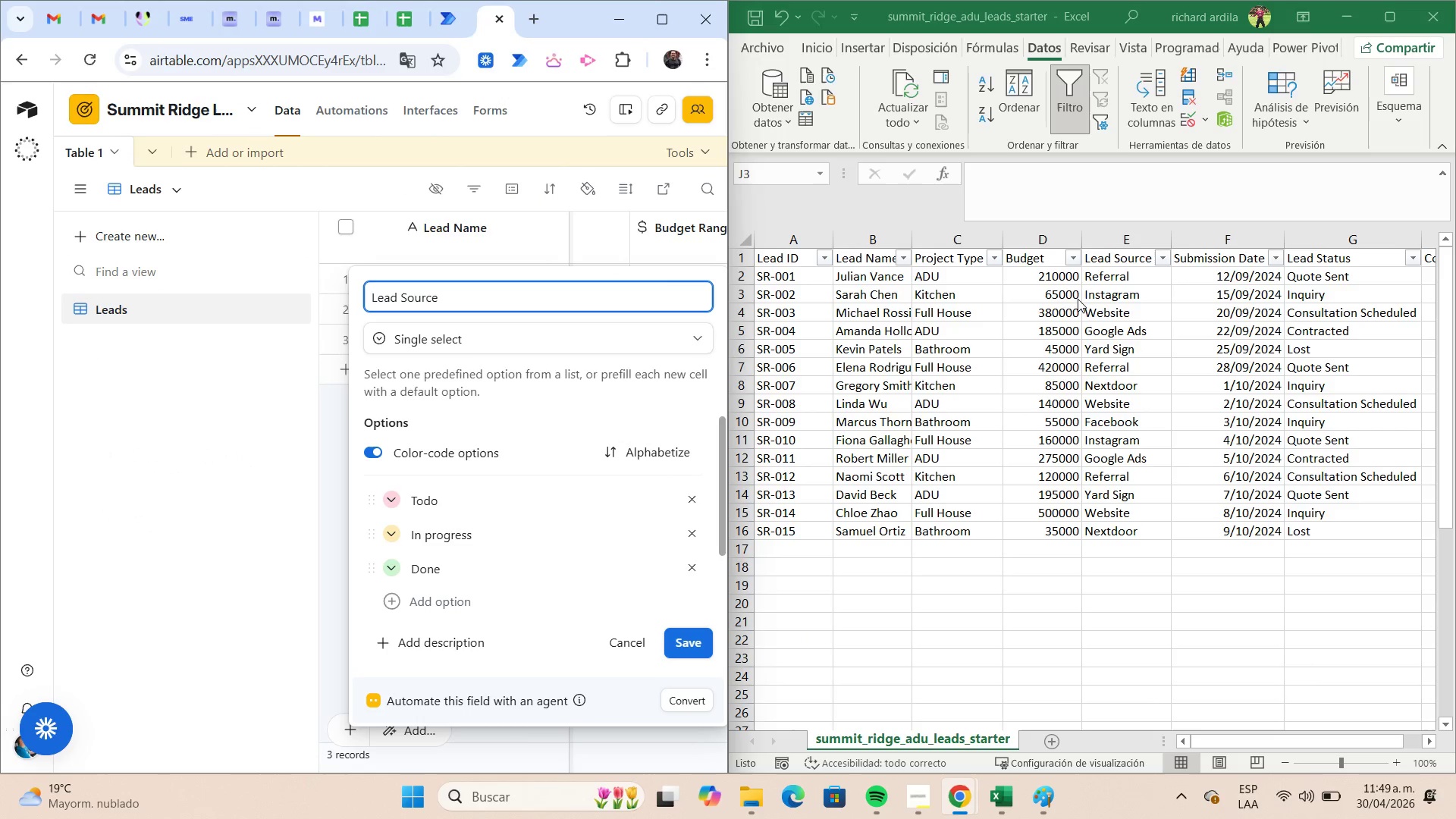 
left_click([1149, 280])
 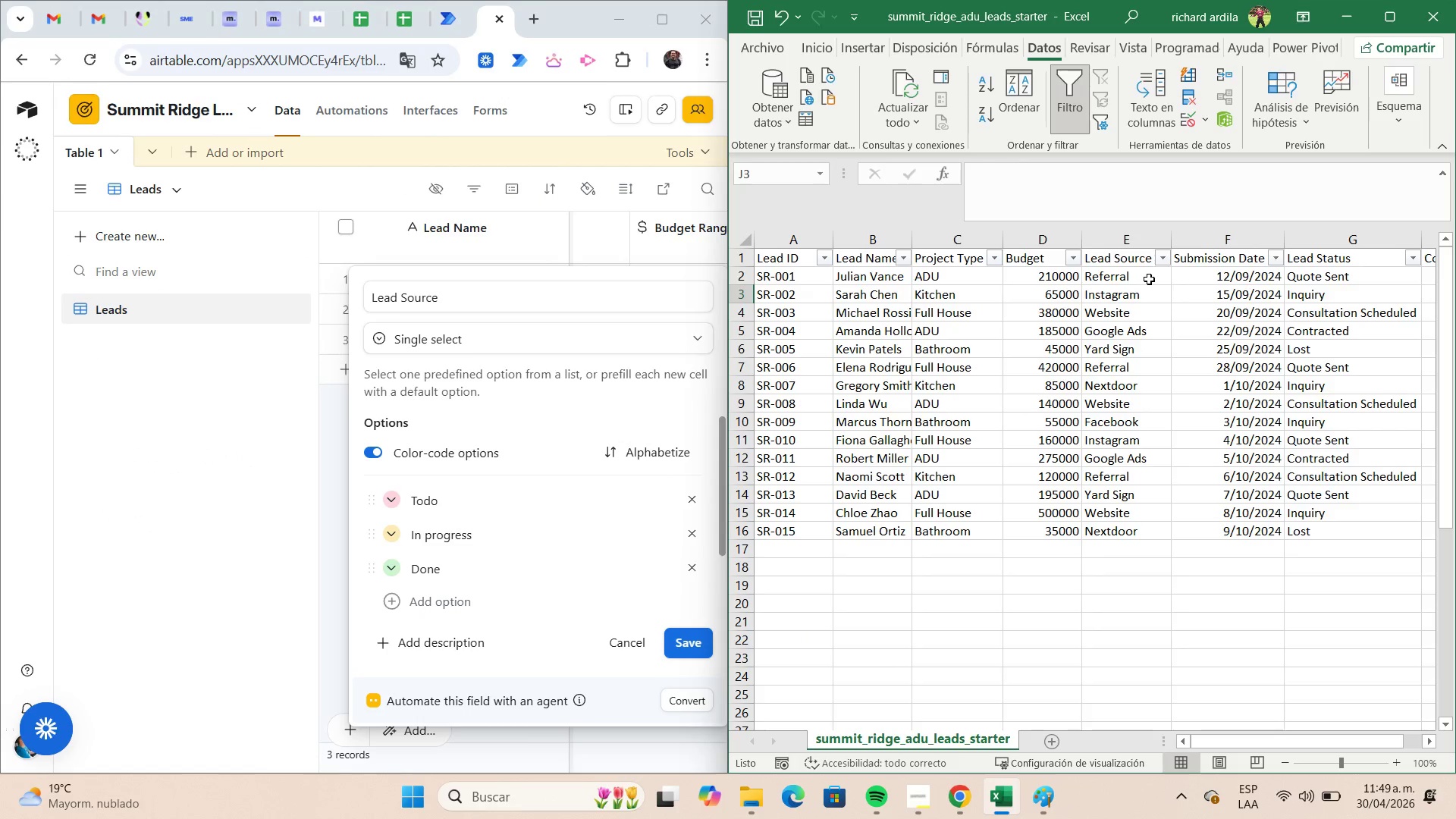 
left_click([1149, 279])
 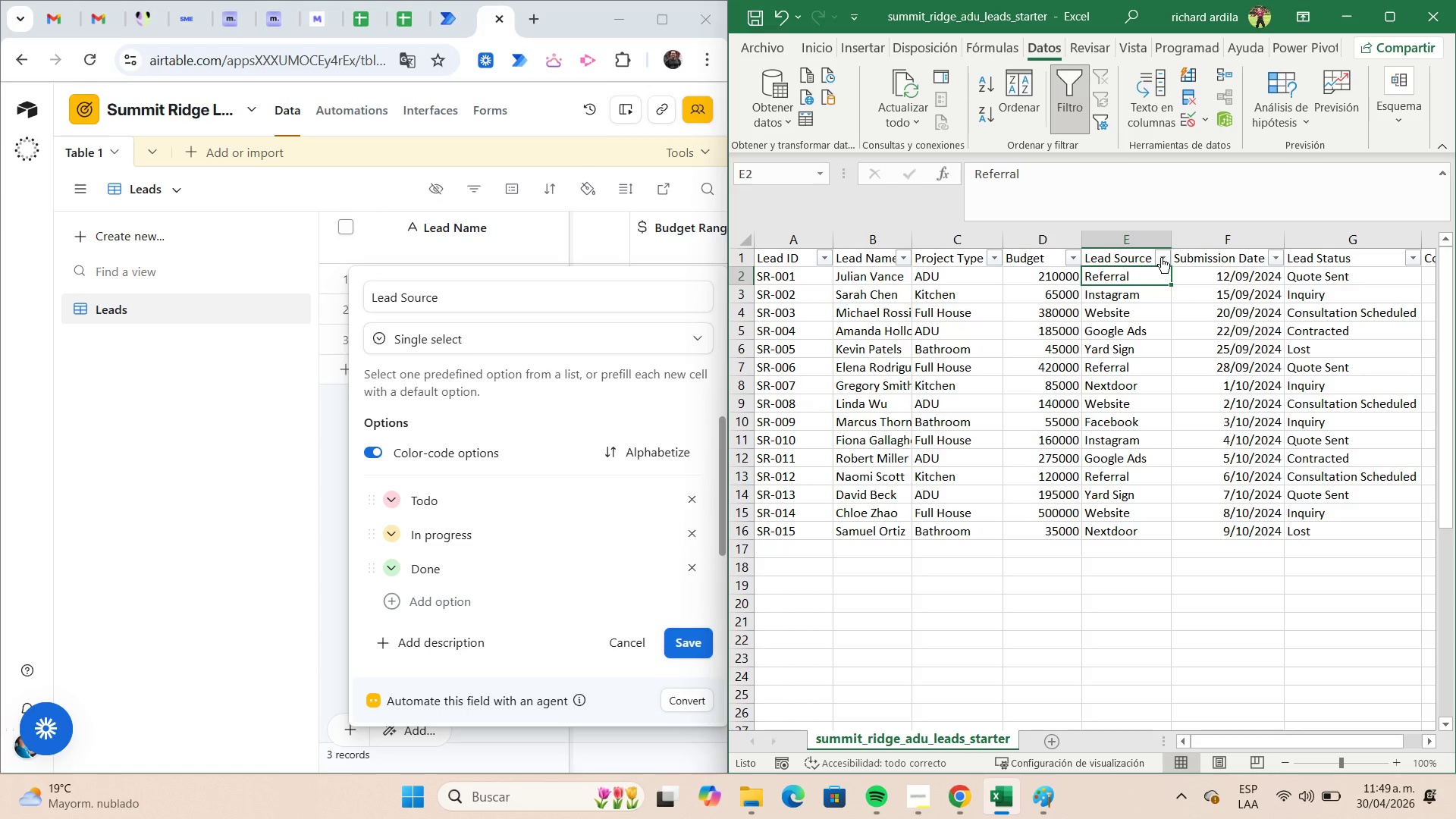 
left_click([1163, 255])
 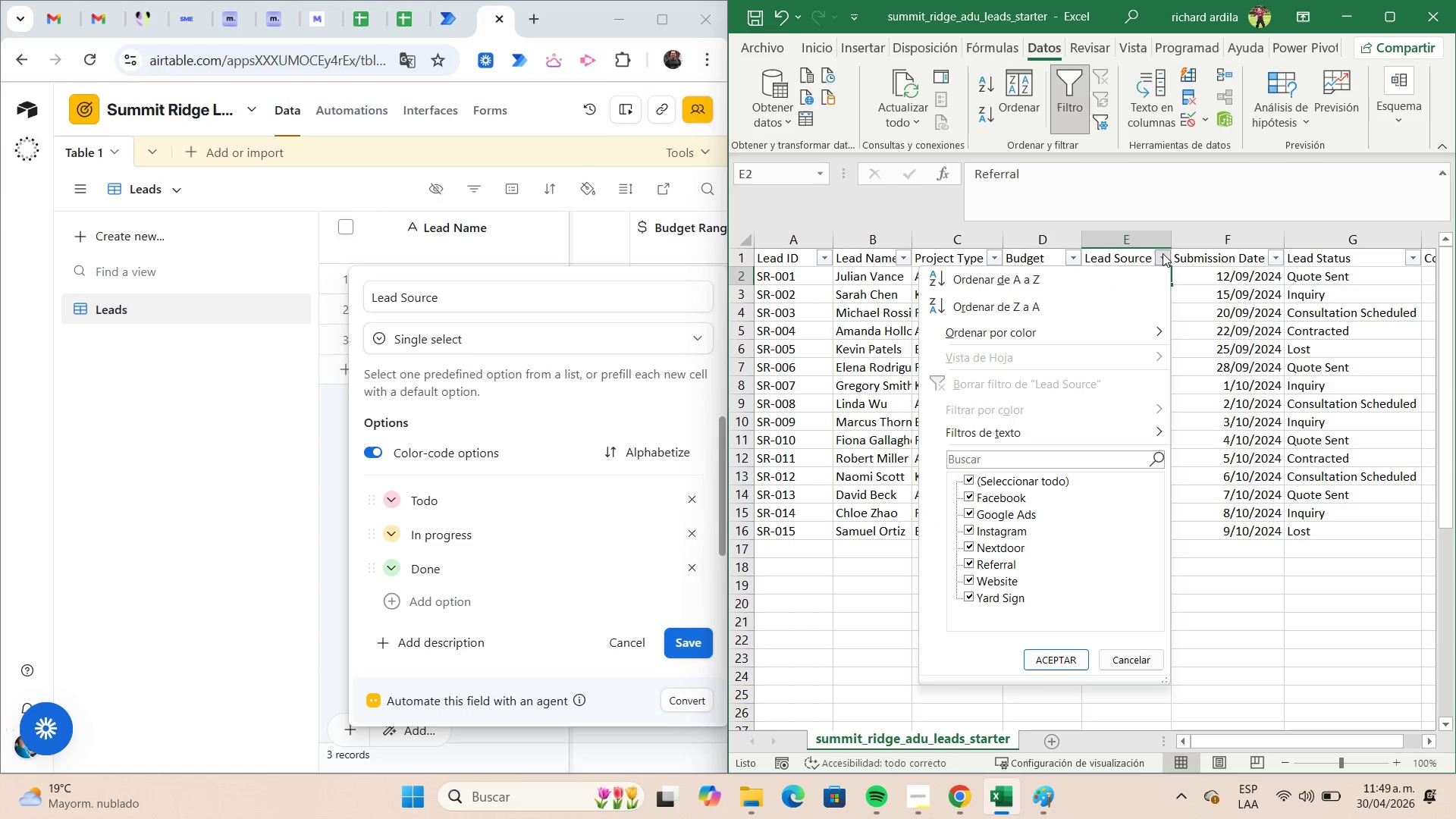 
mouse_move([1154, 270])
 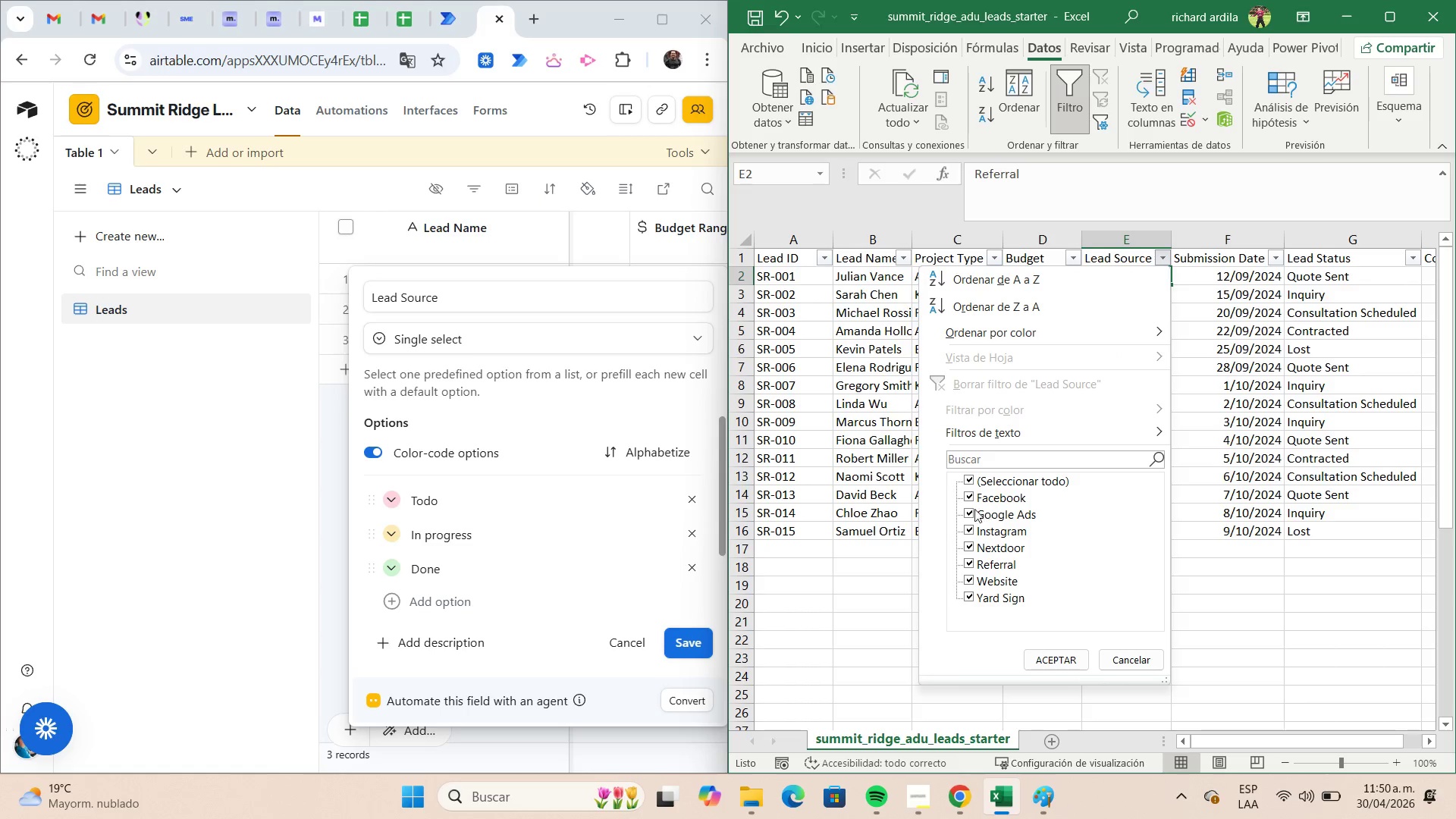 
left_click([969, 513])
 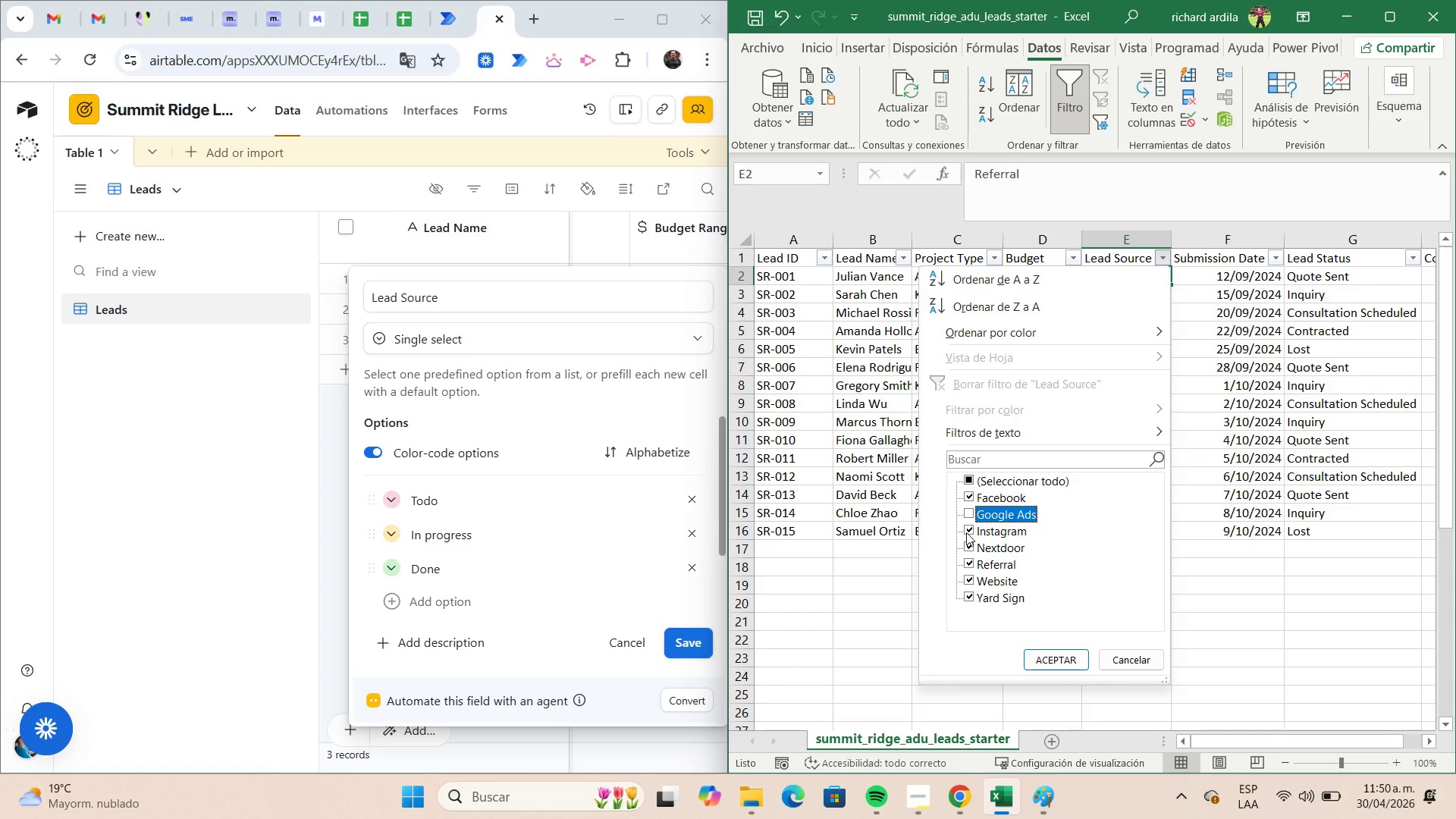 
left_click([966, 532])
 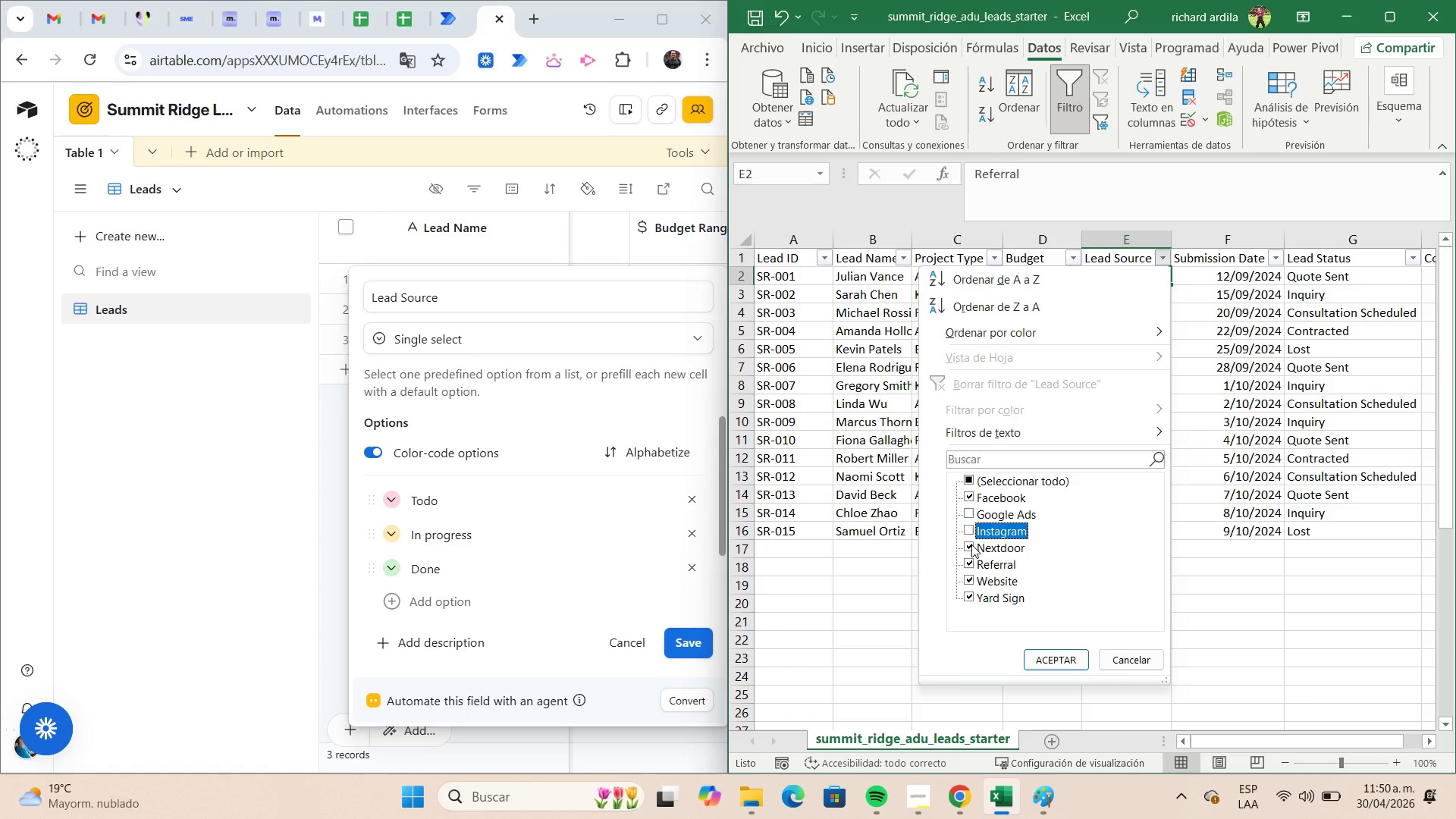 
left_click([971, 544])
 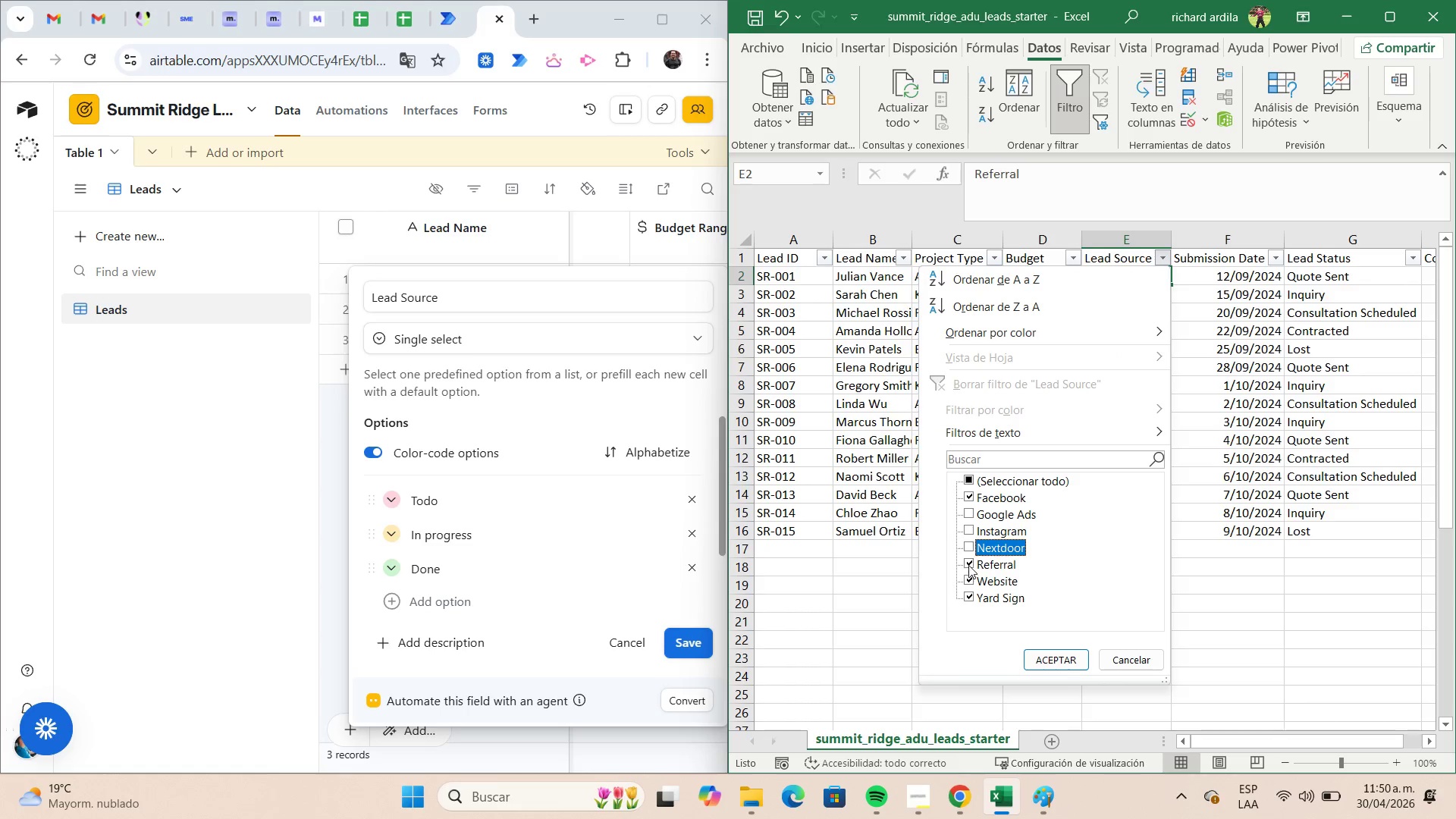 
left_click([968, 563])
 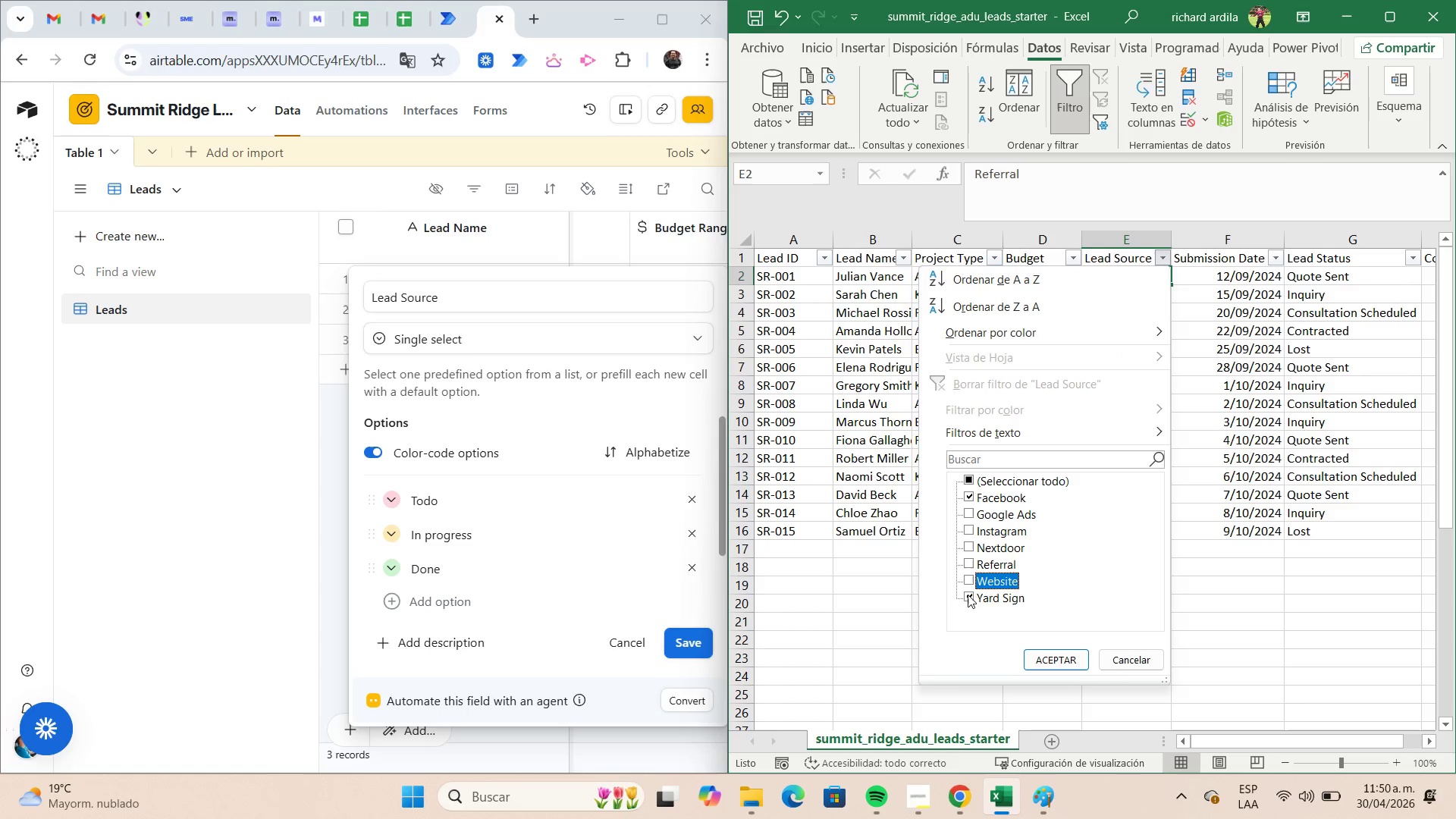 
left_click([966, 598])
 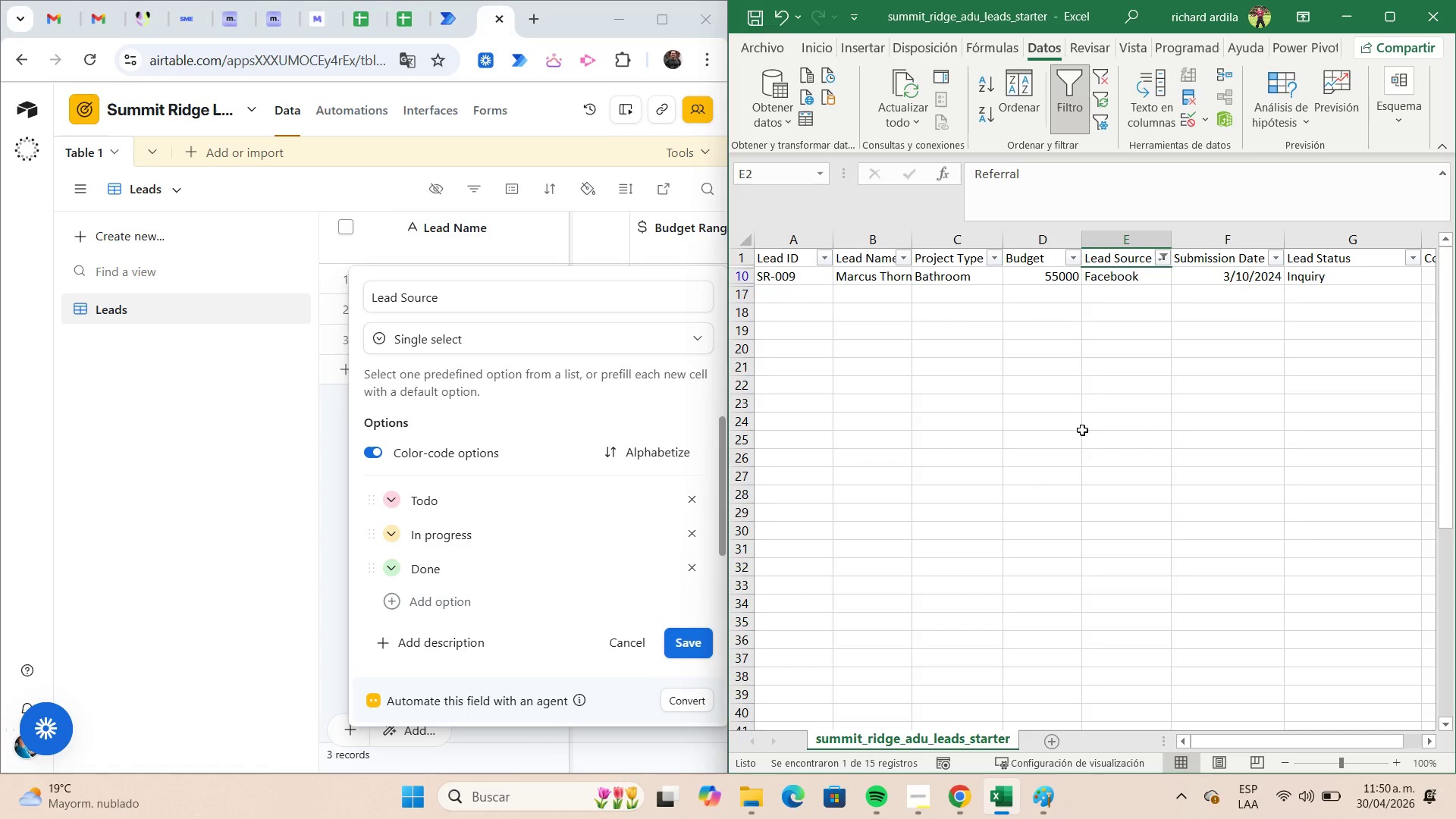 
left_click([1116, 281])
 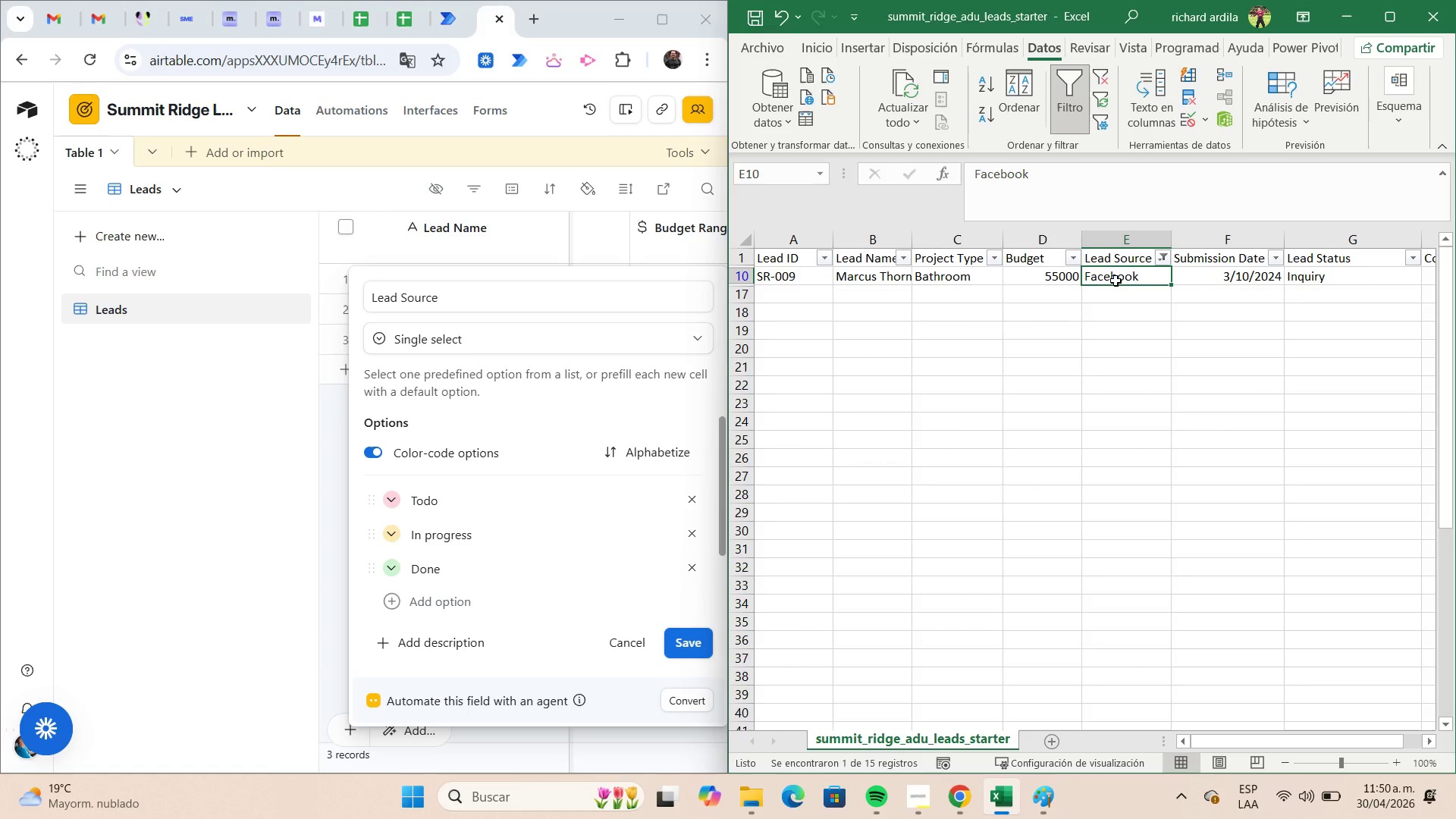 
key(Control+C)
 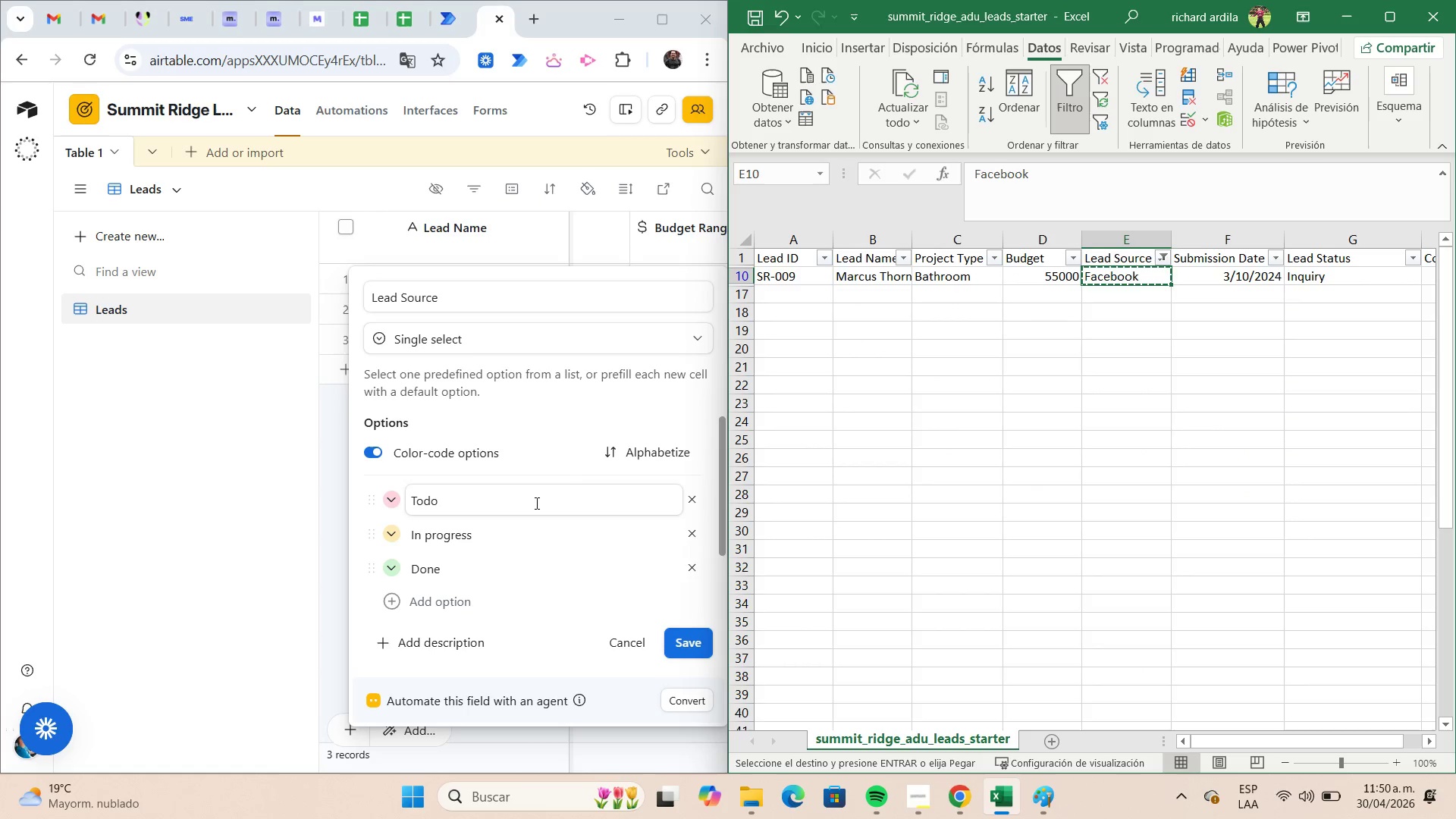 
left_click([504, 501])
 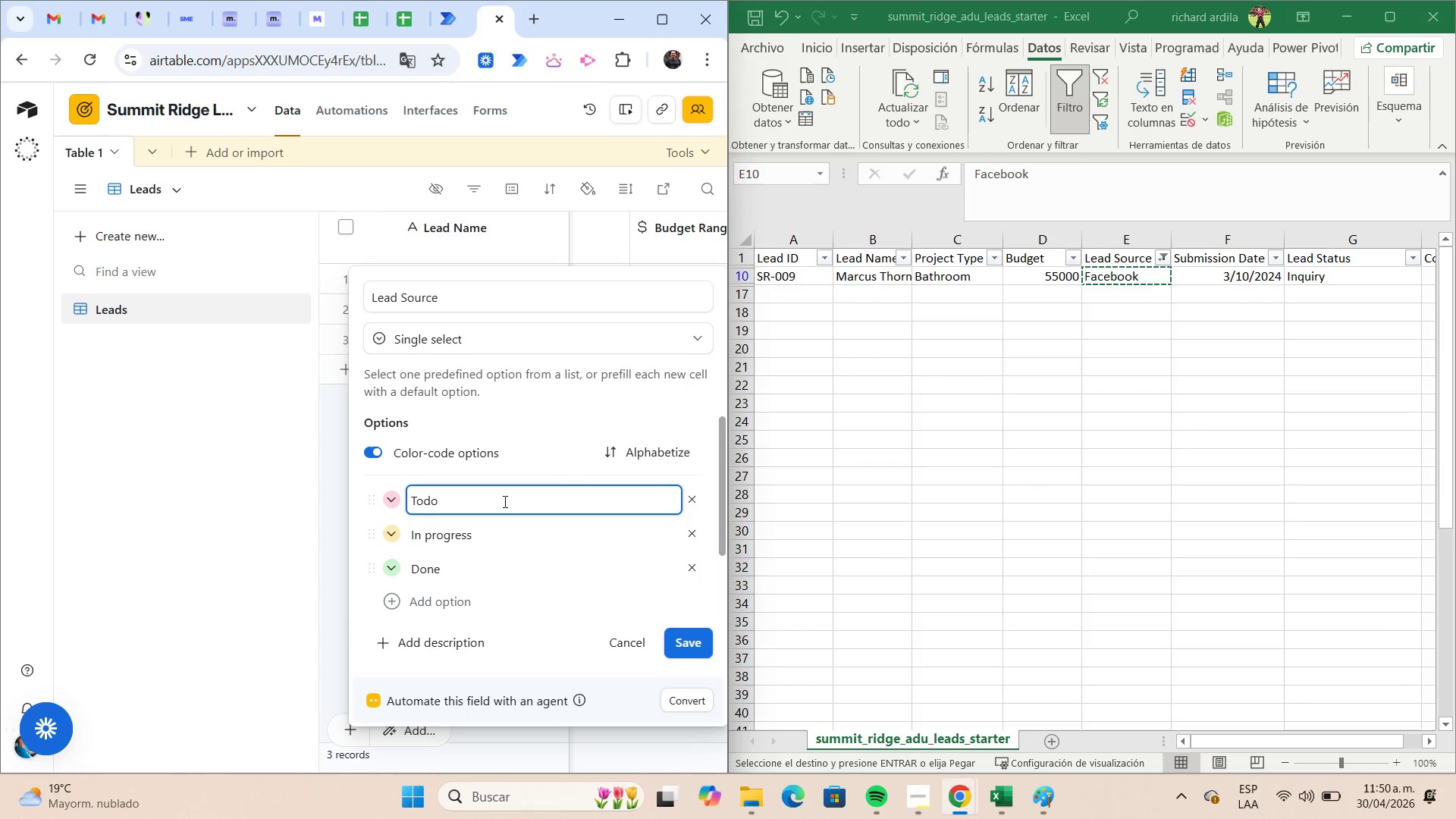 
key(Backspace)
 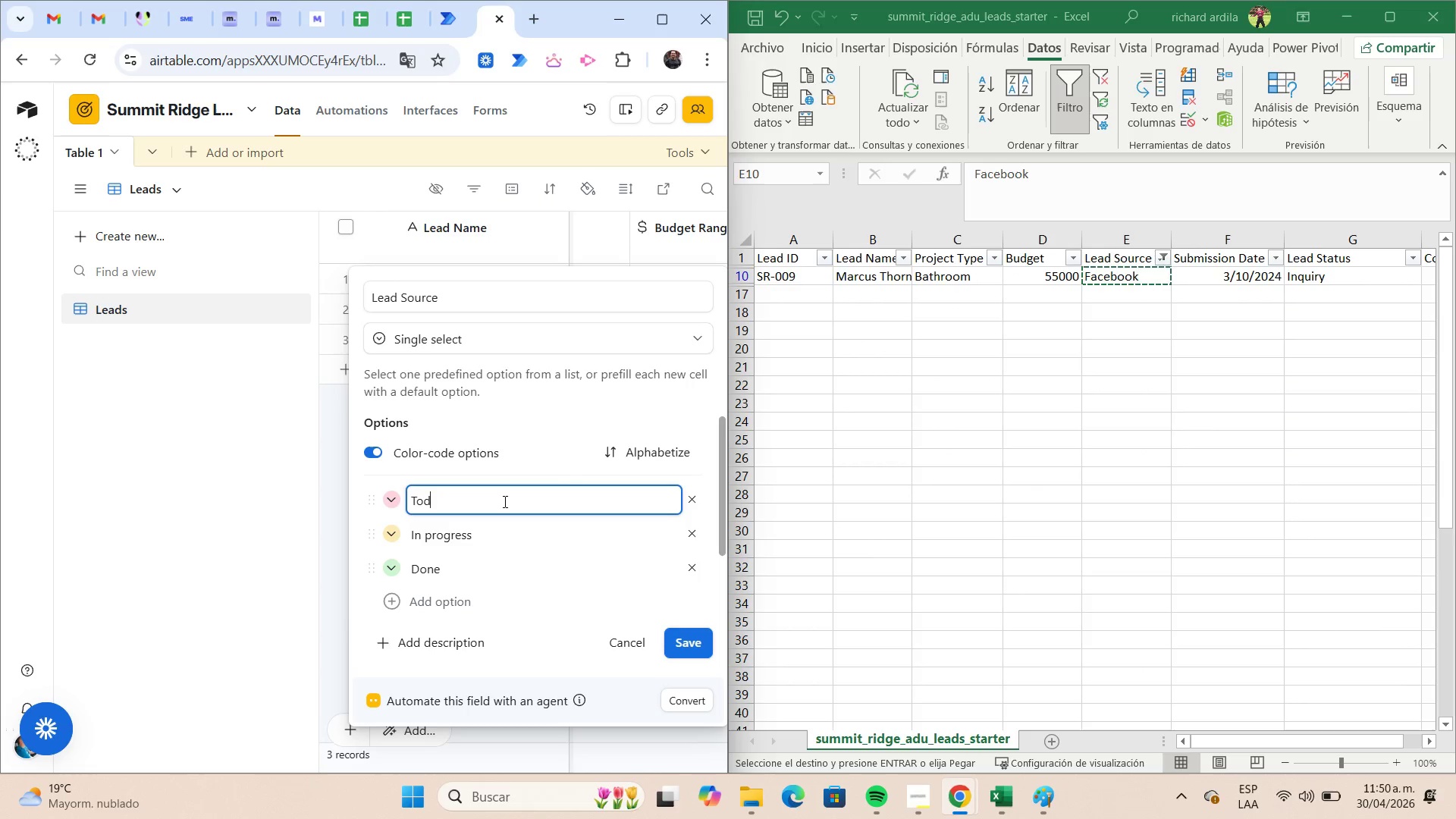 
key(Backspace)
 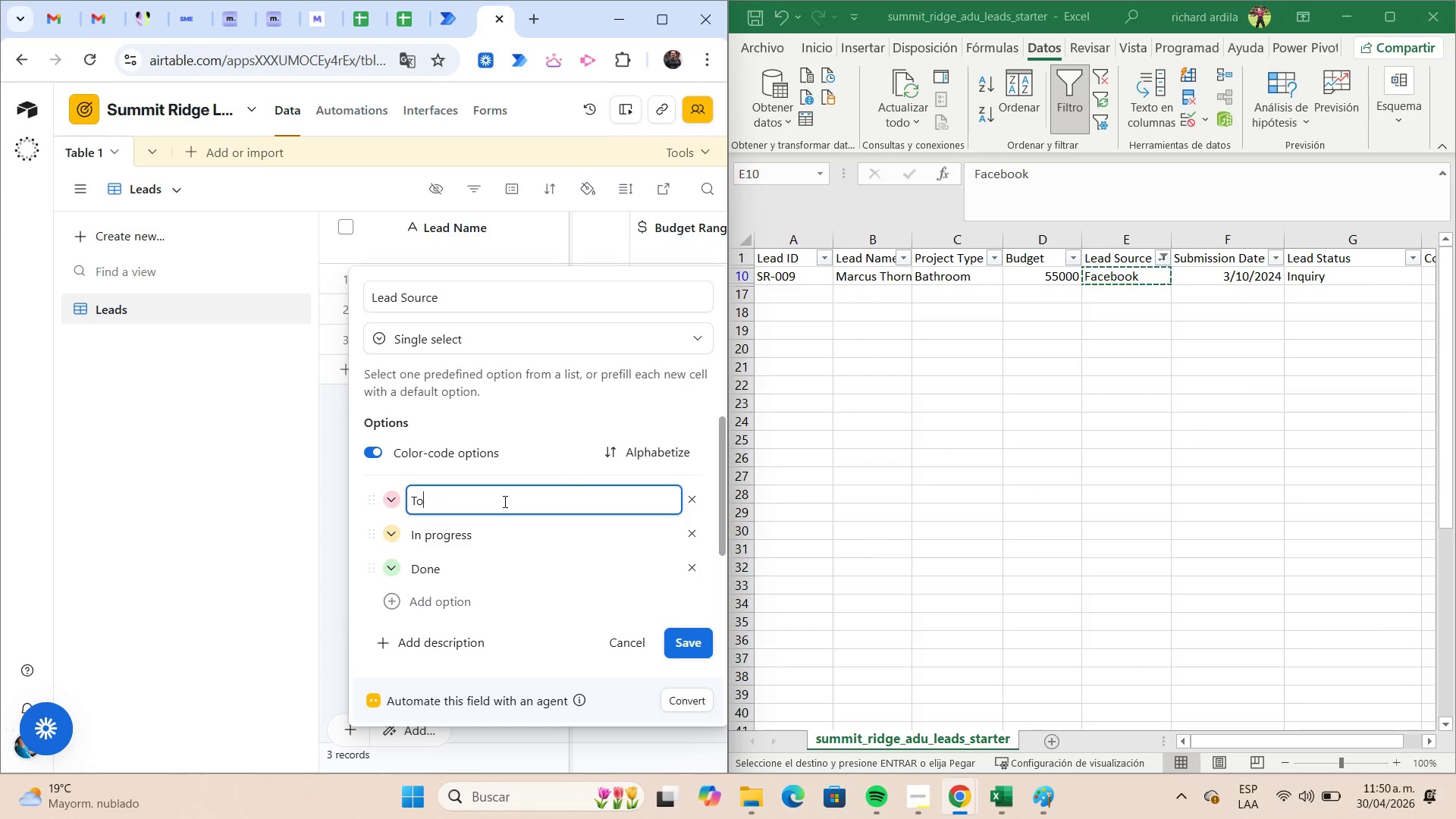 
key(Backspace)
 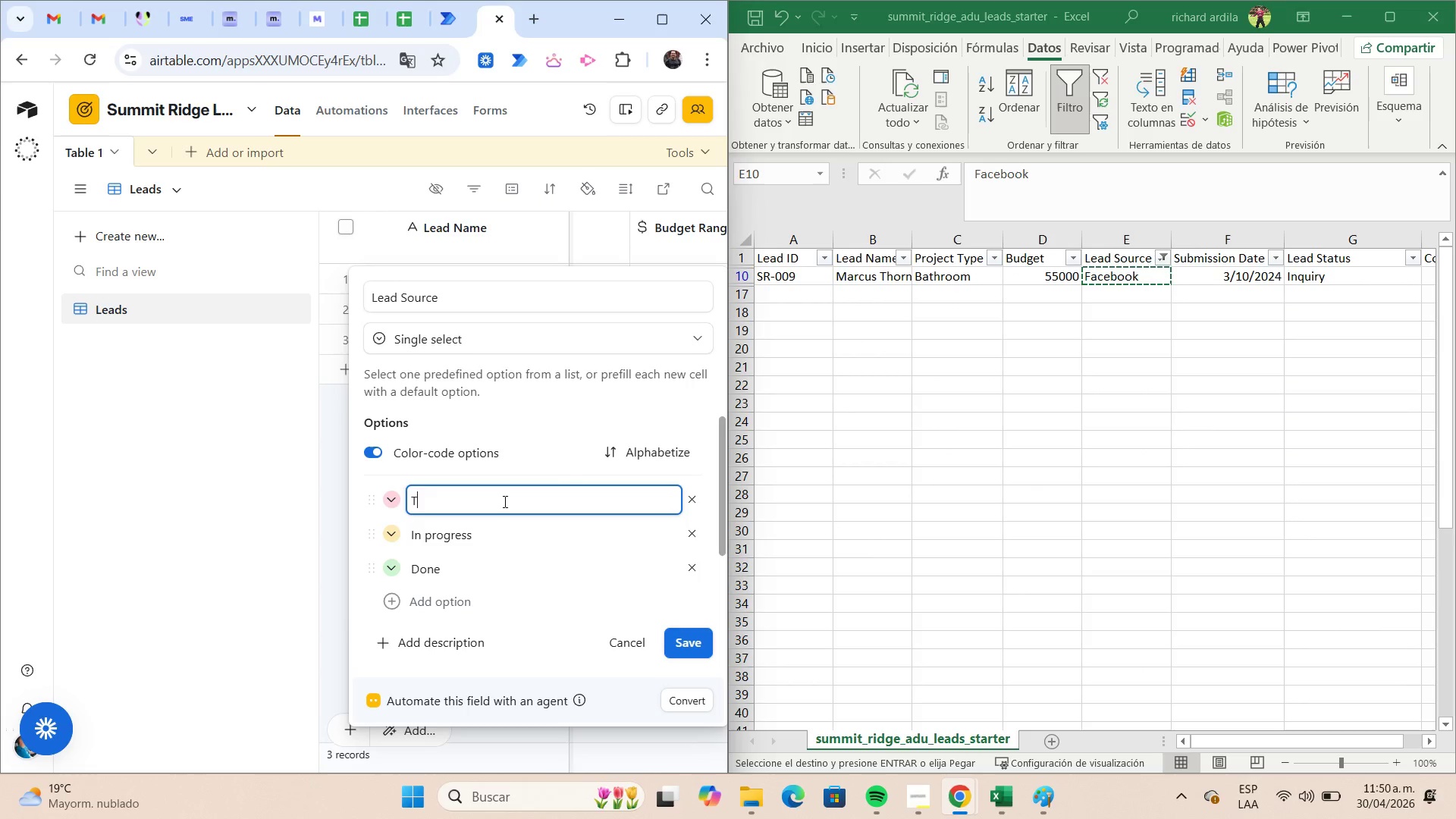 
key(Backspace)
 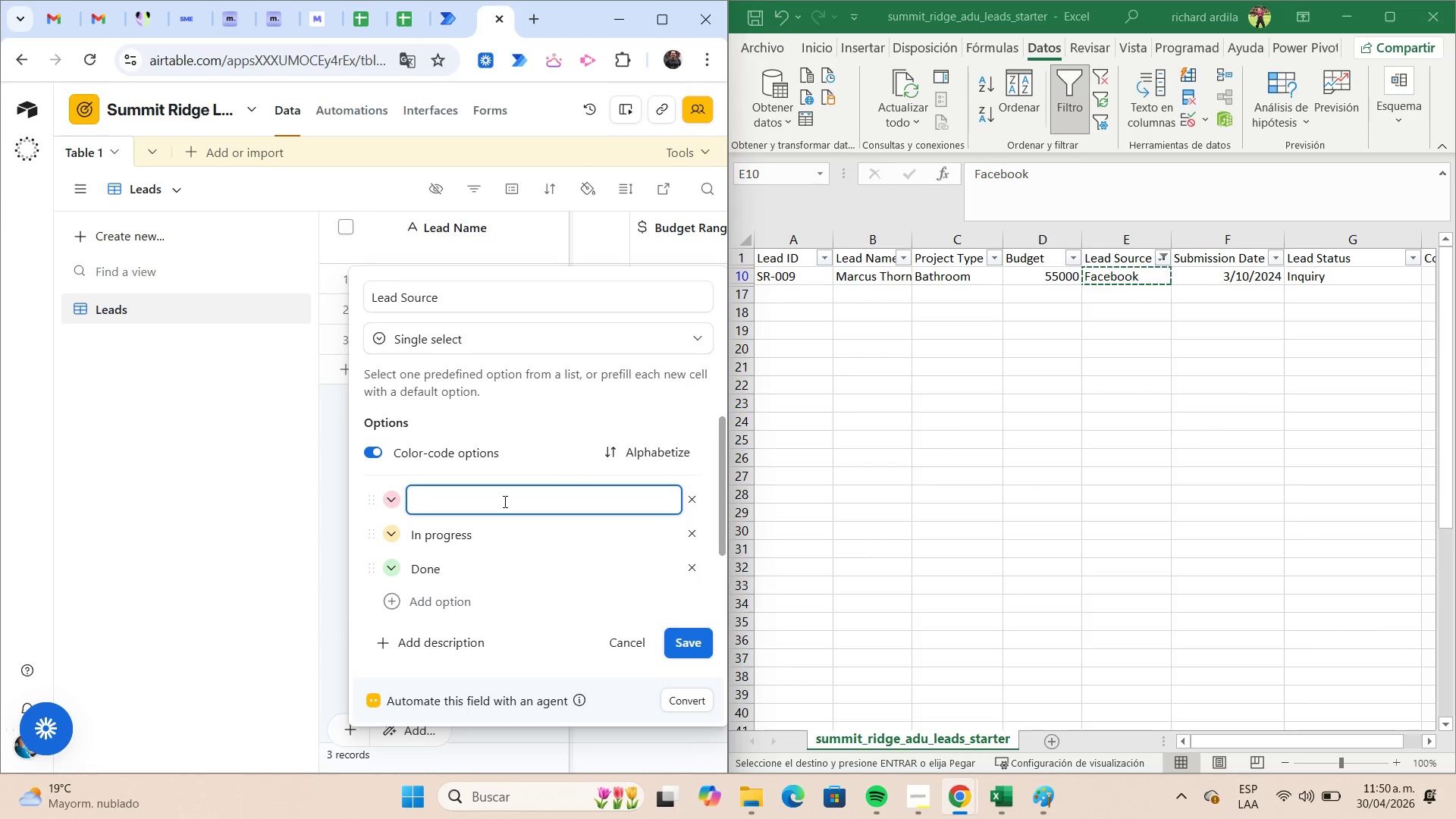 
key(Control+ControlLeft)
 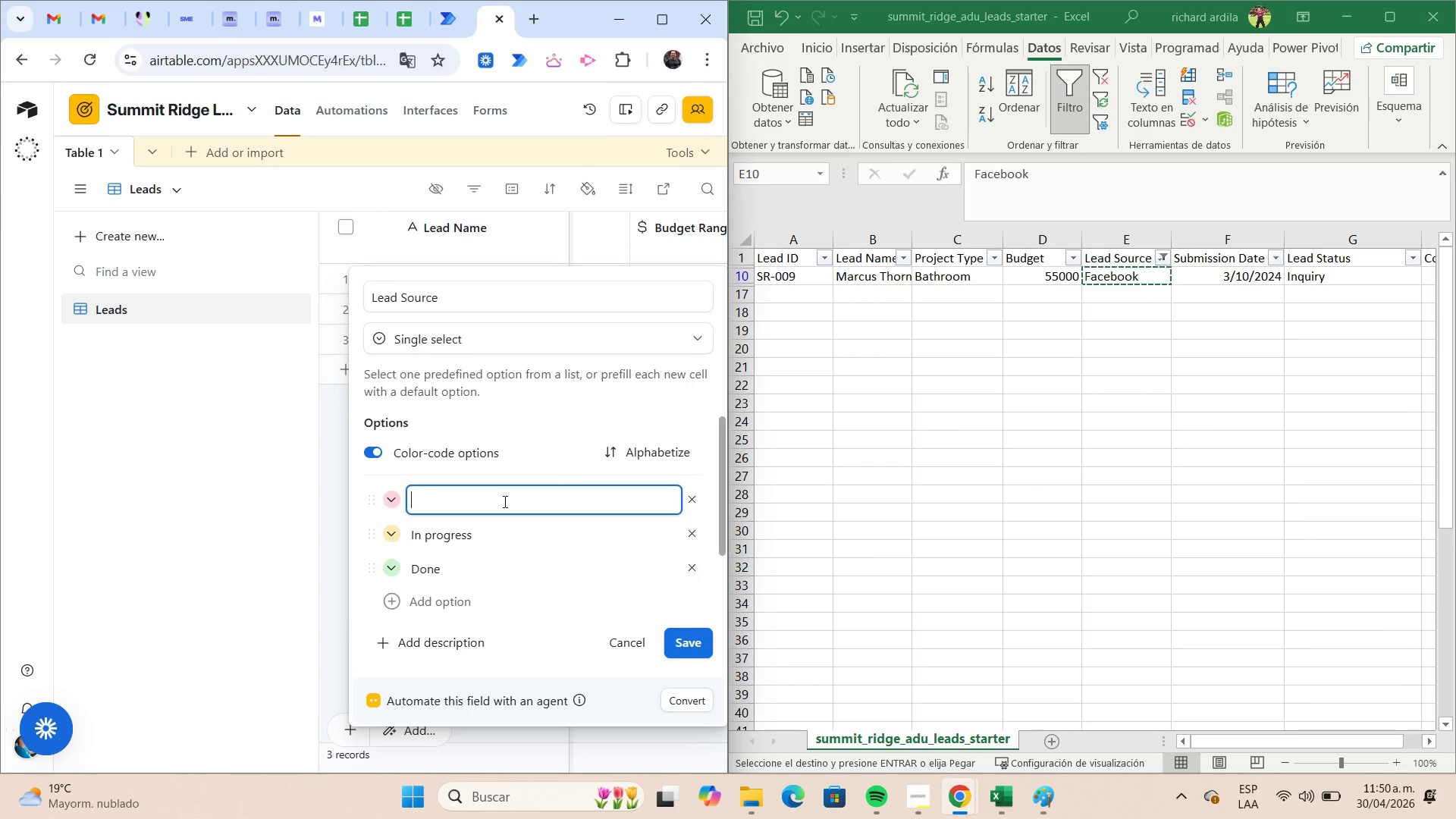 
key(Control+V)
 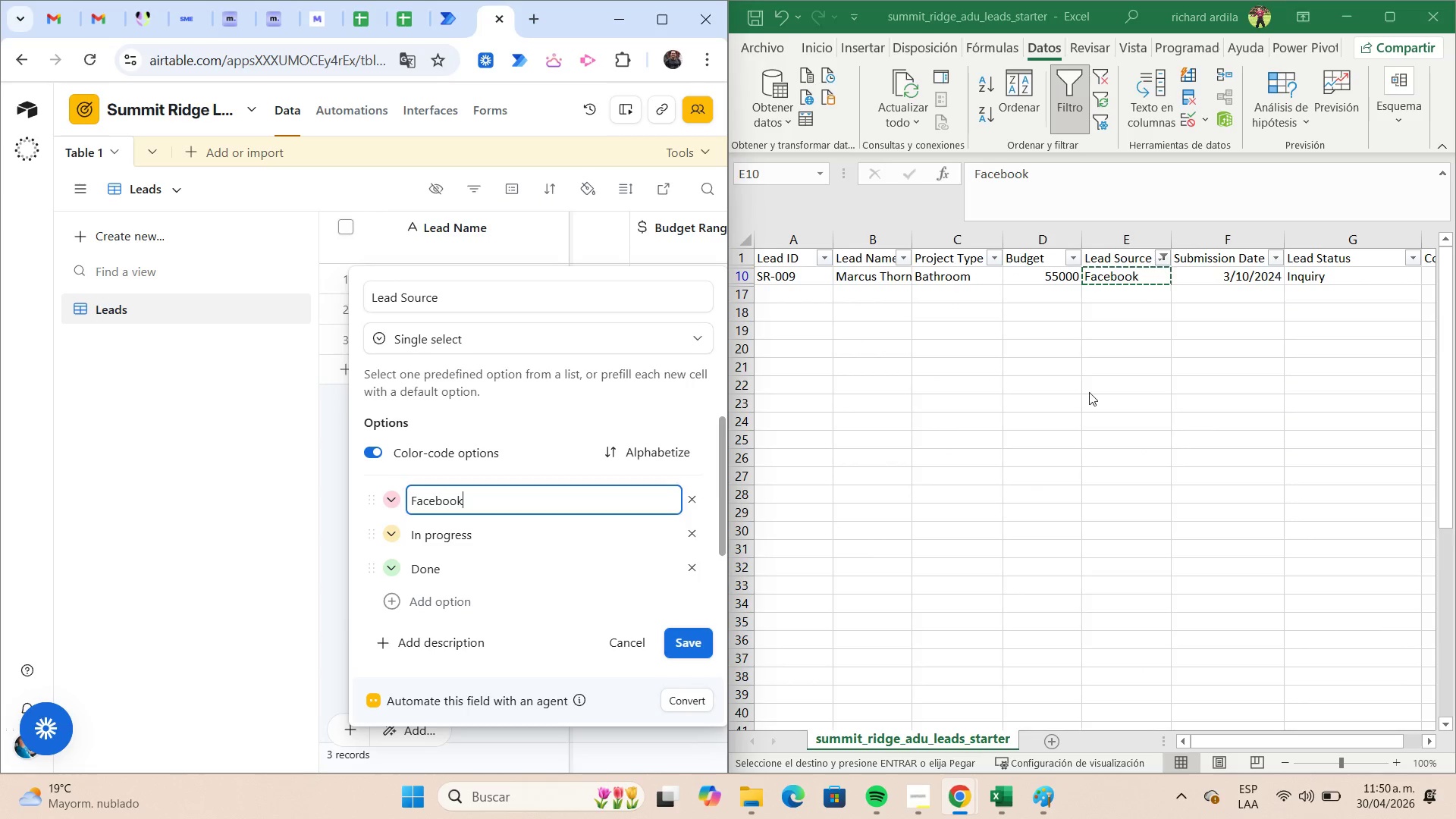 
left_click([1103, 359])
 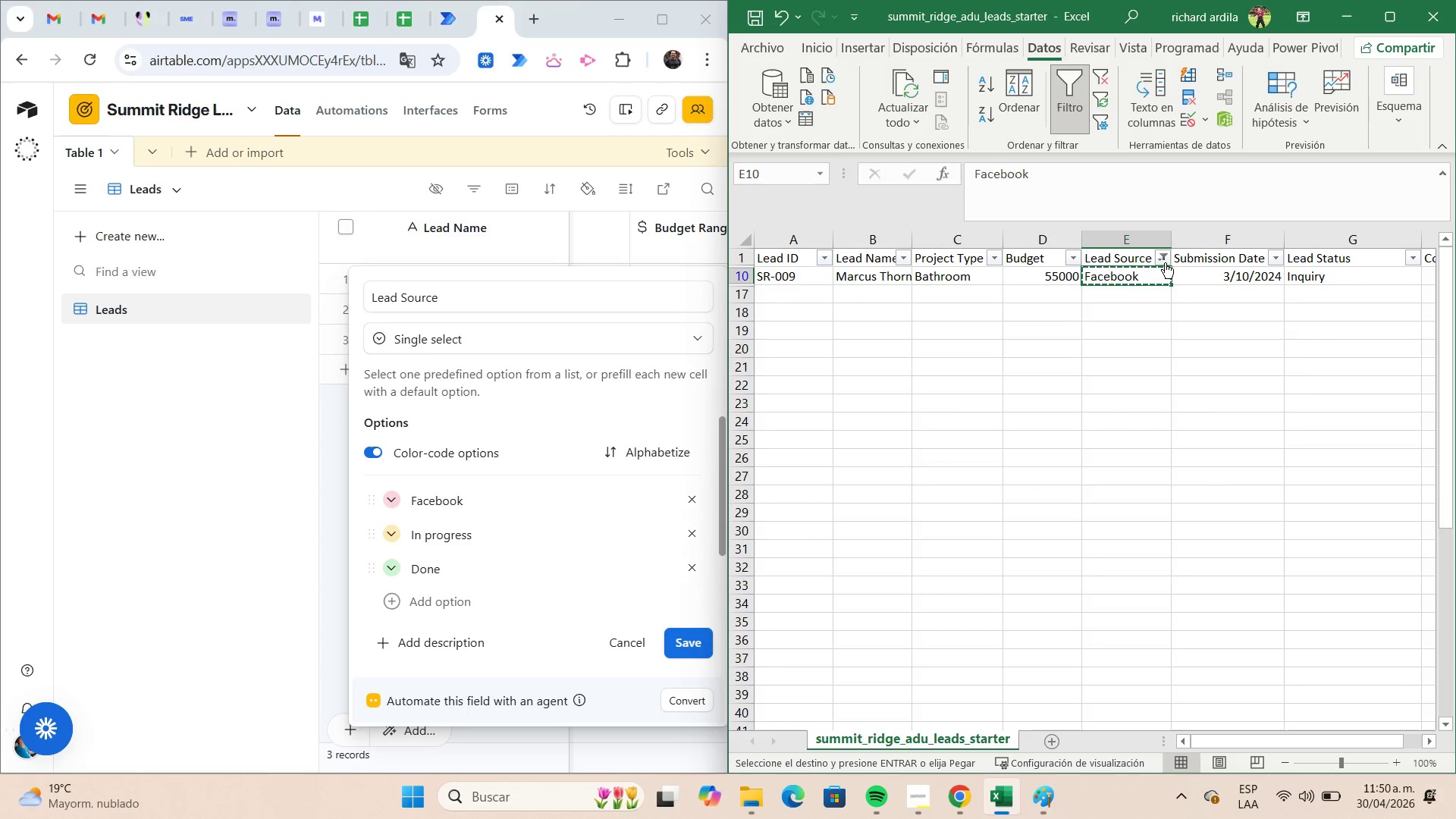 
left_click([1165, 262])
 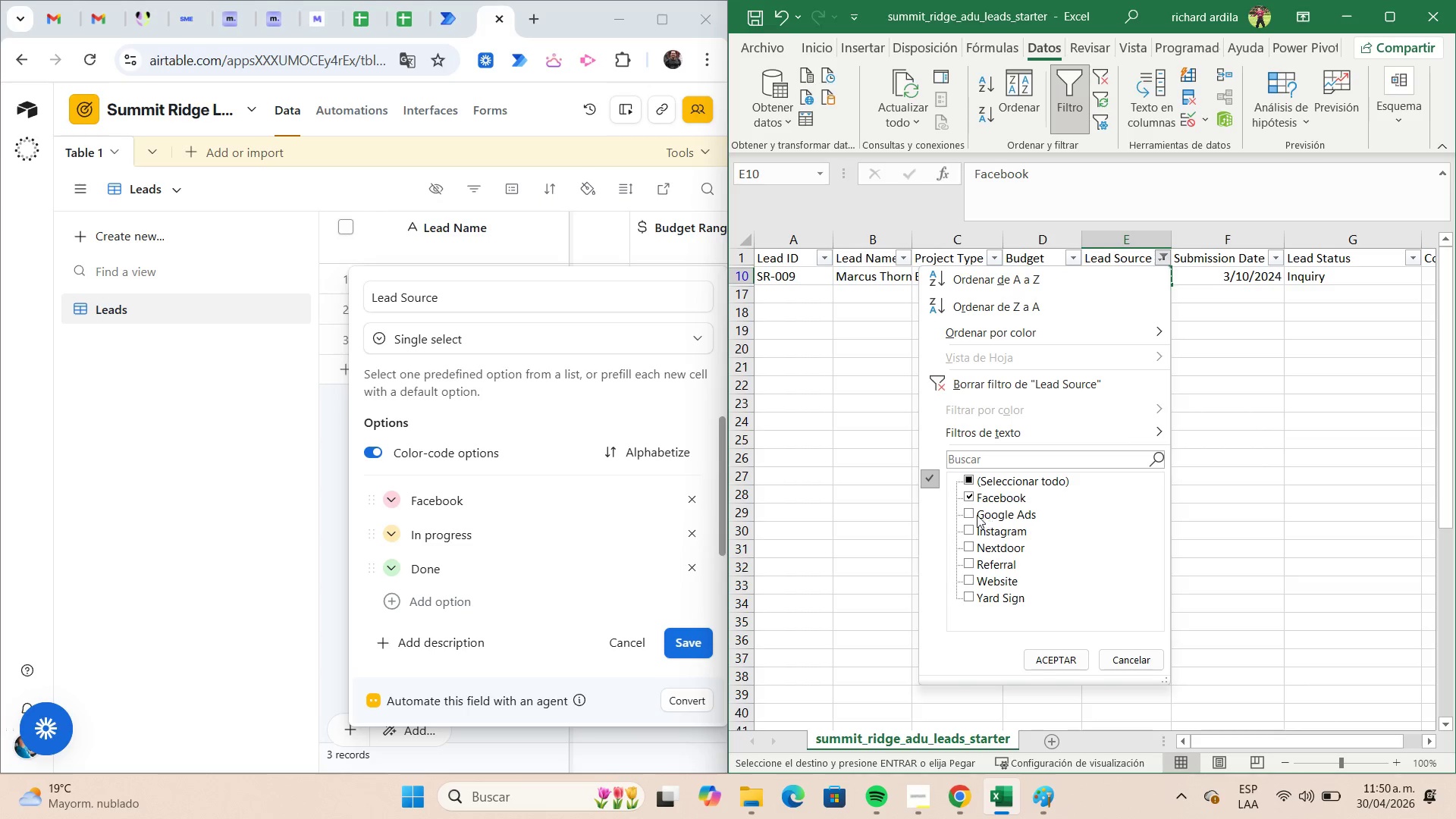 
left_click([968, 515])
 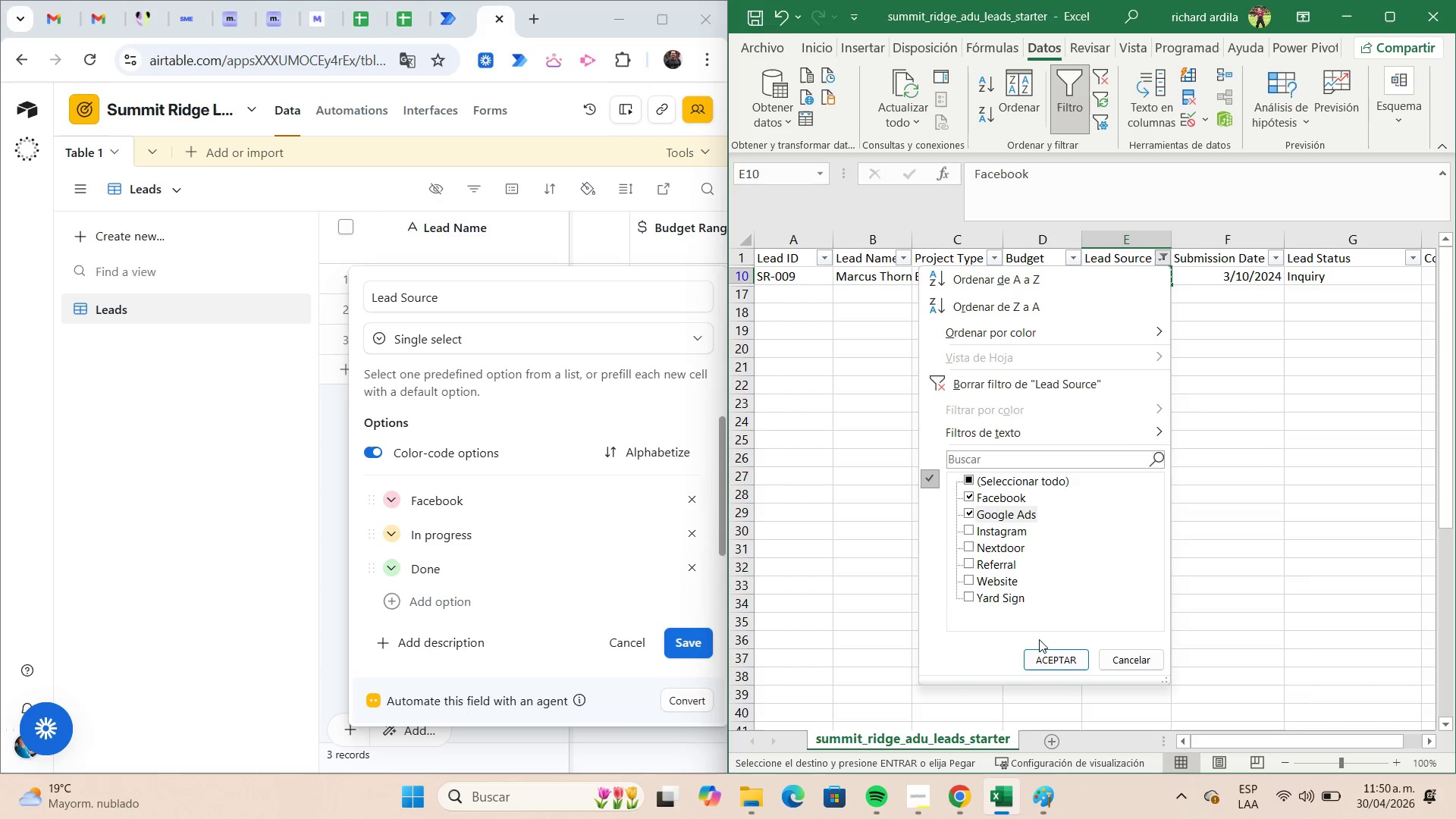 
left_click([1046, 655])
 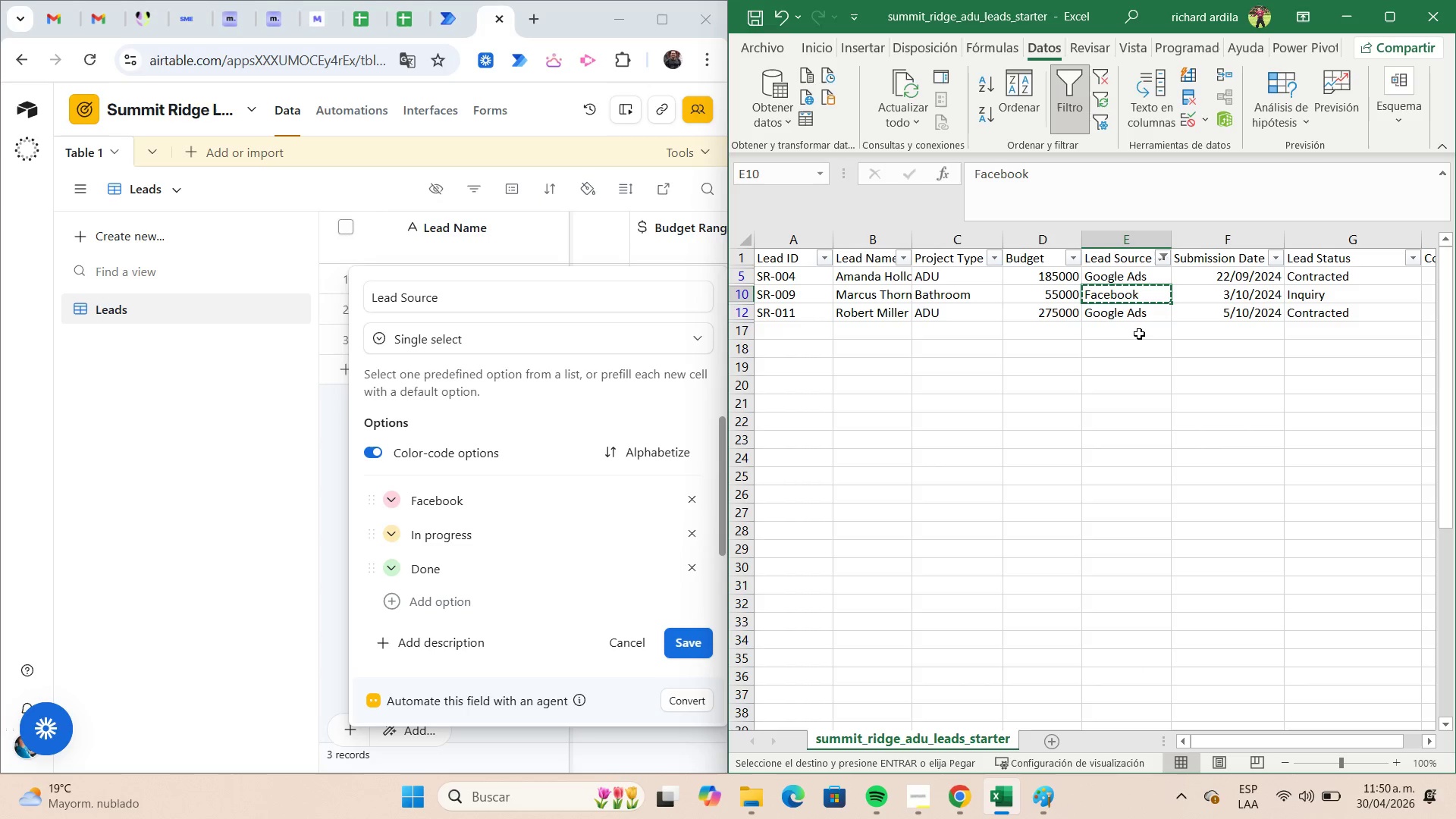 
left_click([1140, 317])
 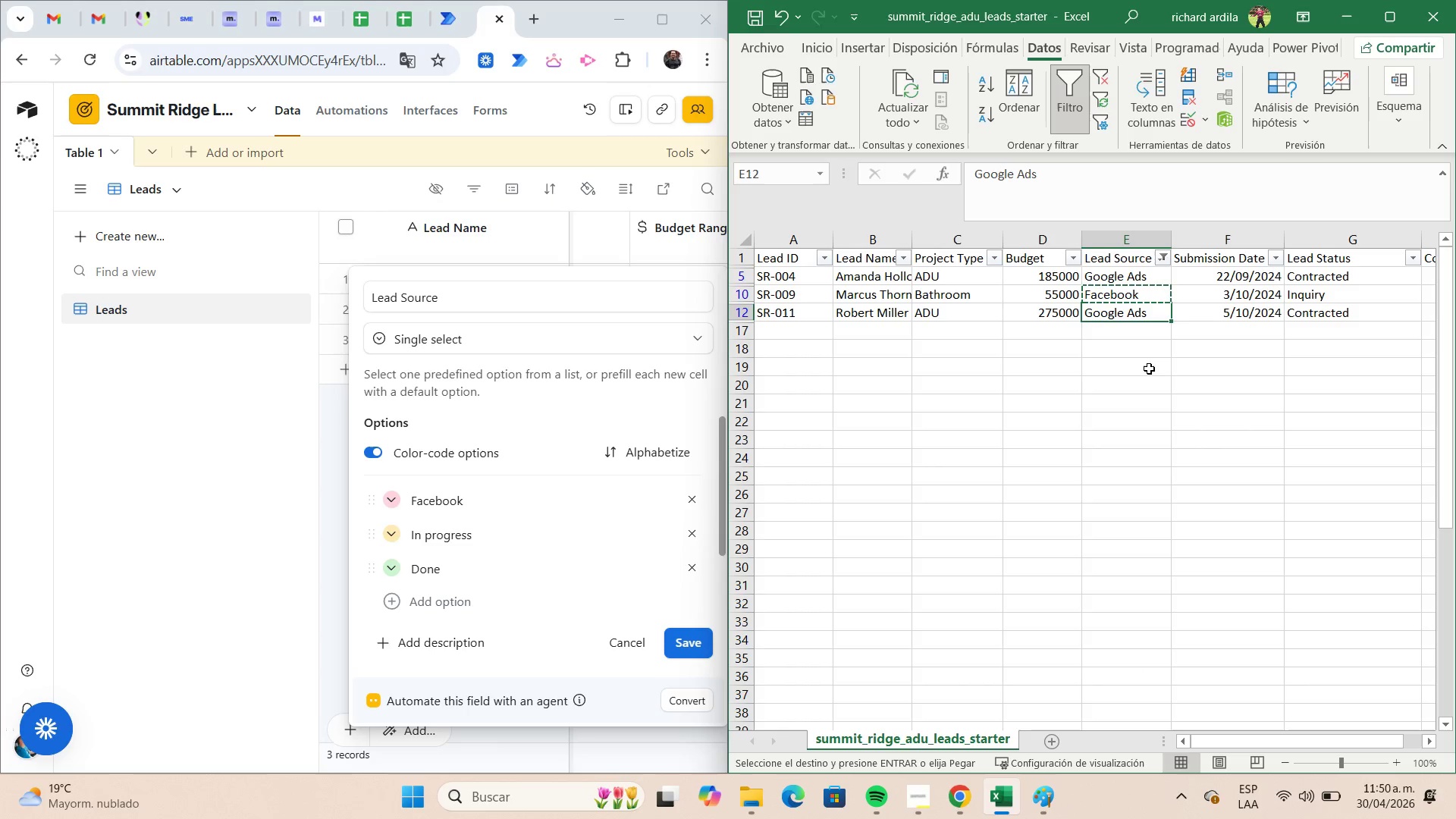 
key(Control+C)
 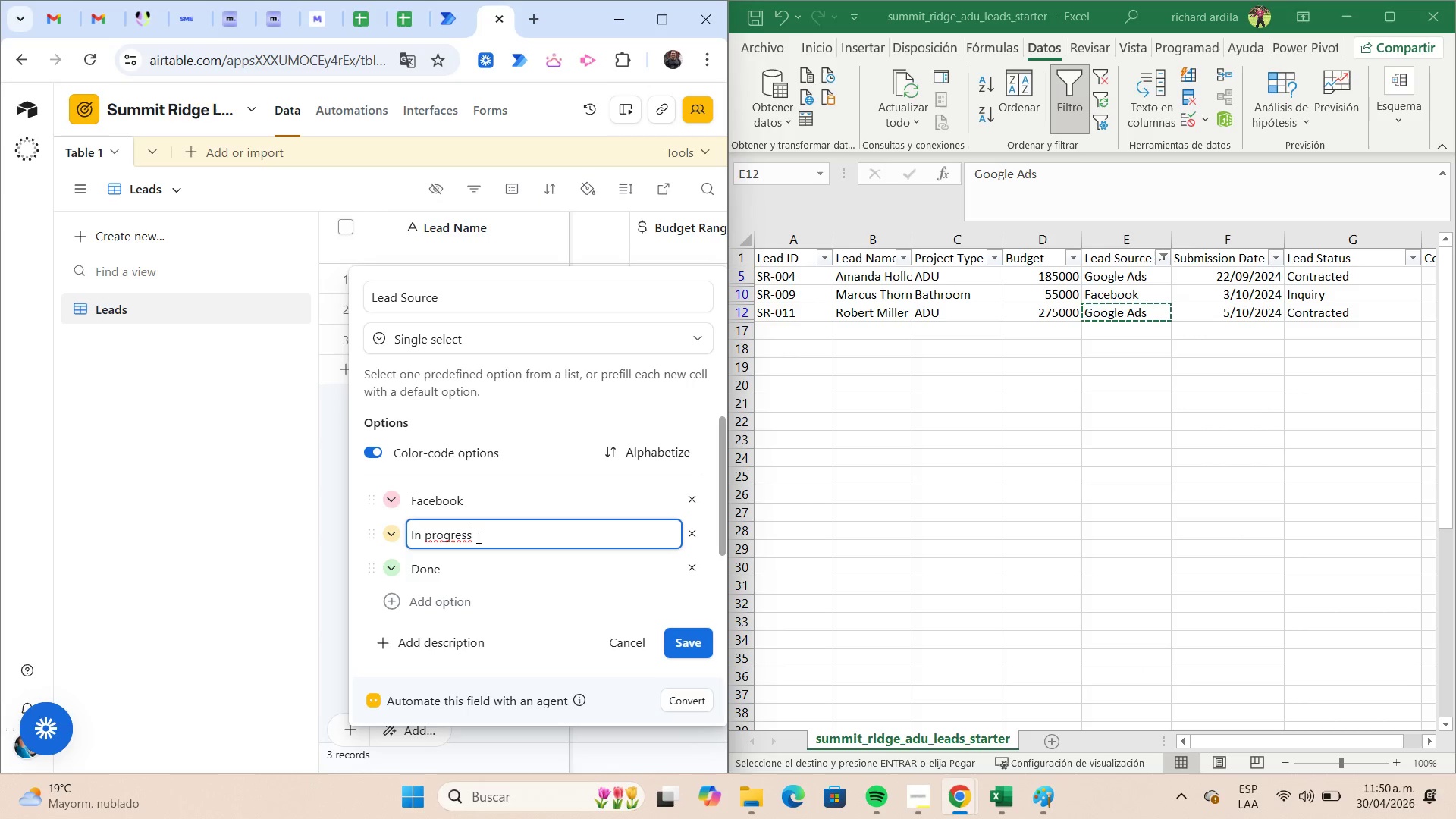 
key(Shift+Home)
 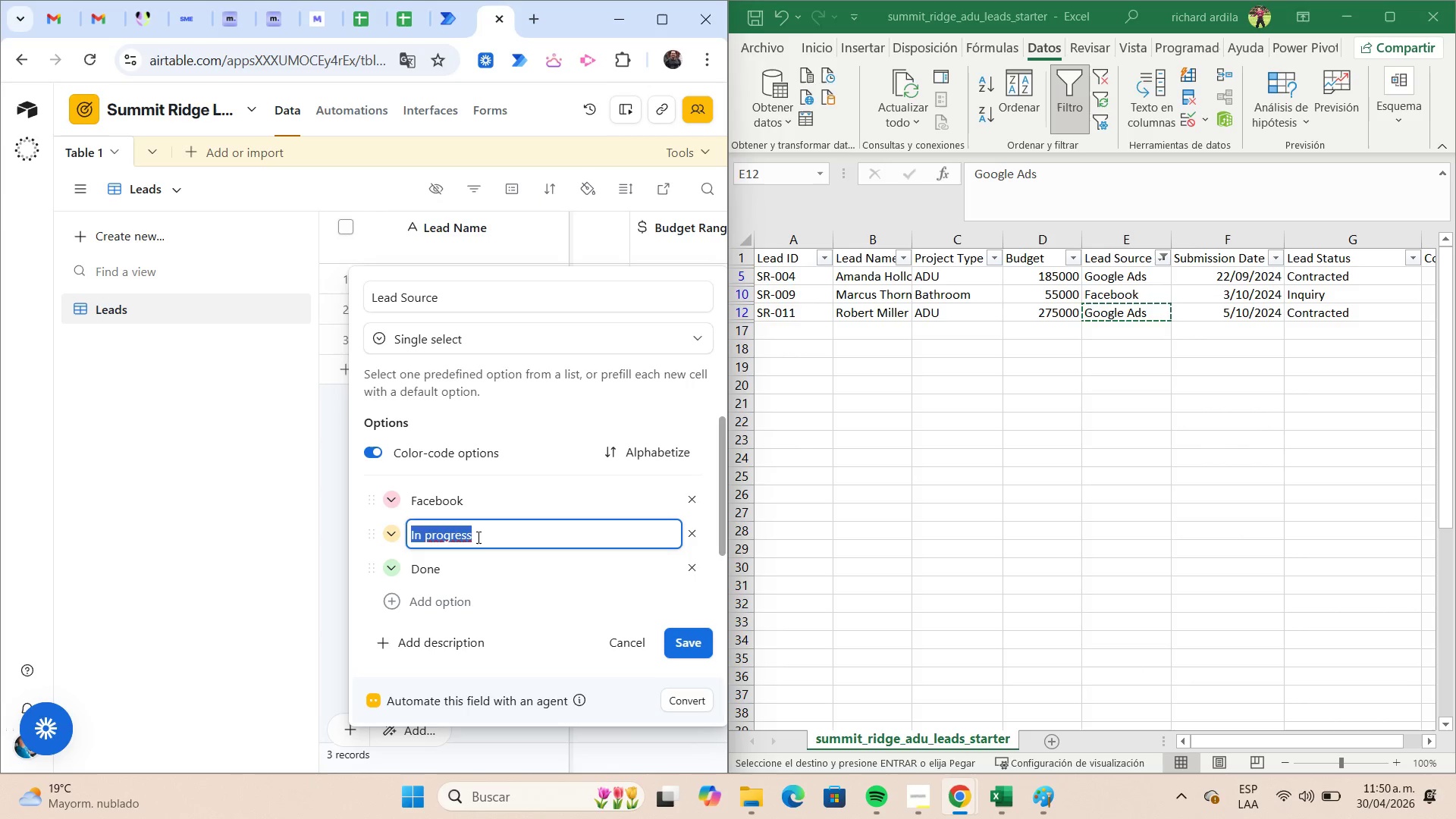 
key(Control+V)
 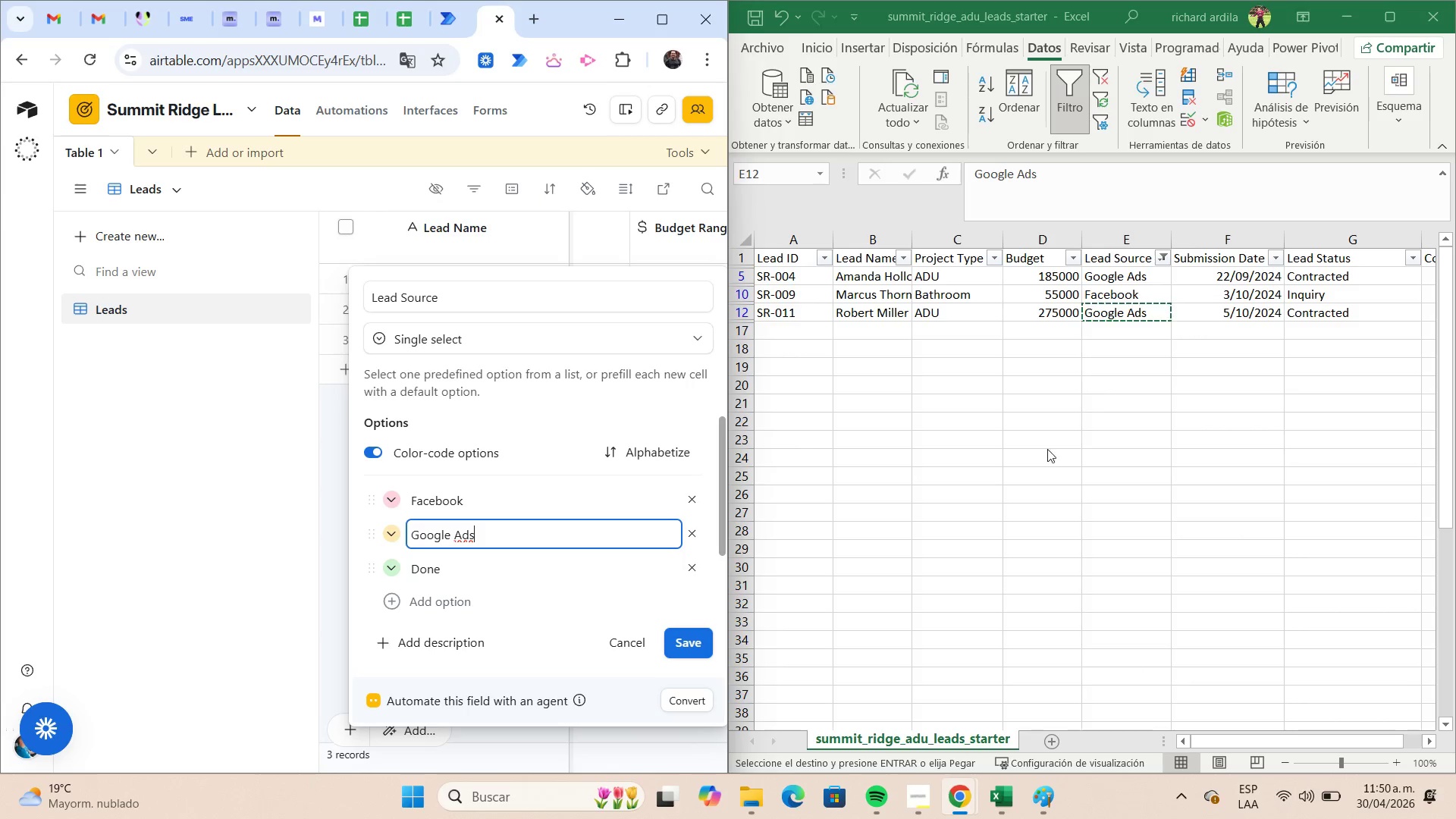 
left_click([1121, 351])
 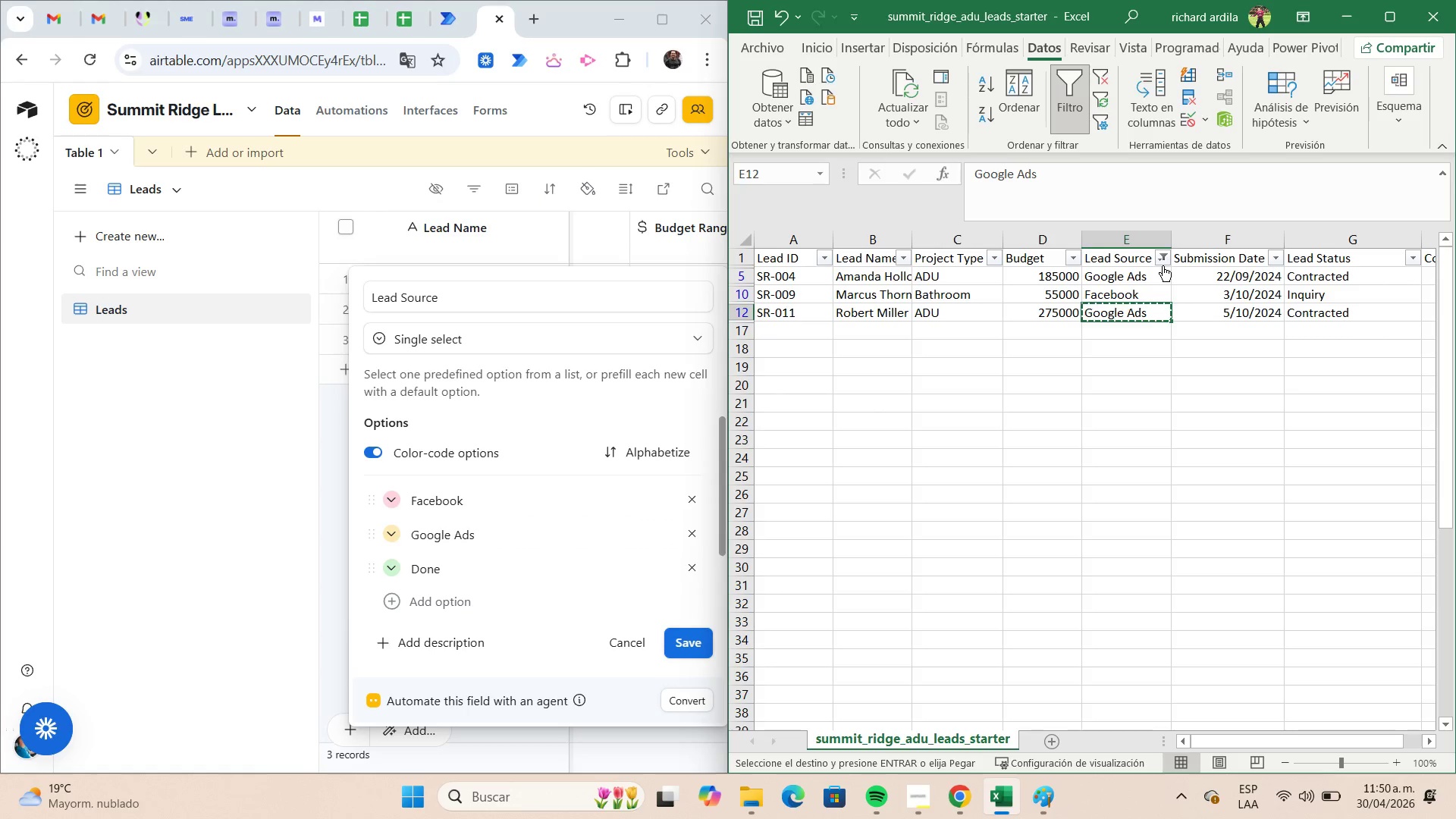 
left_click([1161, 263])
 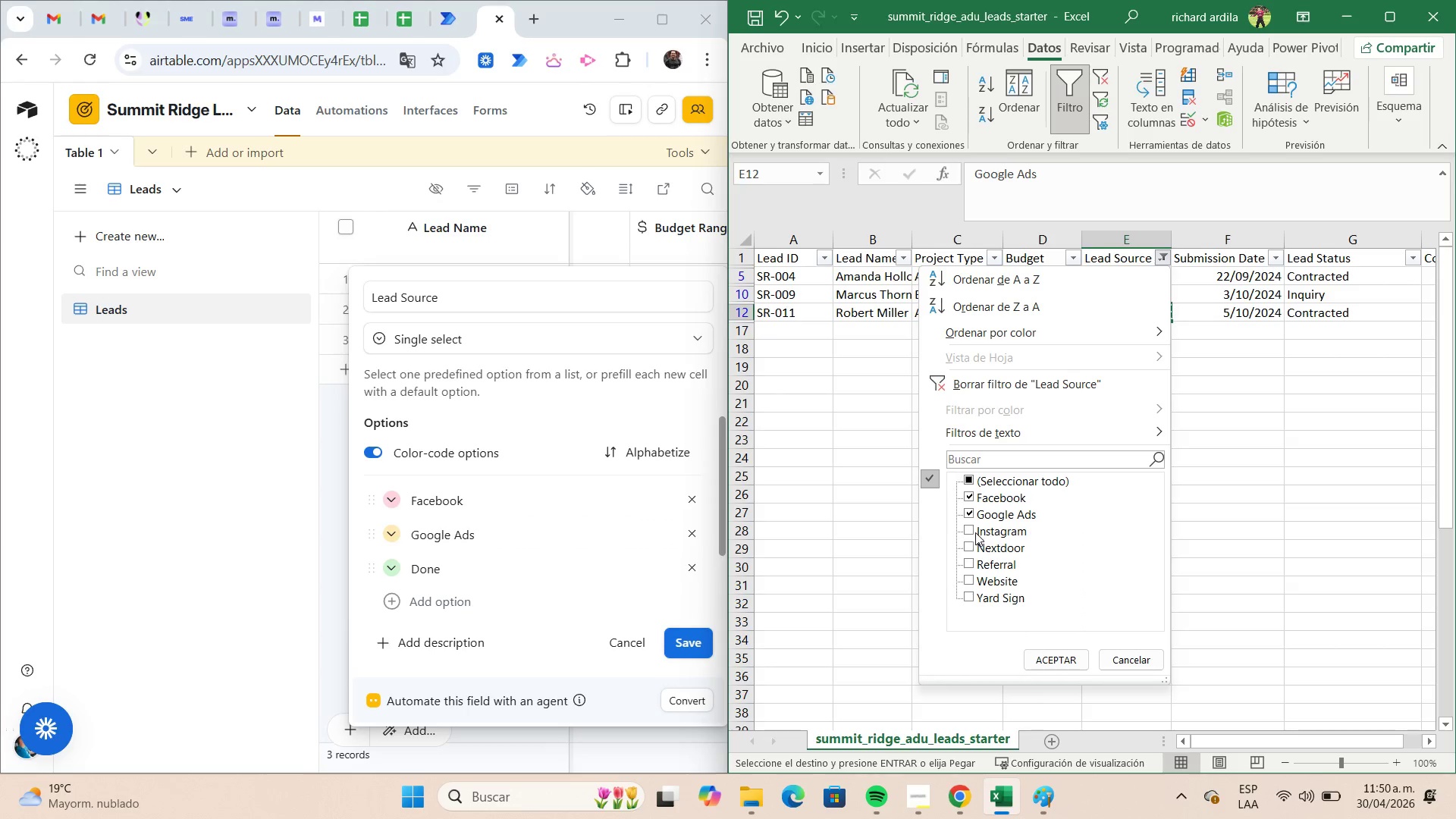 
left_click([971, 530])
 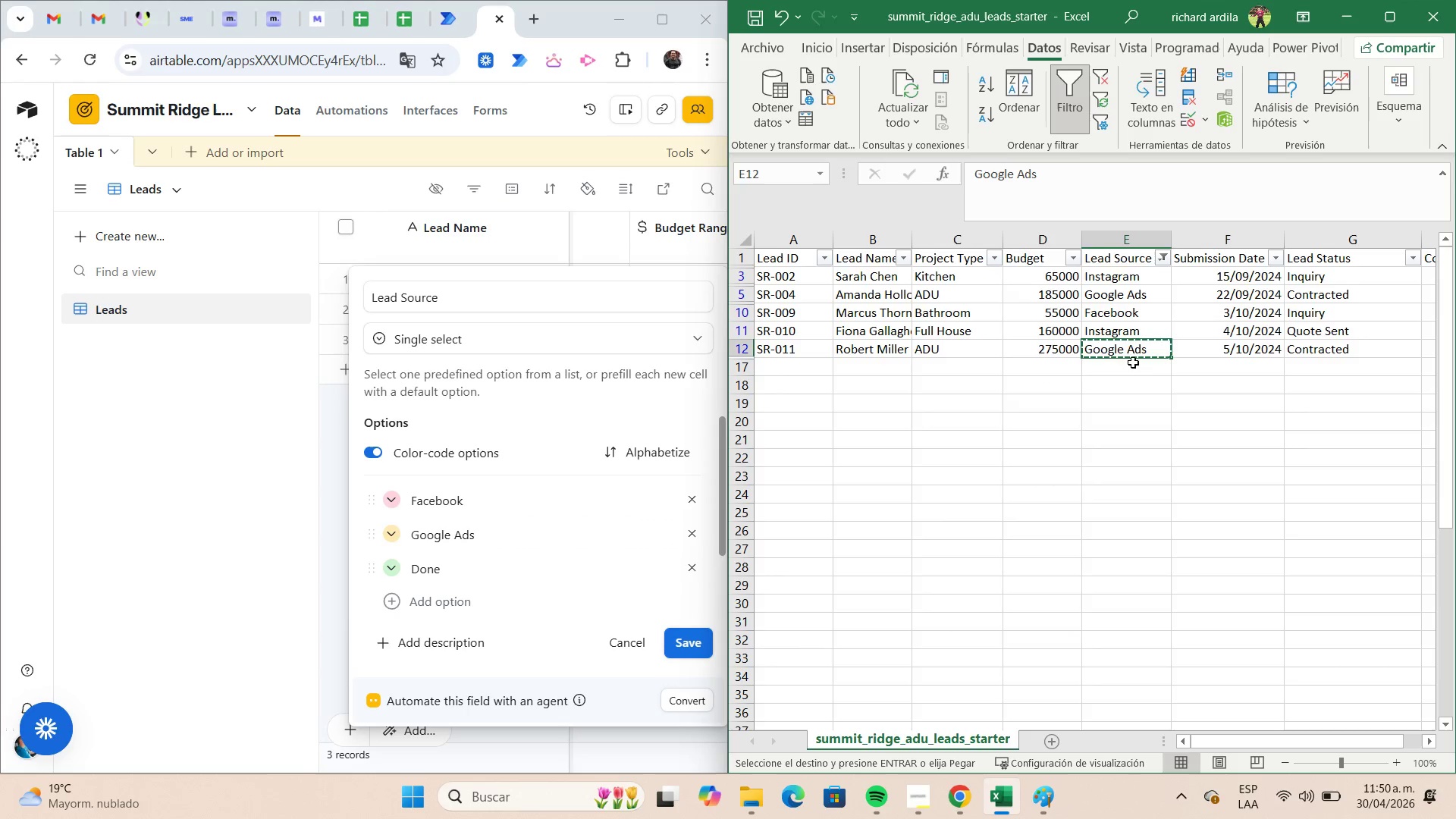 
left_click([1137, 331])
 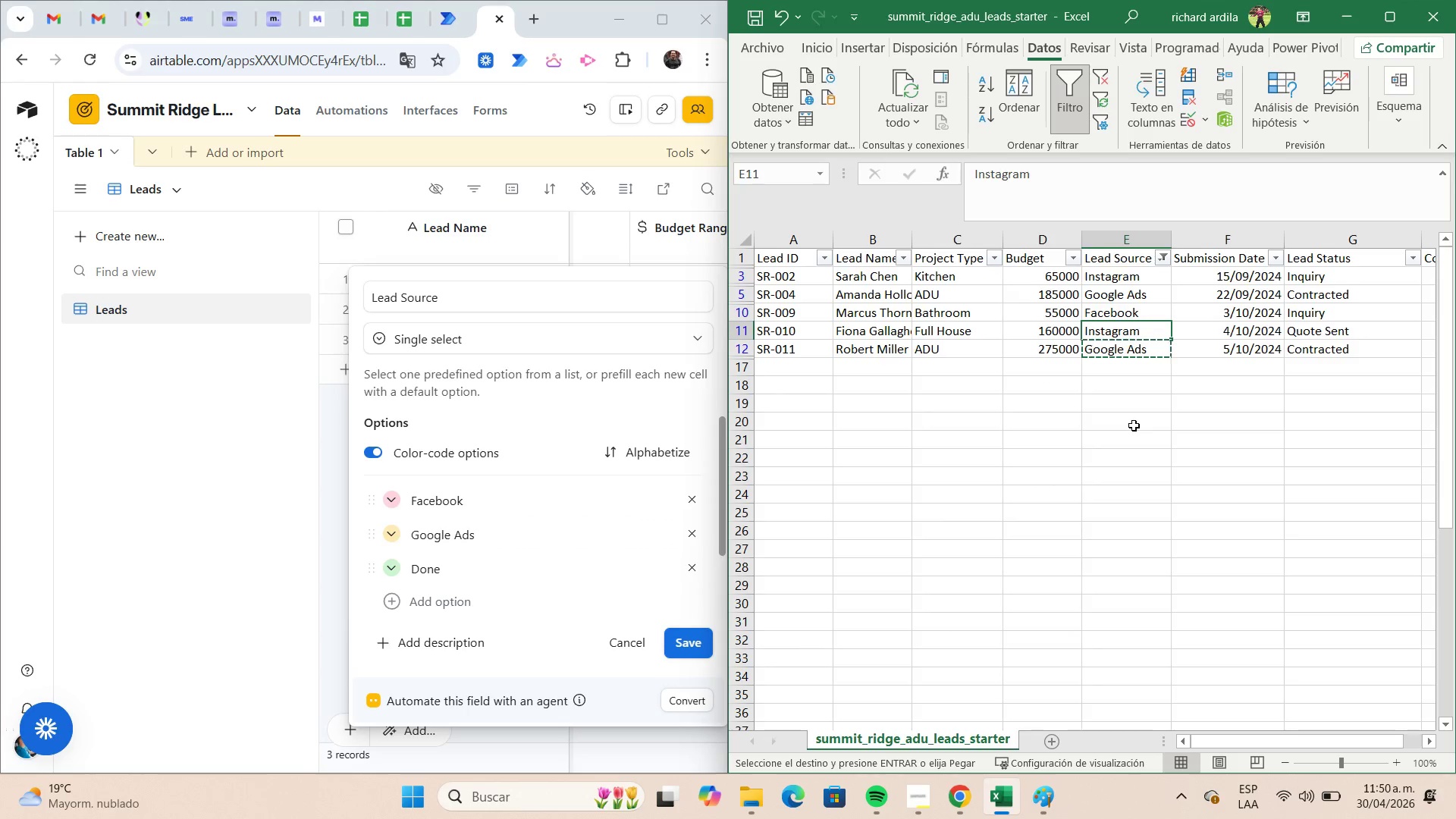 
key(Control+C)
 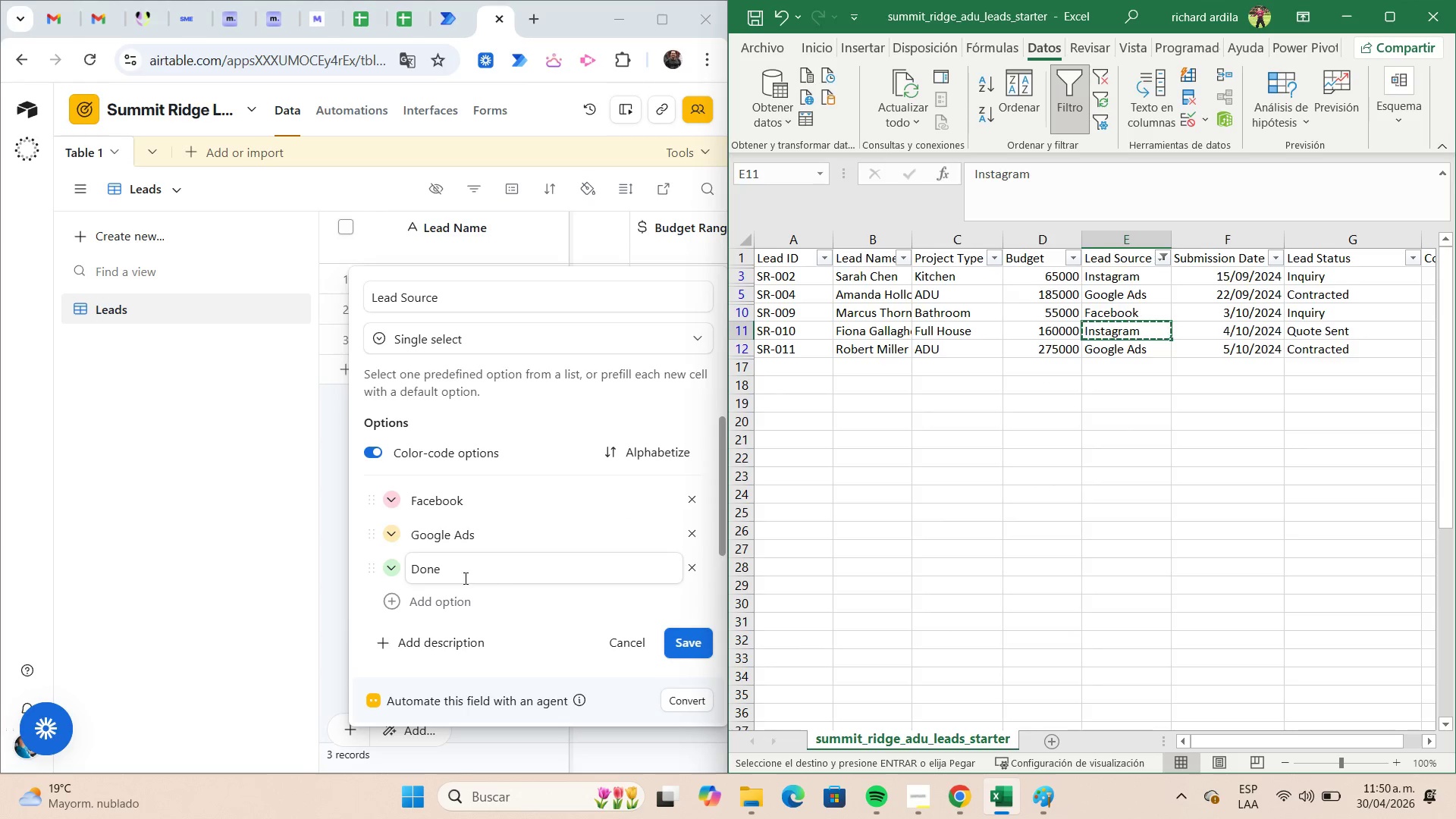 
left_click([464, 576])
 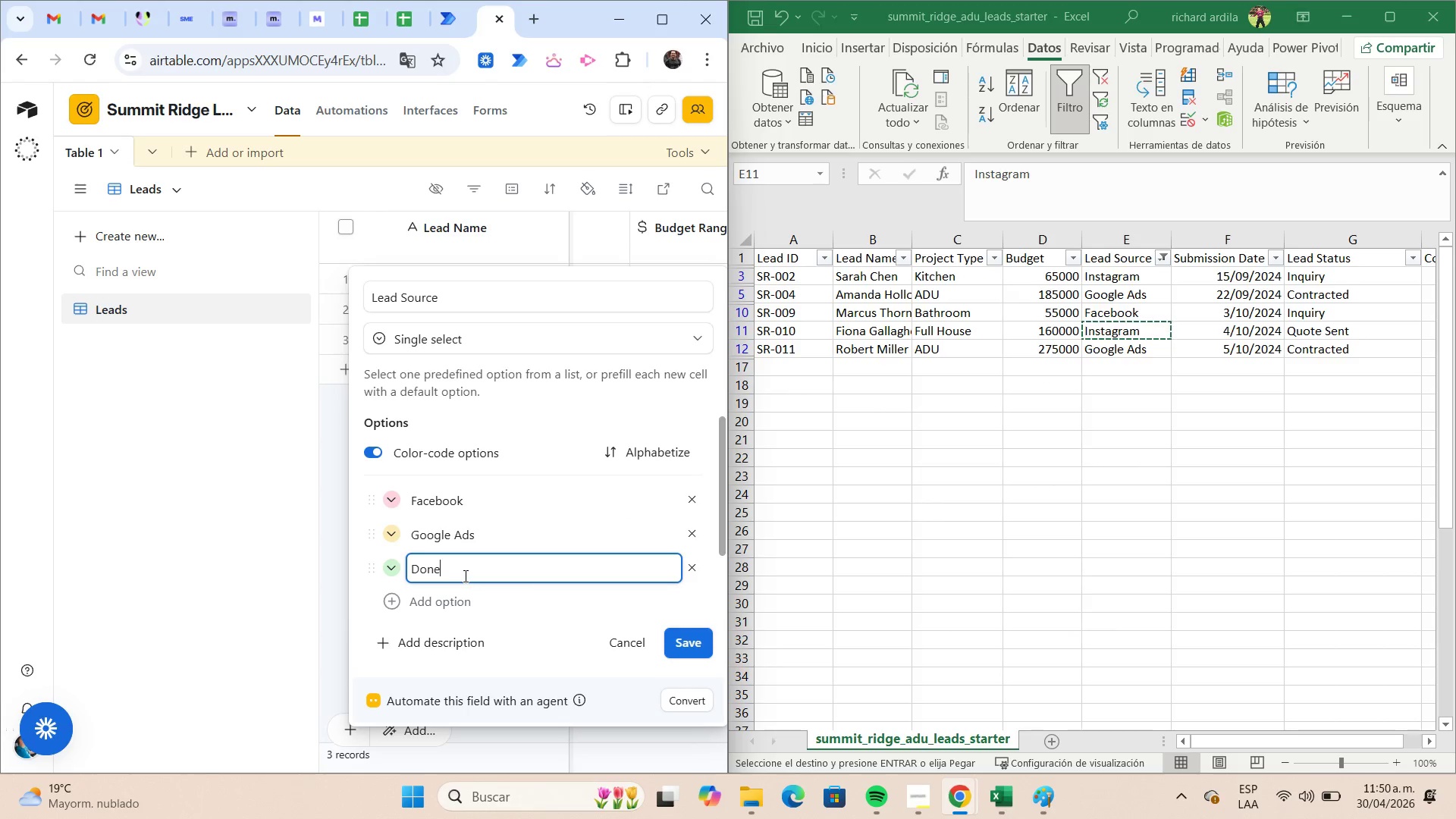 
key(Shift+Home)
 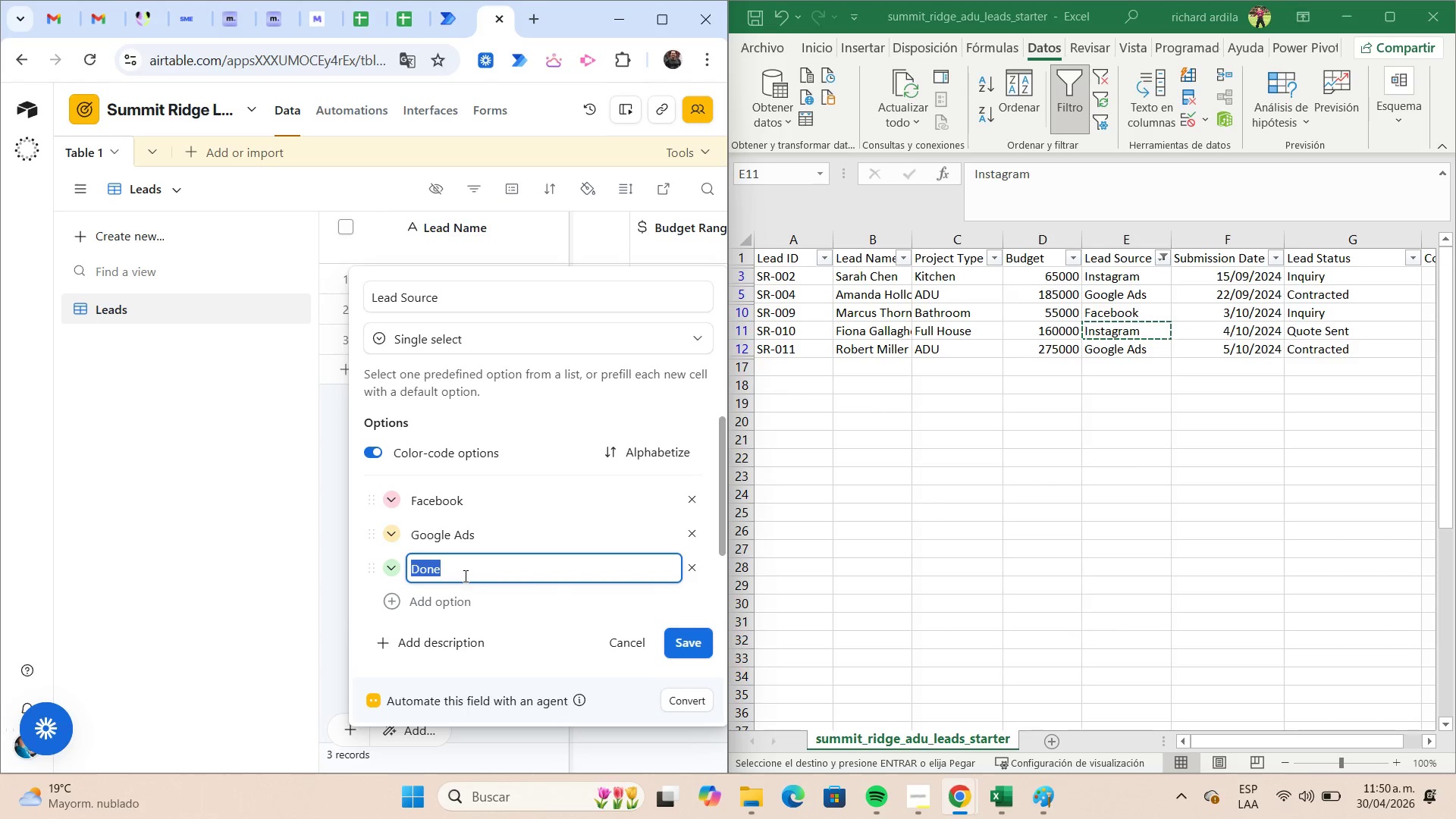 
key(Control+V)
 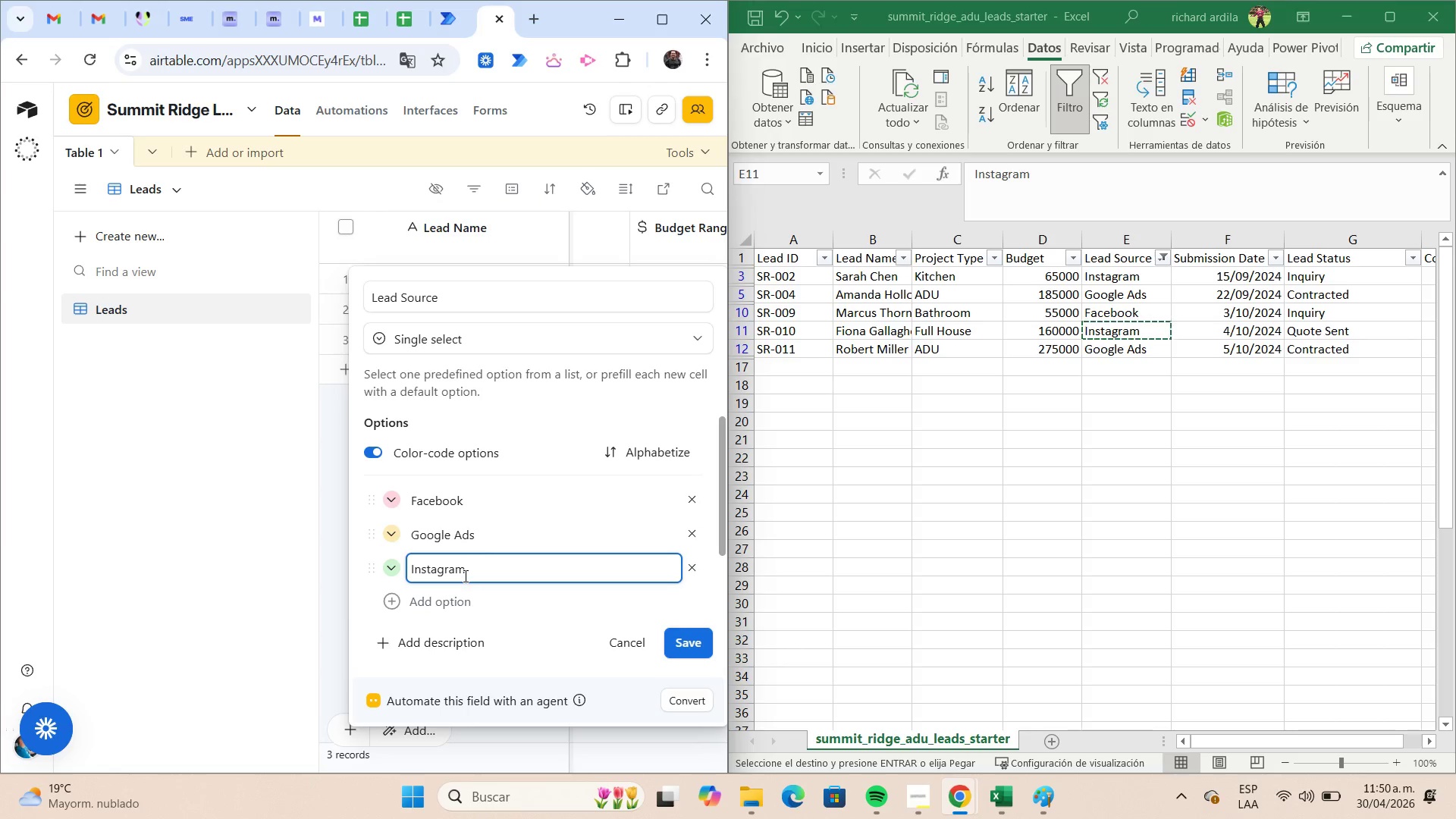 
left_click([475, 607])
 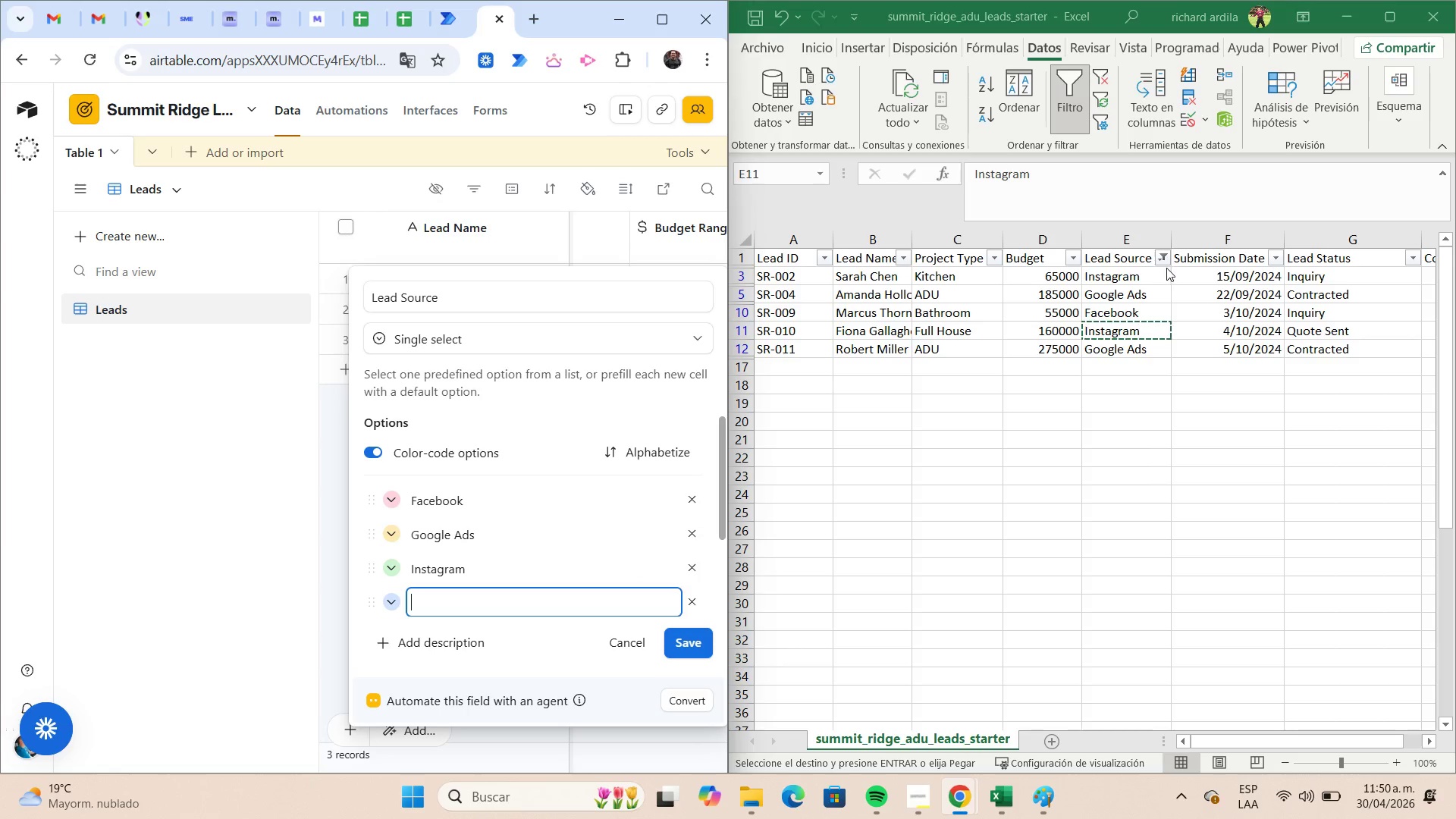 
left_click([1164, 262])
 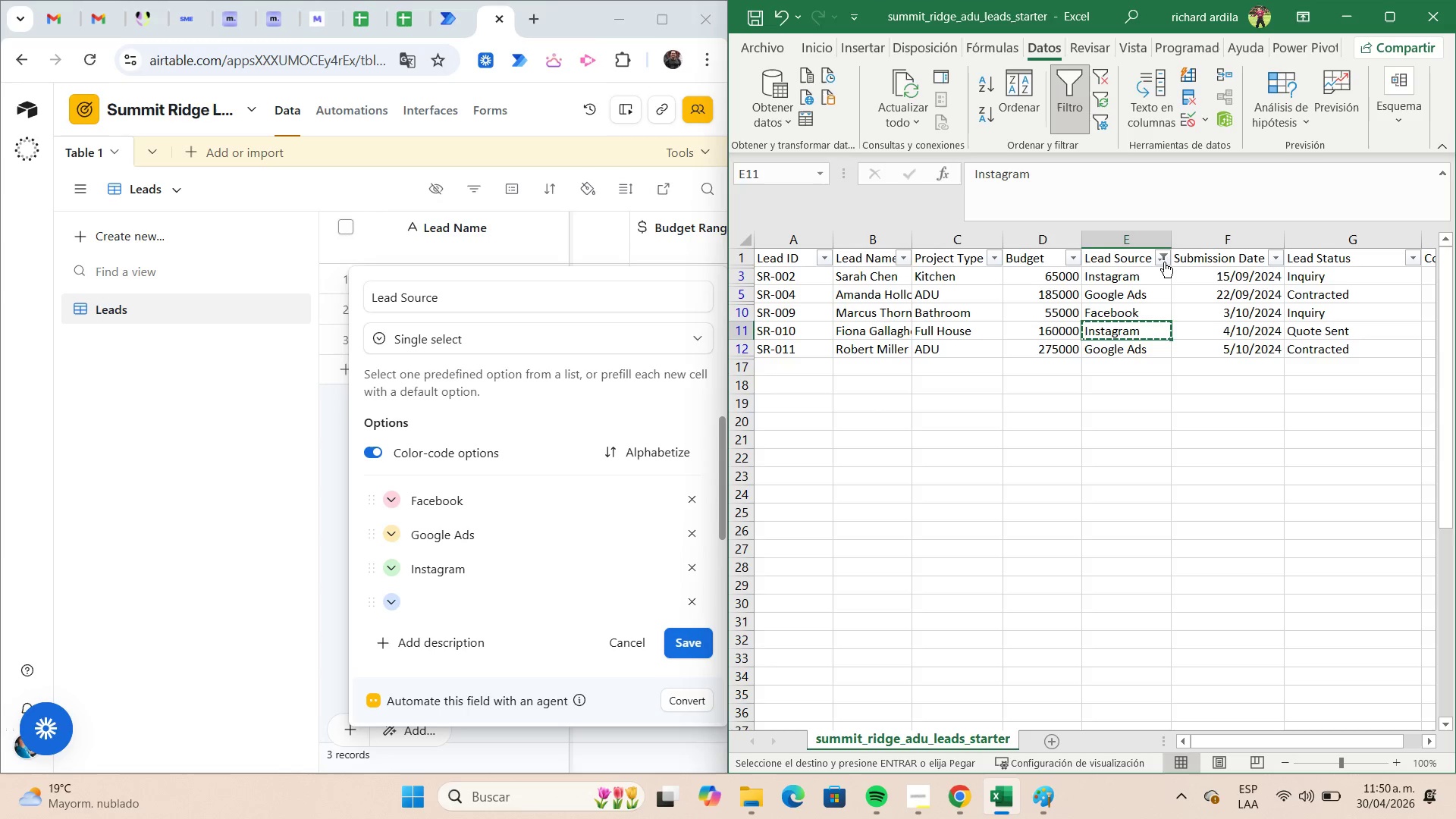 
left_click([1163, 262])
 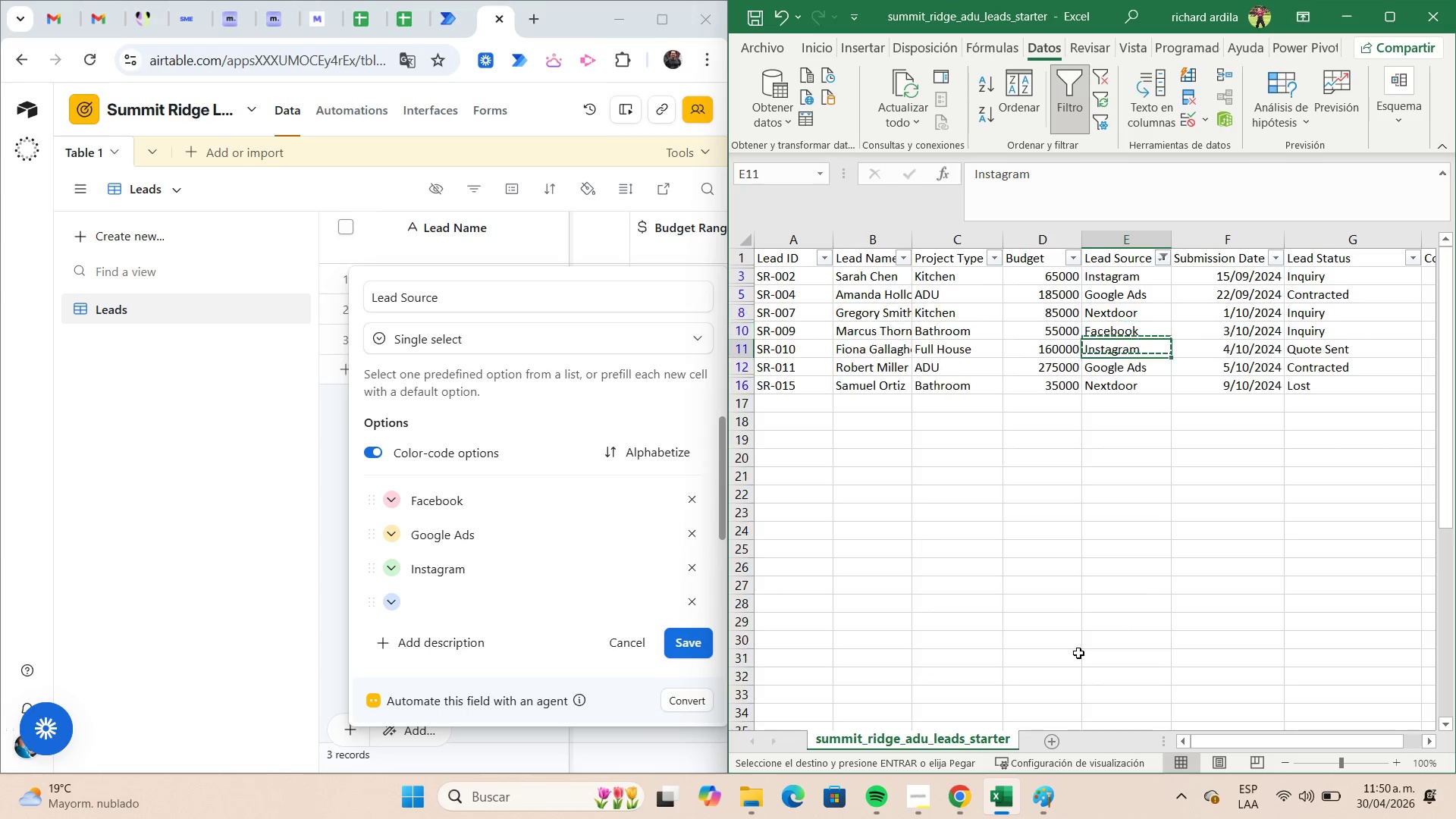 
left_click([1138, 392])
 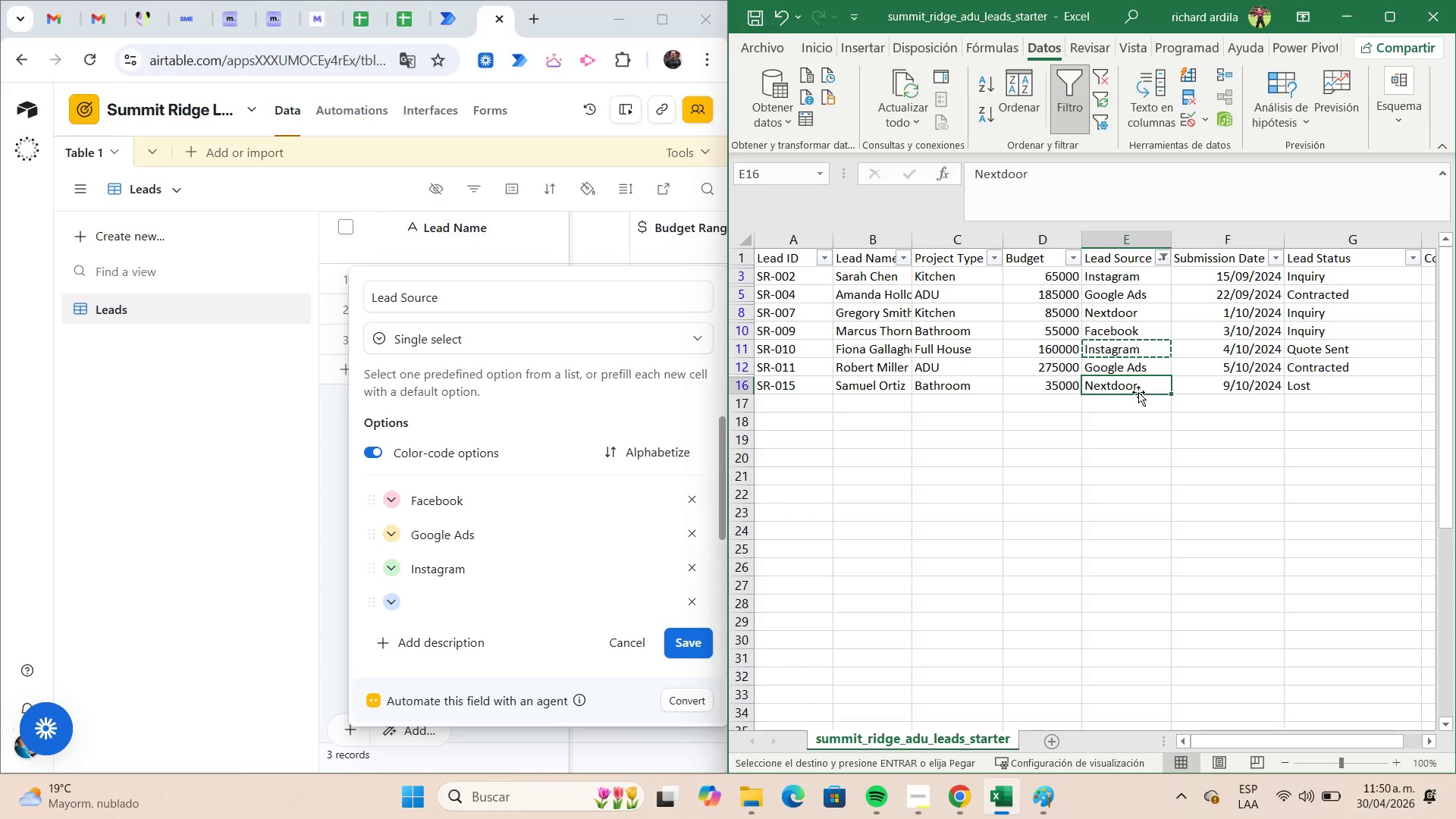 
key(Control+C)
 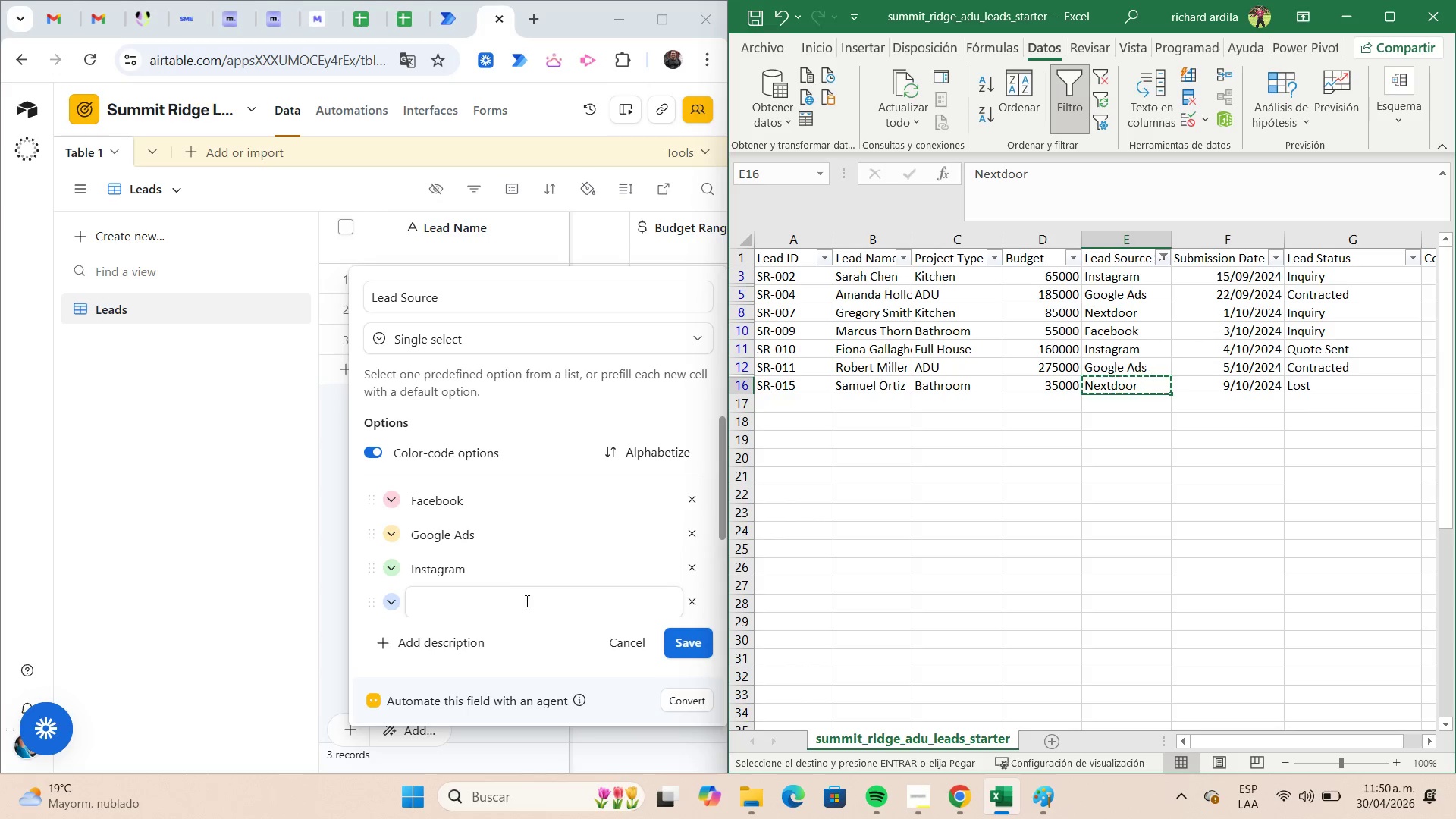 
left_click([504, 595])
 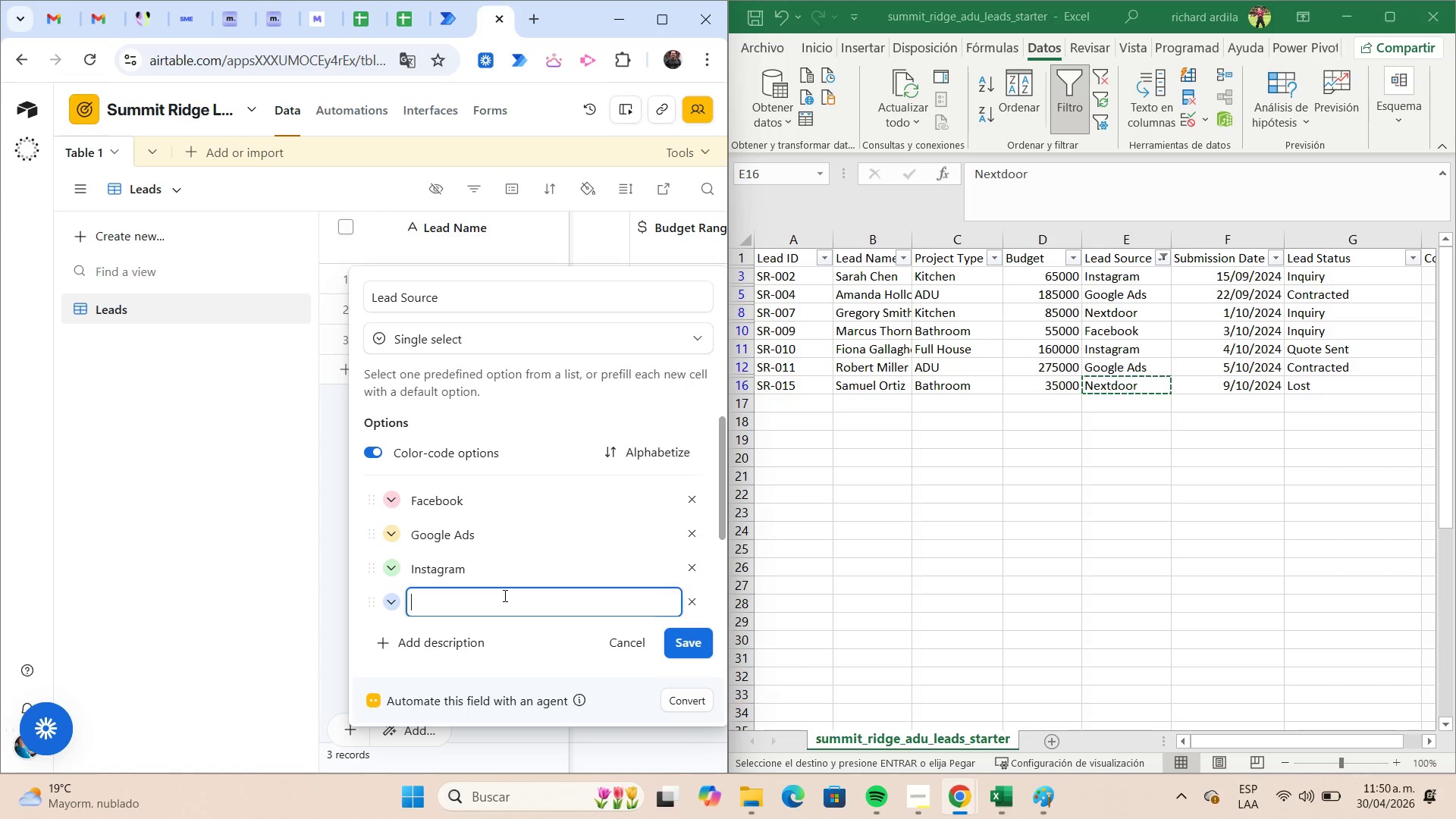 
key(Control+V)
 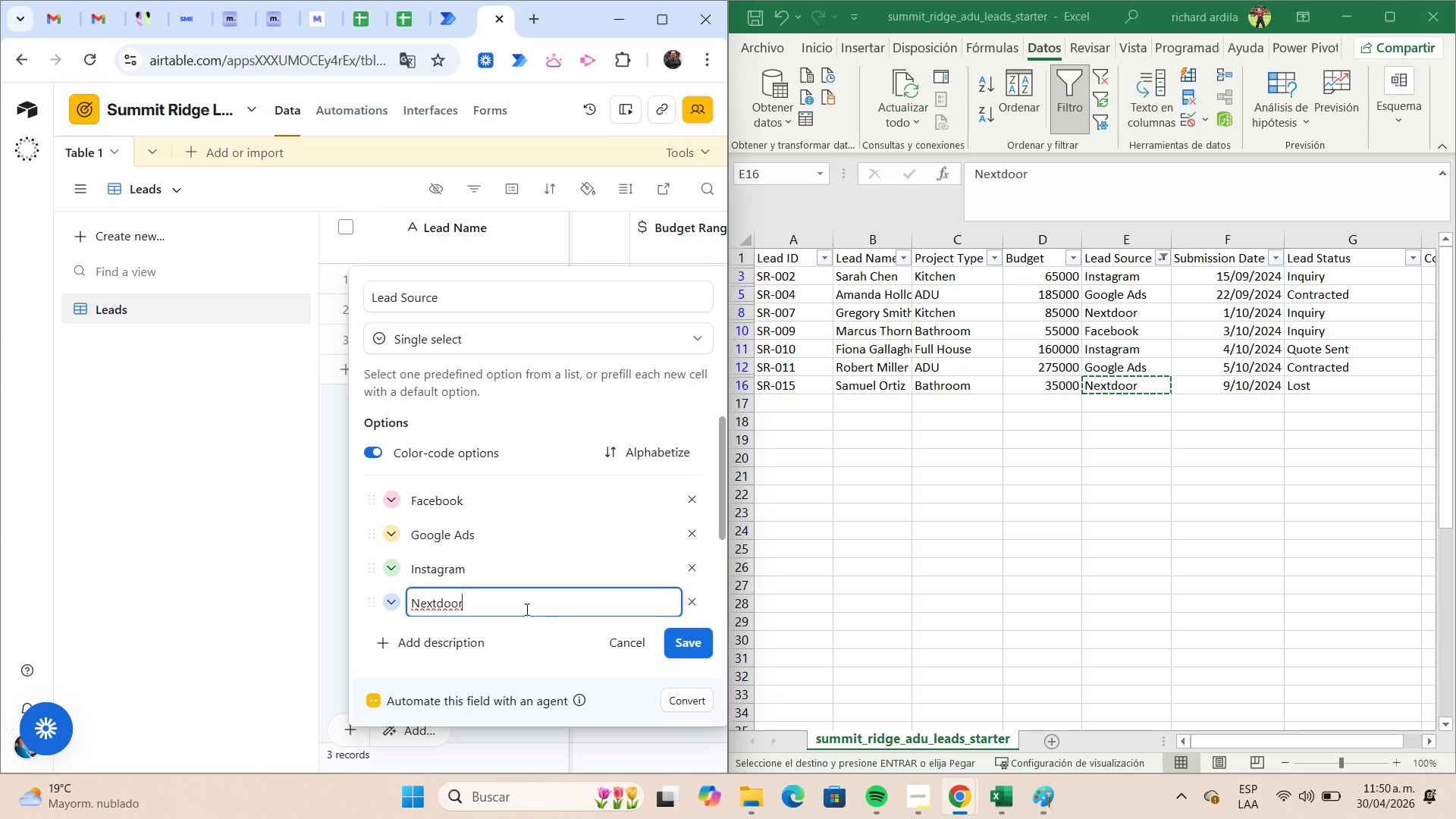 
left_click([447, 641])
 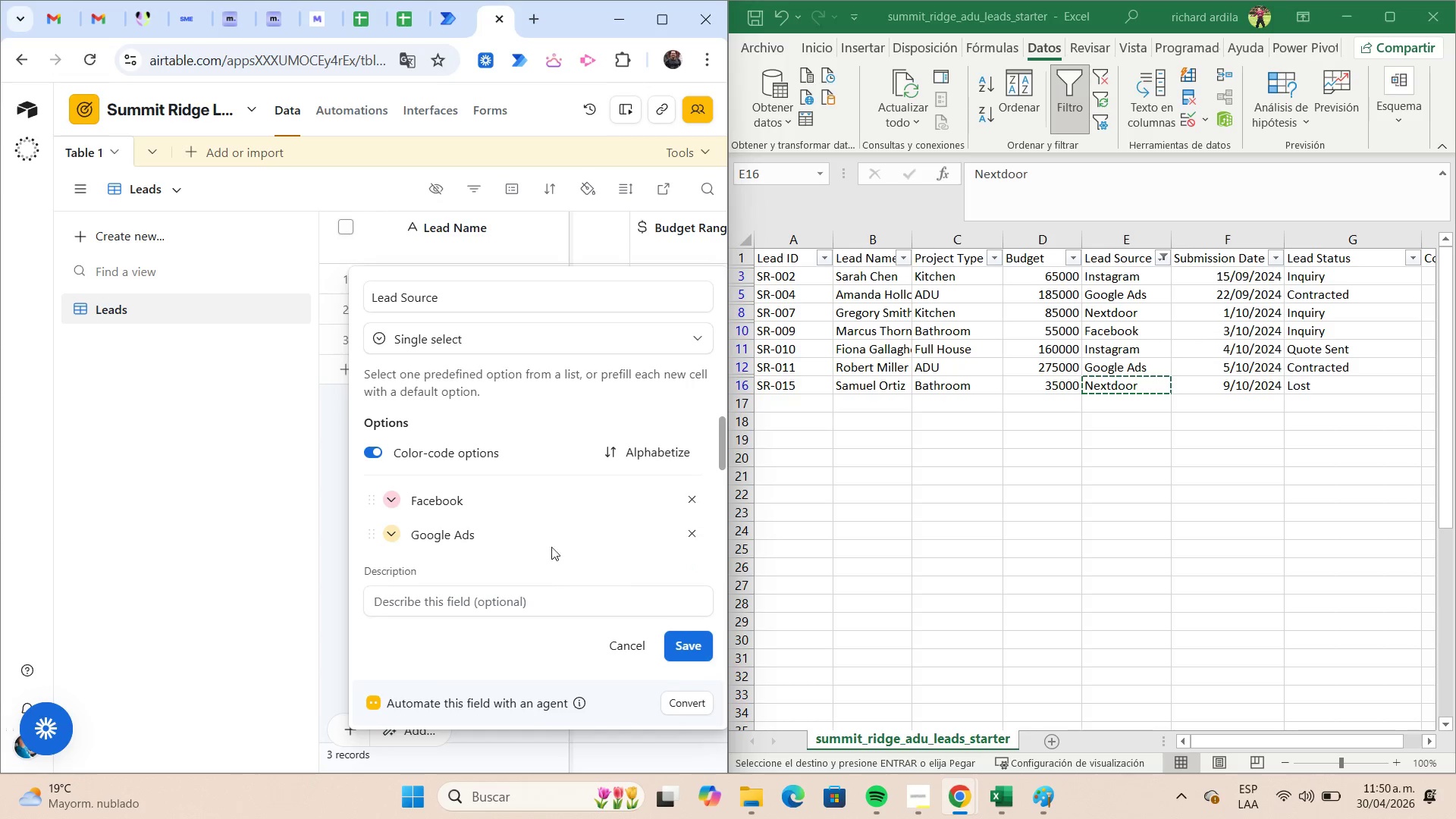 
scroll: coordinate [544, 507], scroll_direction: up, amount: 1.0
 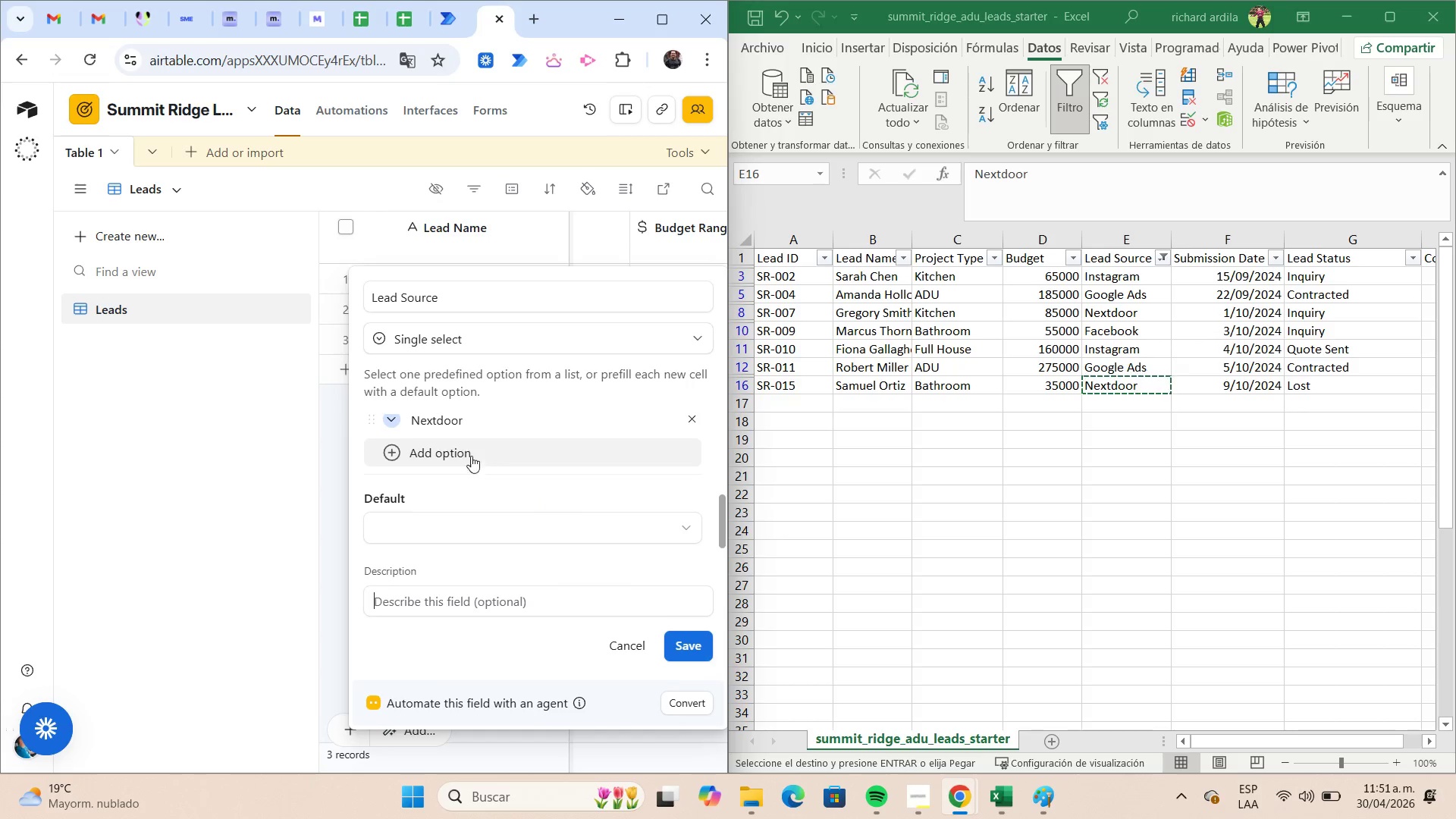 
left_click([466, 451])
 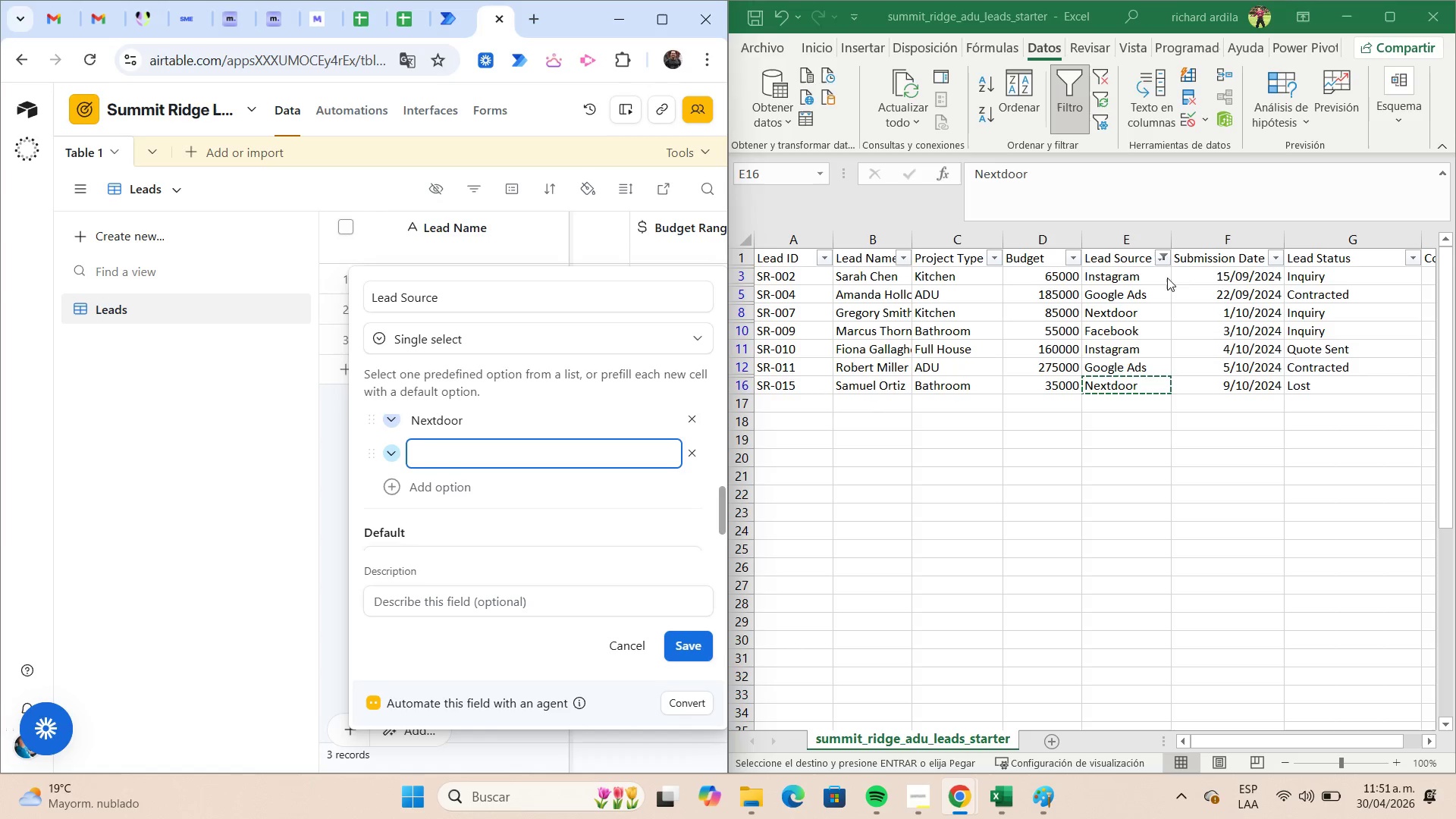 
left_click([1159, 260])
 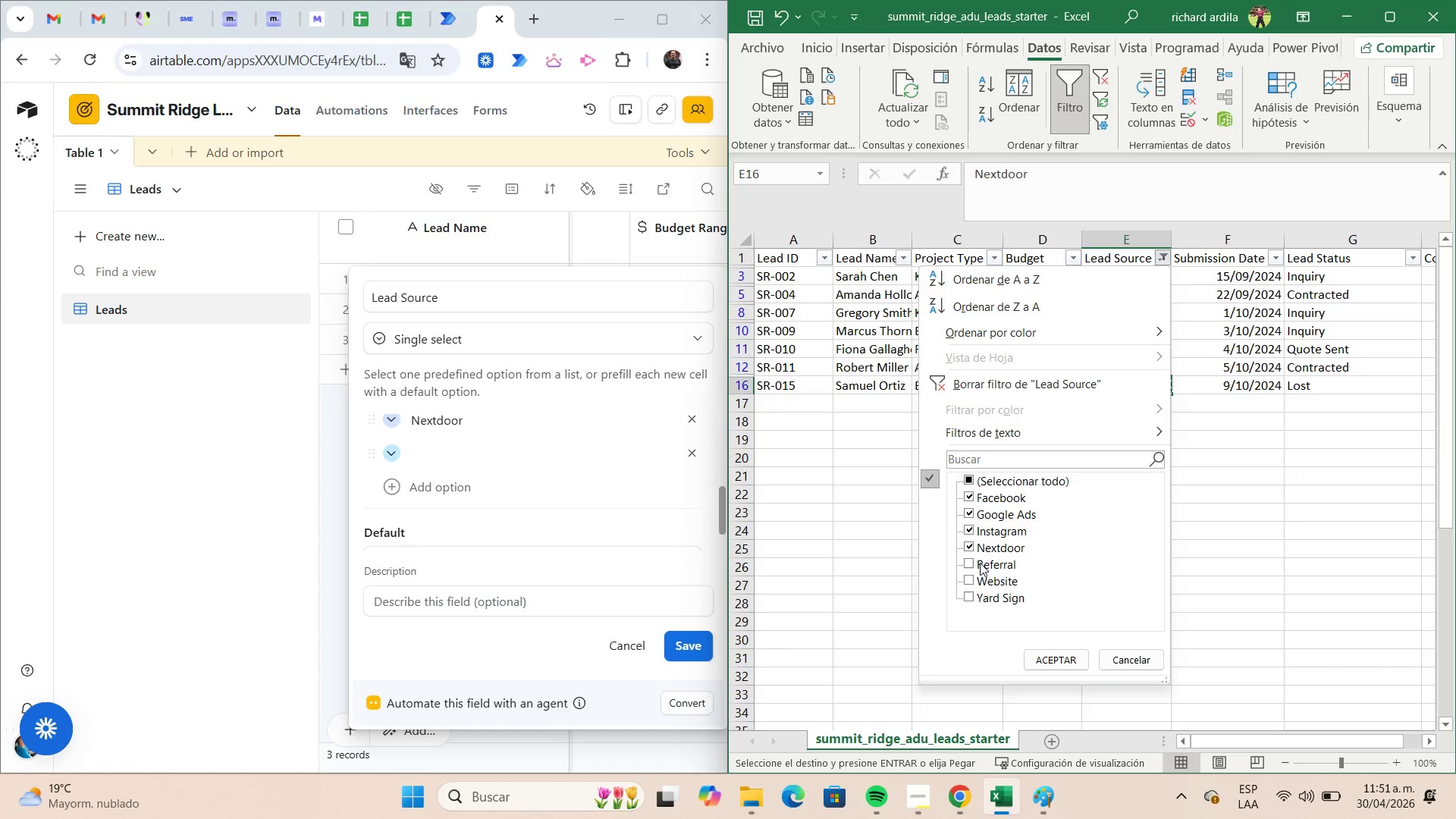 
left_click([972, 559])
 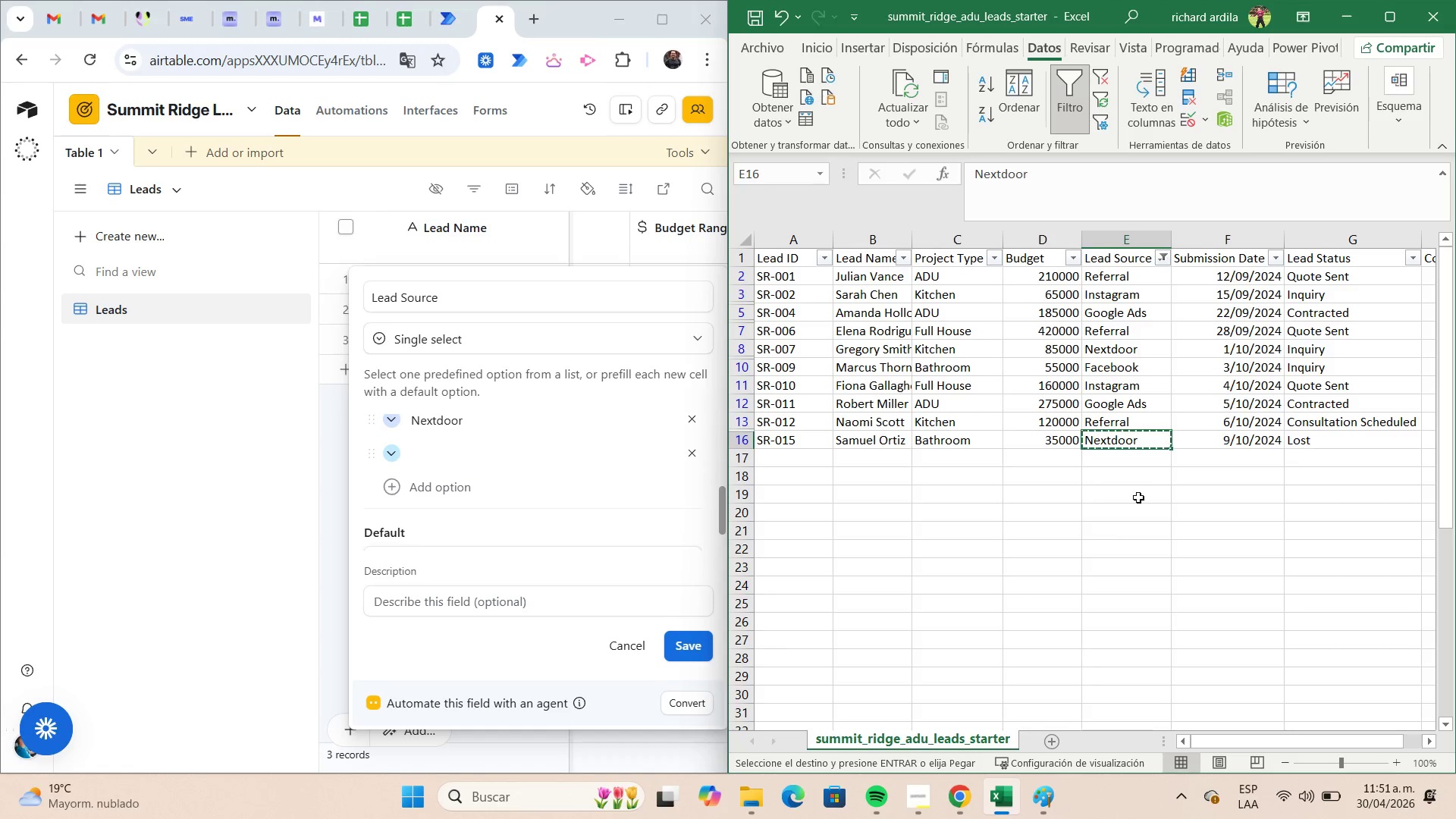 
left_click([1156, 424])
 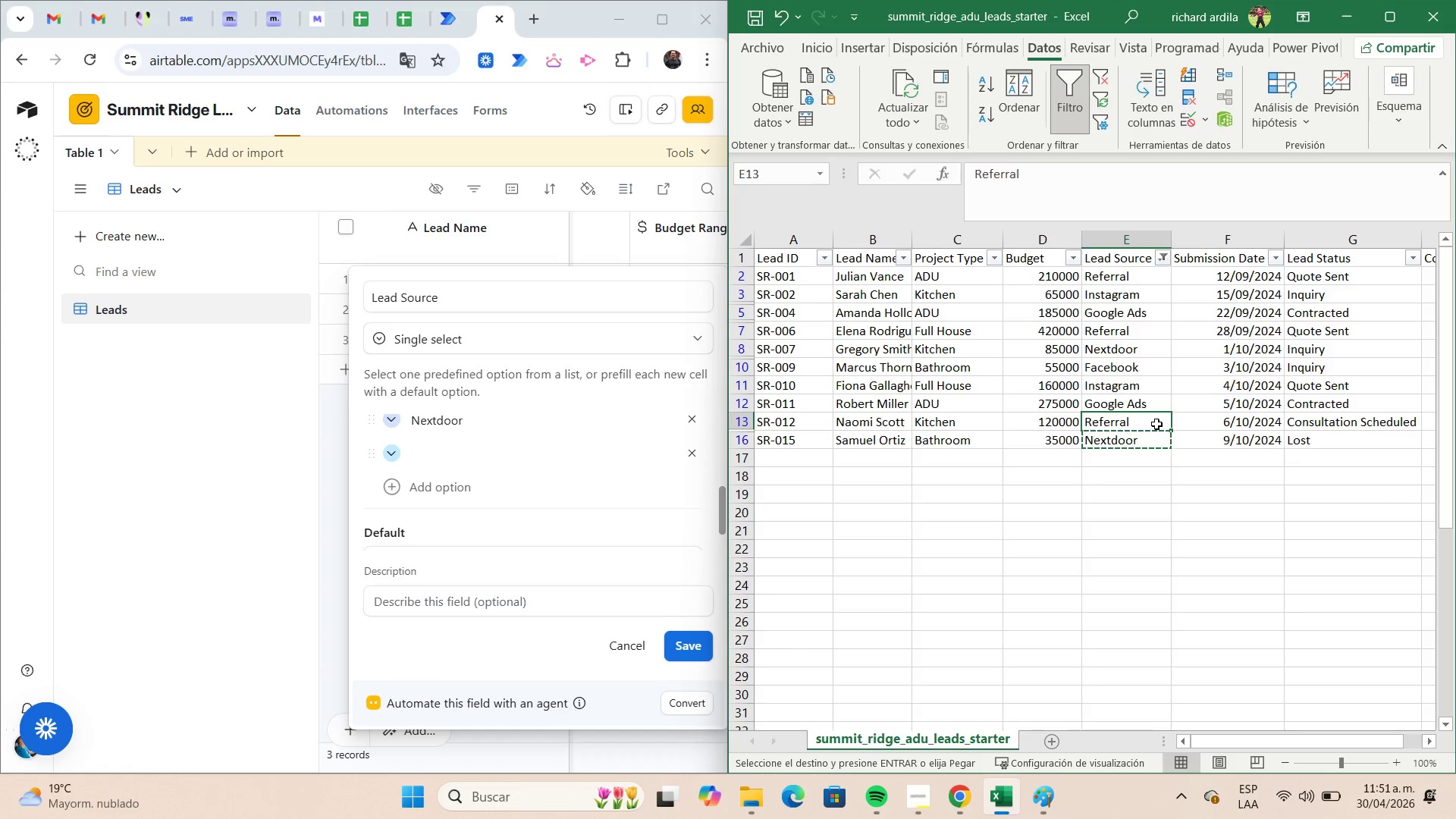 
key(Control+C)
 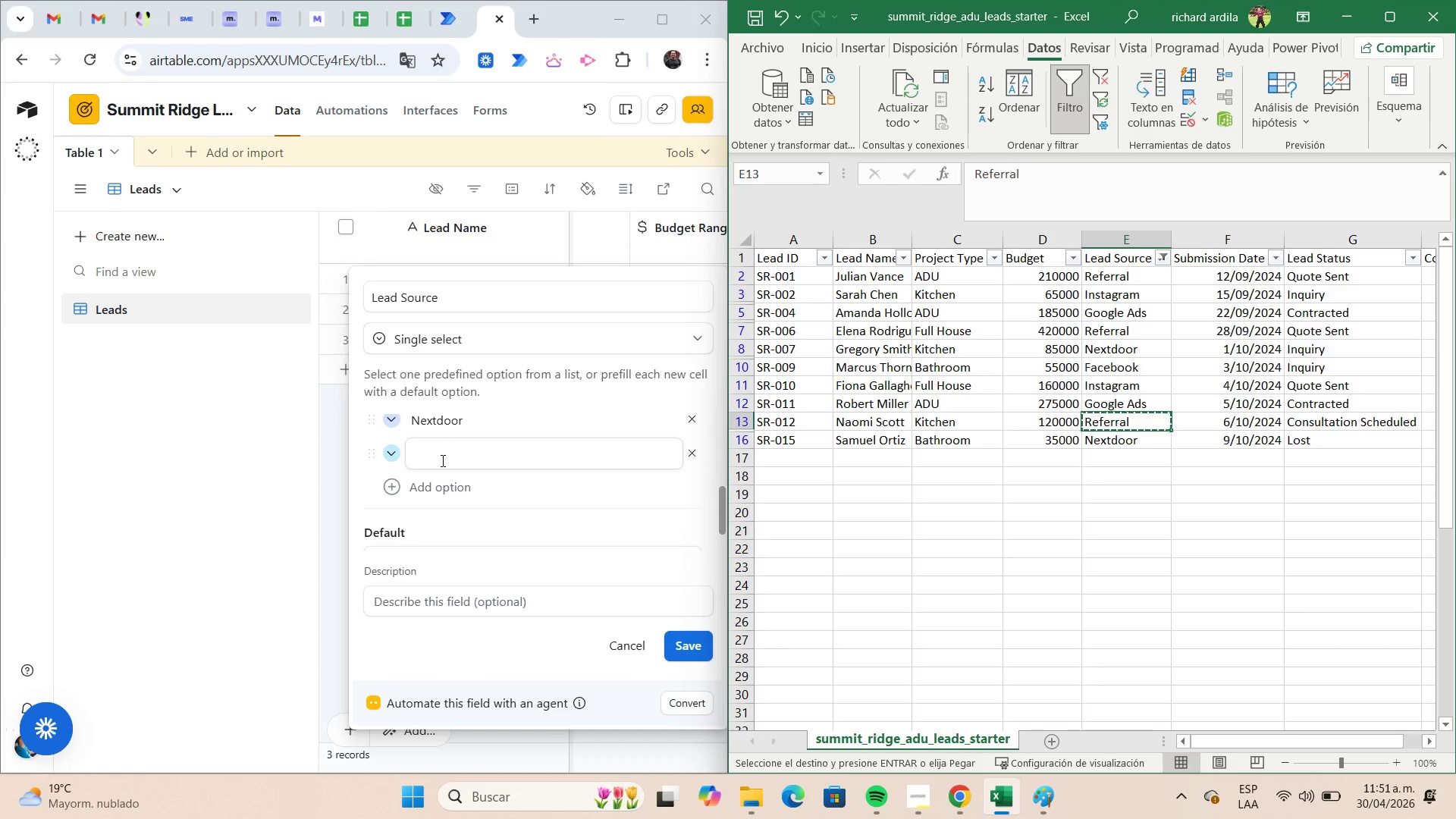 
left_click([436, 455])
 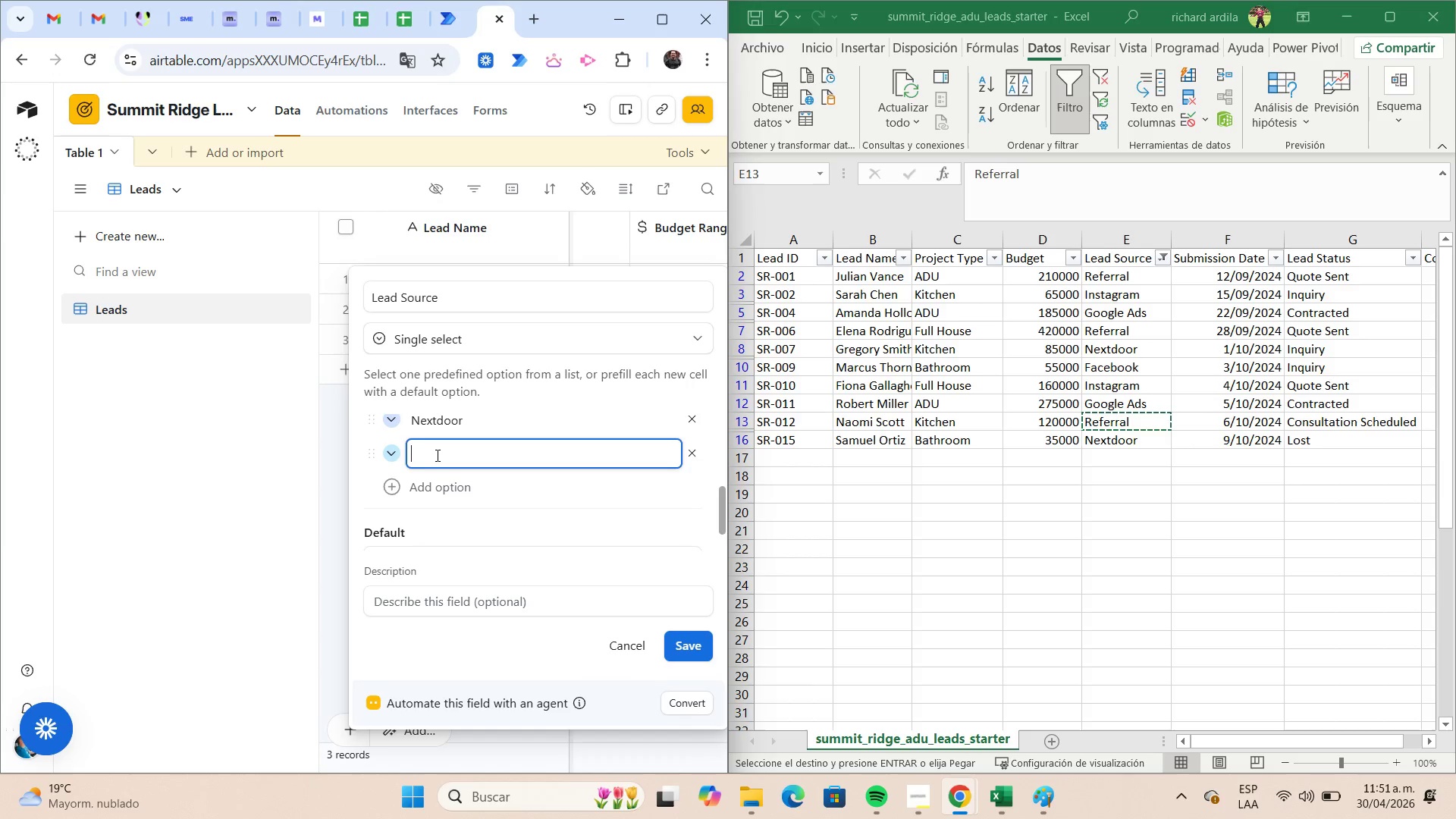 
key(Control+ControlLeft)
 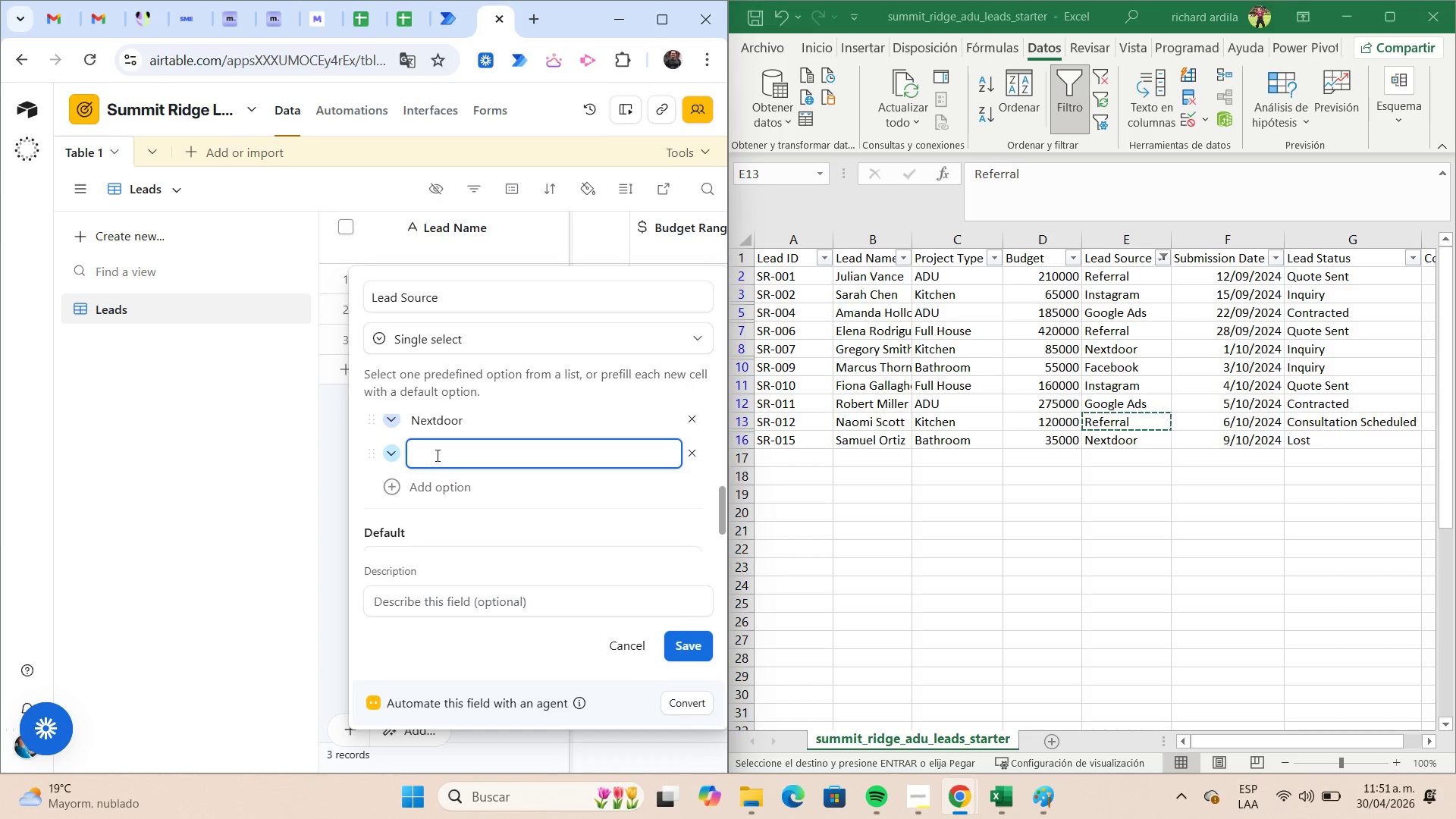 
key(Control+V)
 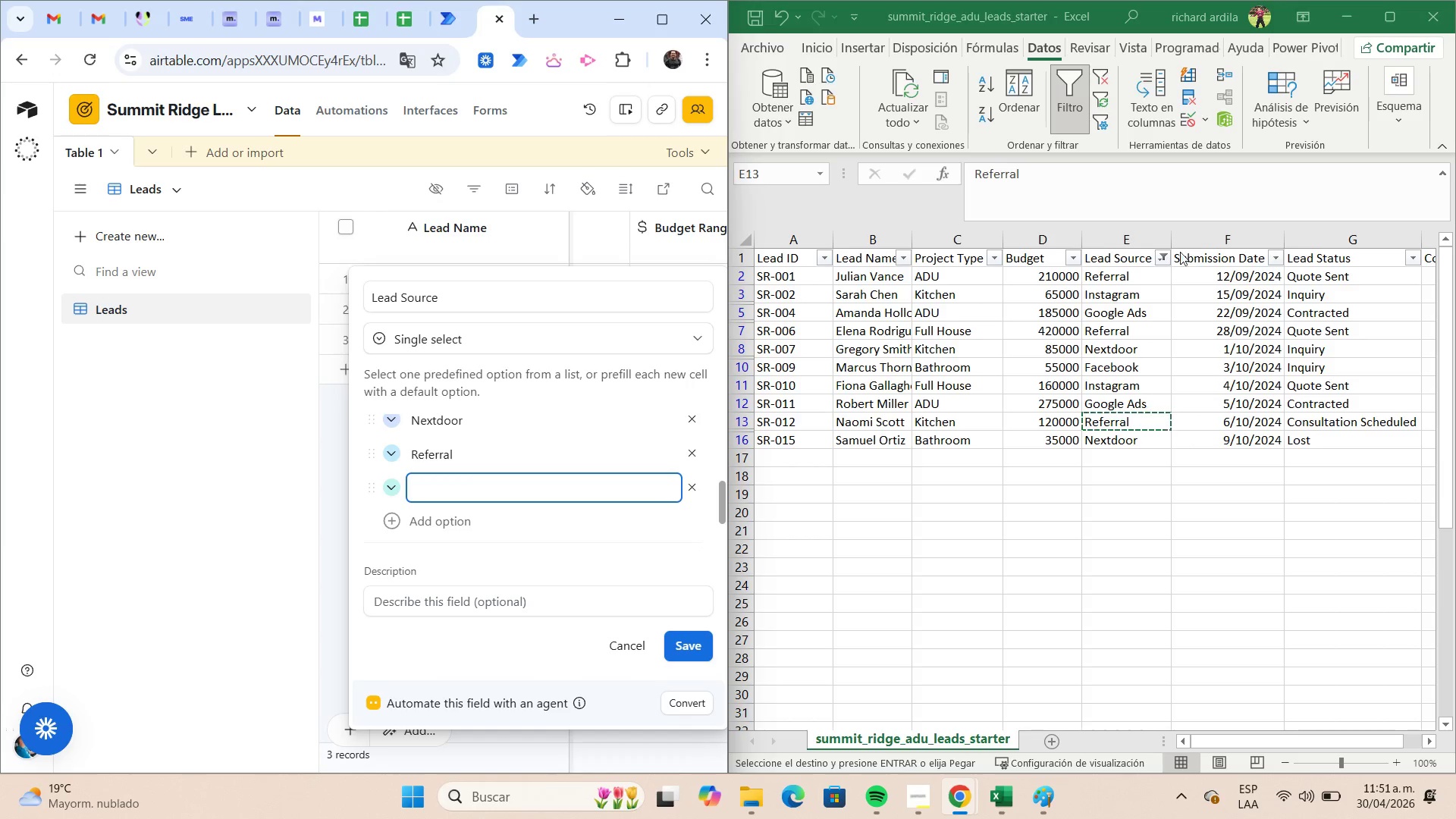 
wait(5.22)
 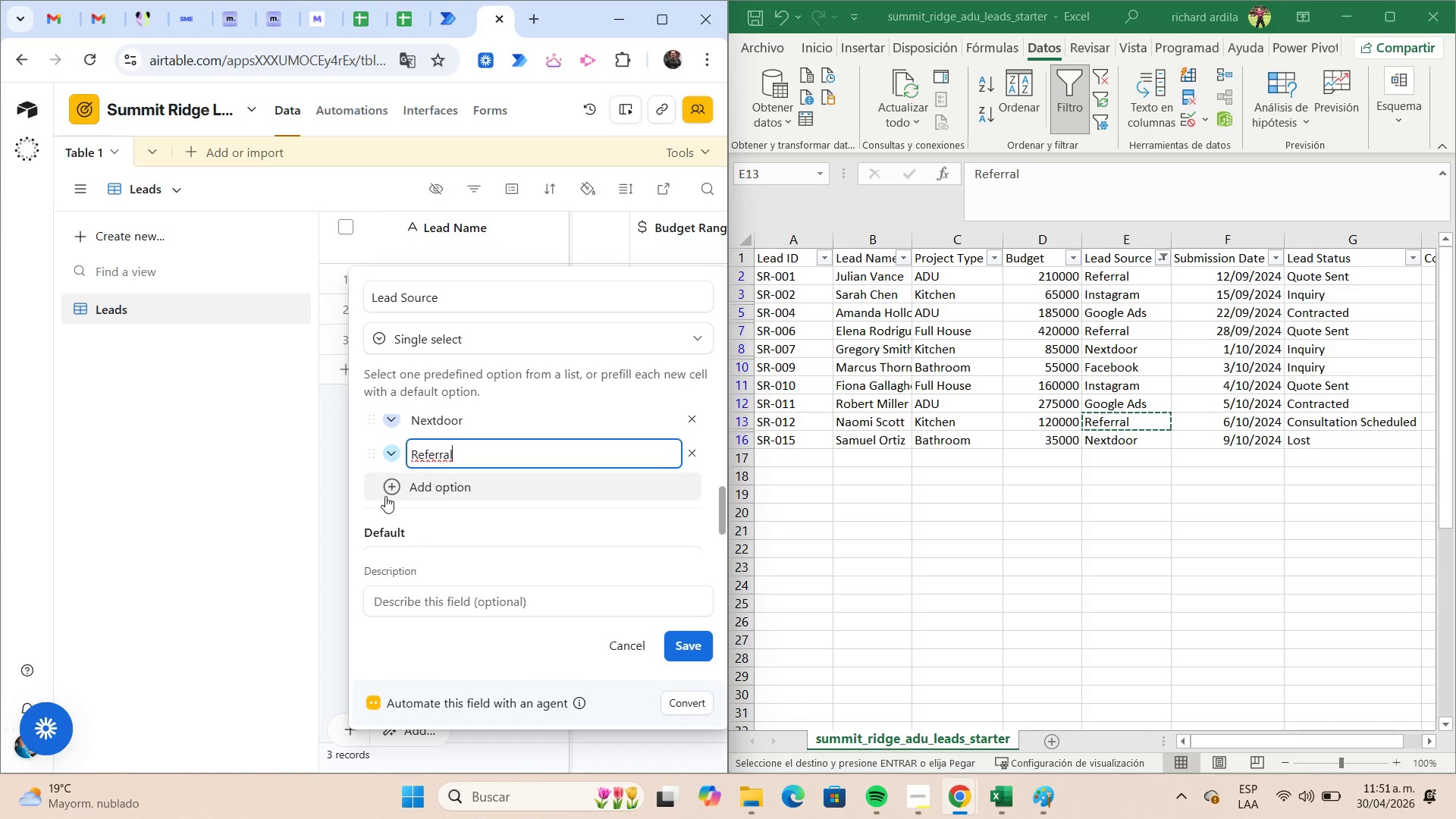 
double_click([1164, 253])
 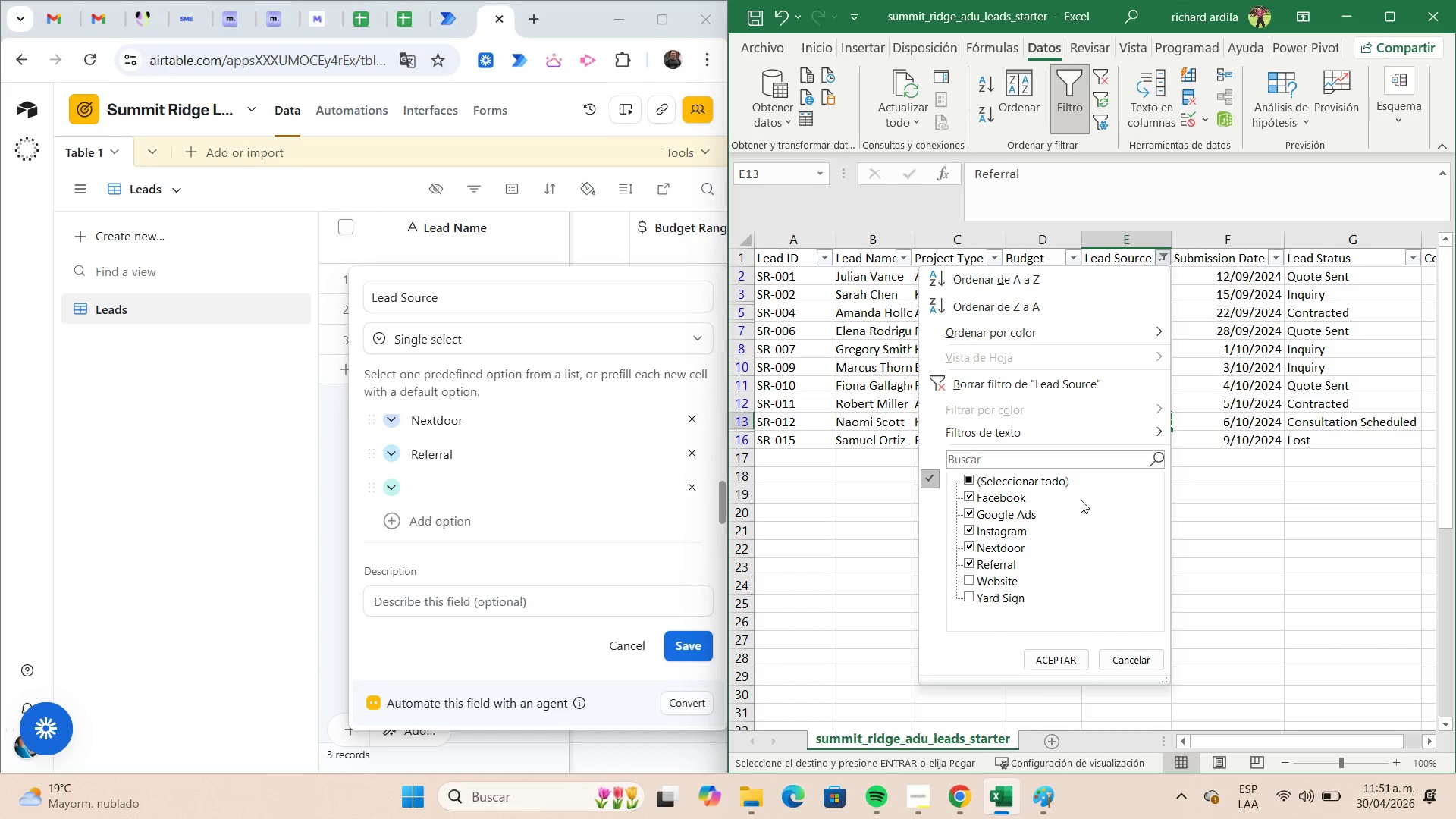 
scroll: coordinate [1079, 500], scroll_direction: down, amount: 1.0
 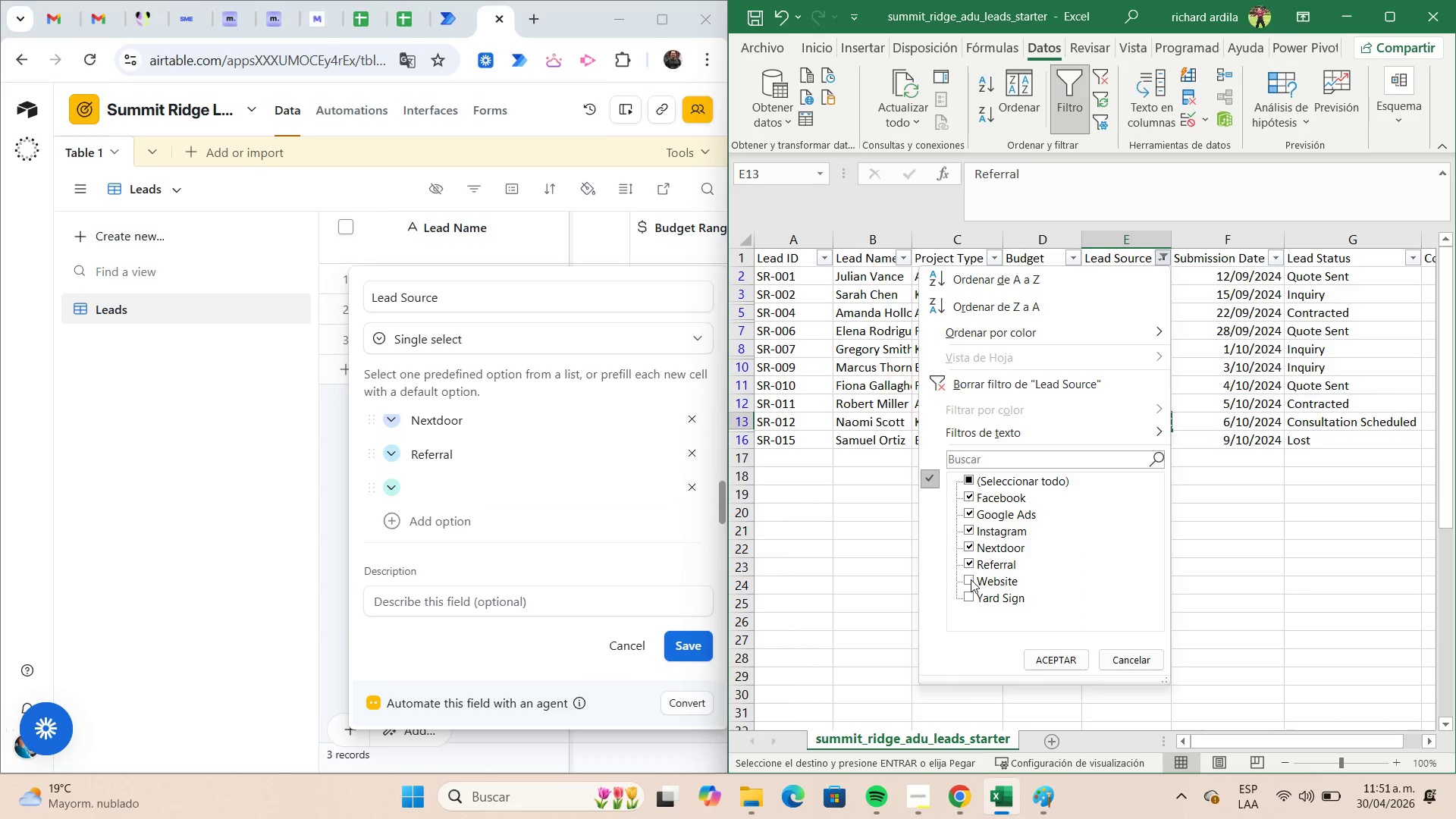 
left_click([969, 578])
 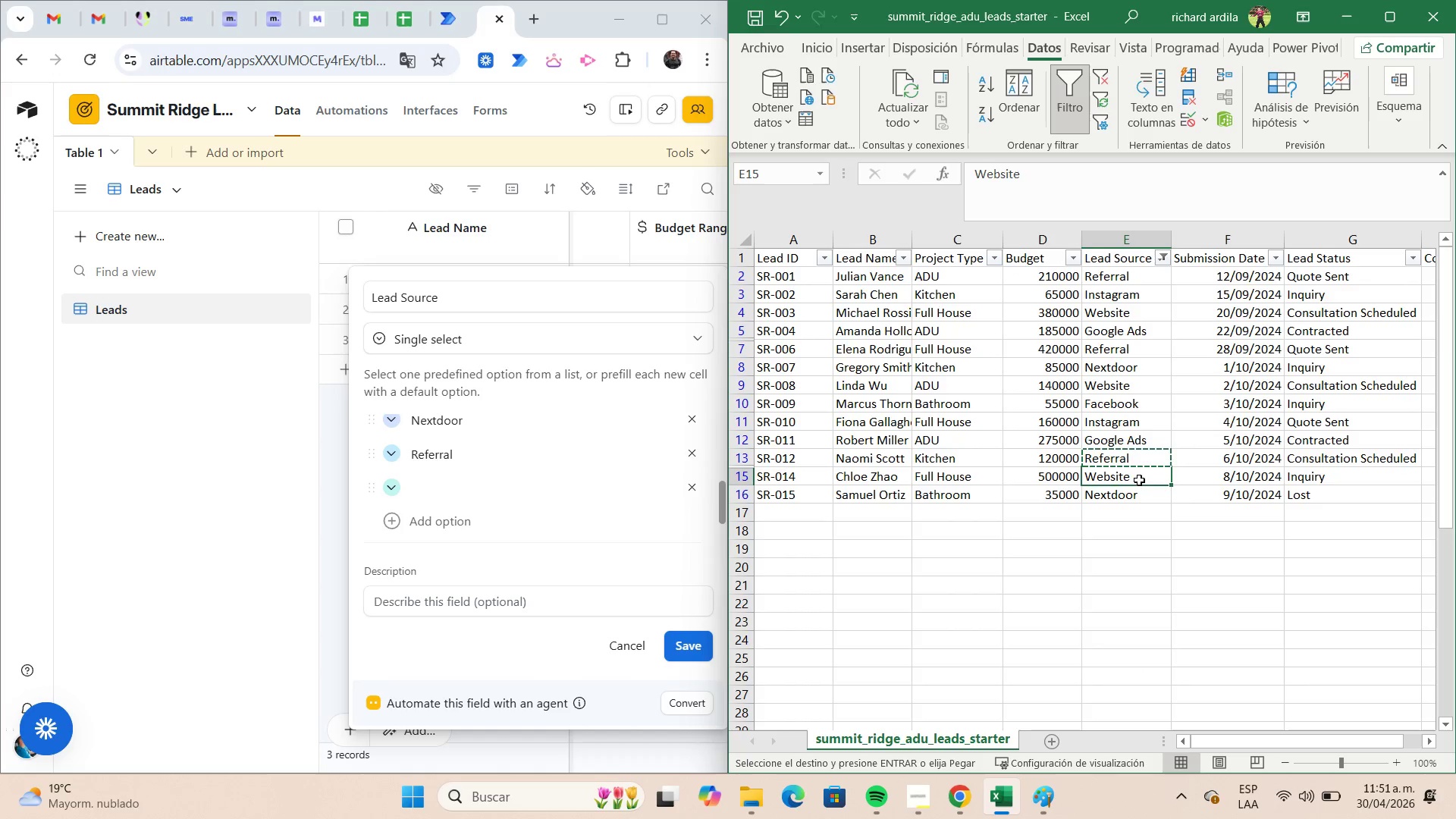 
key(Control+C)
 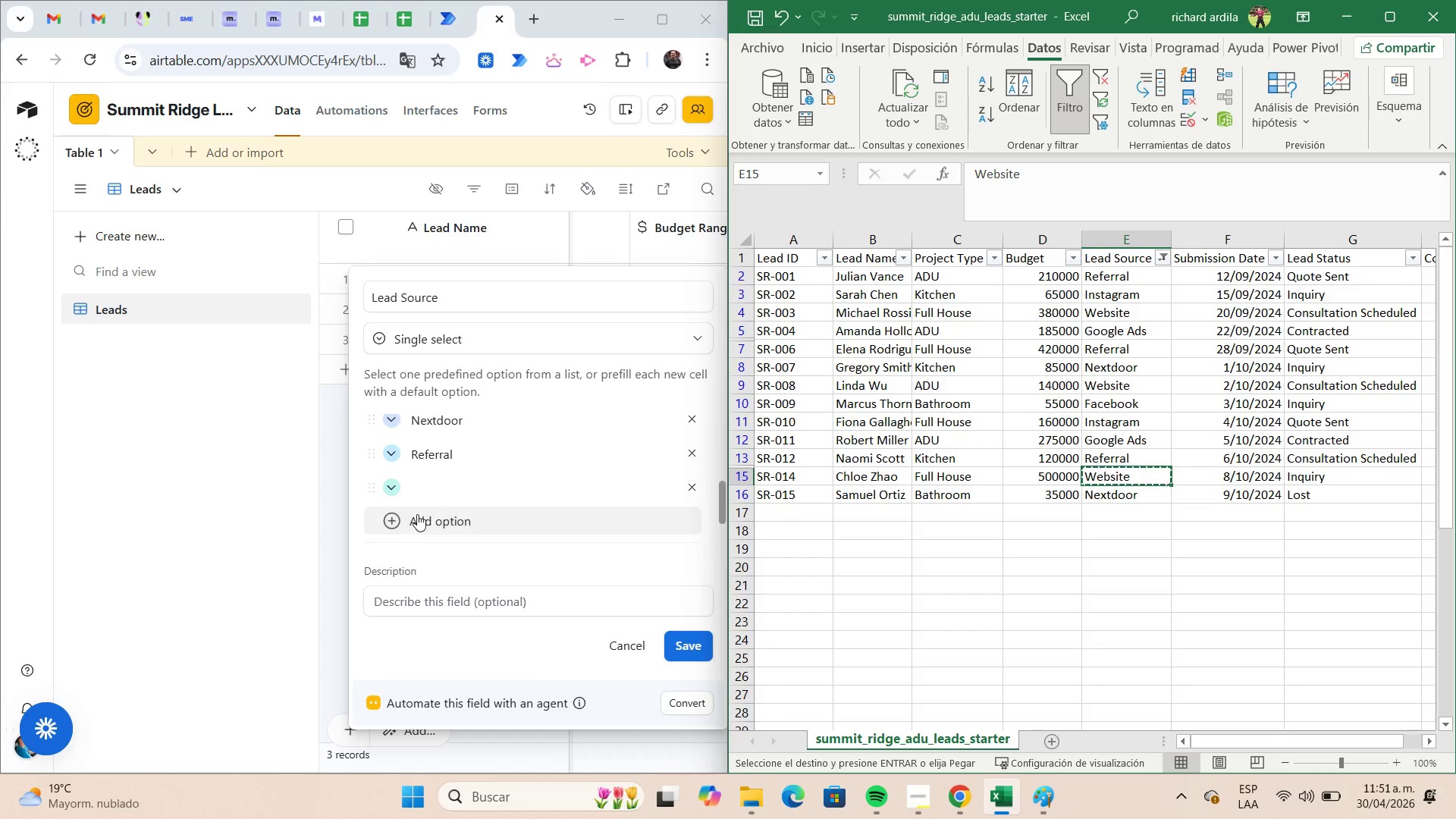 
left_click([431, 480])
 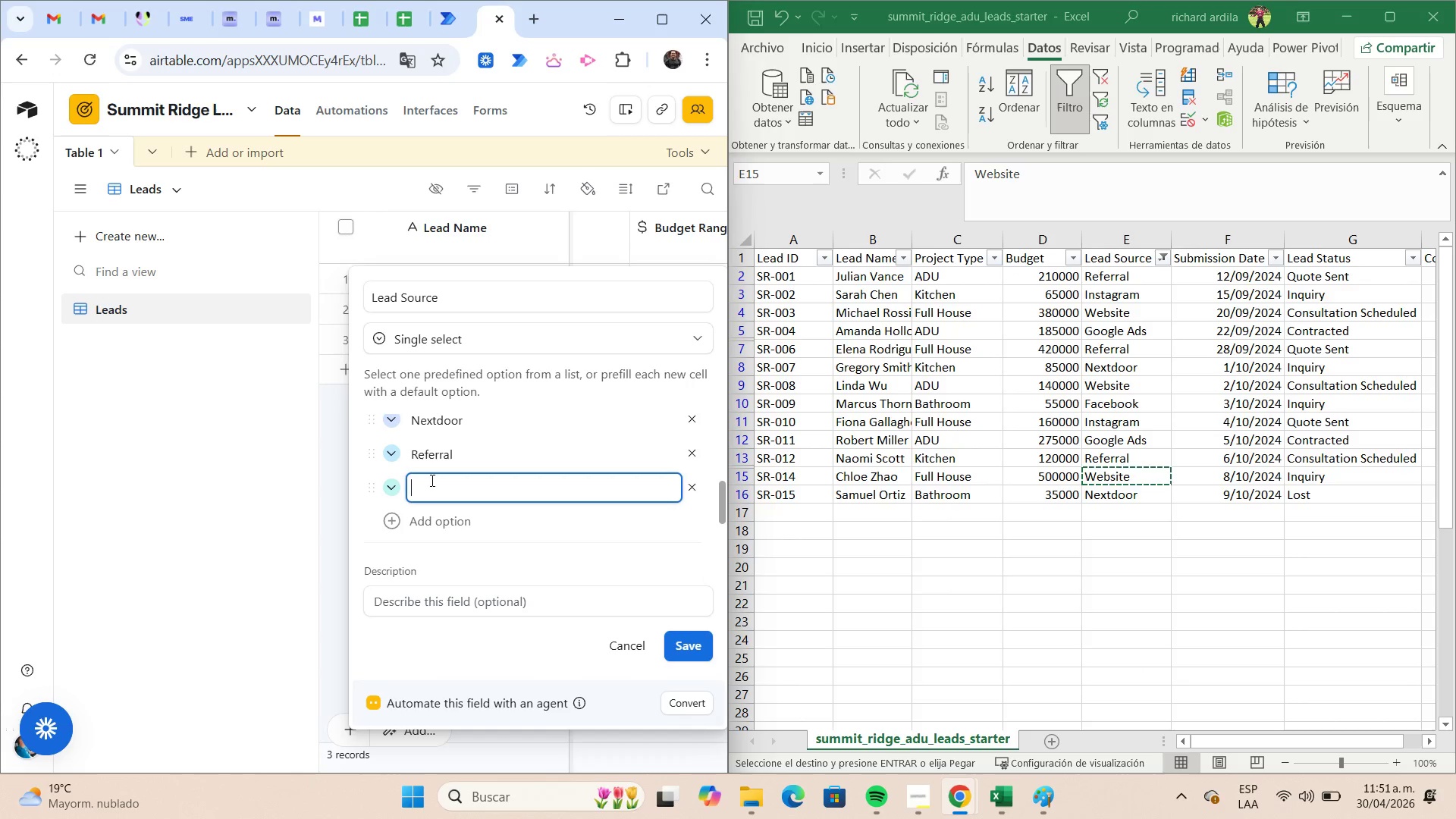 
key(Control+ControlLeft)
 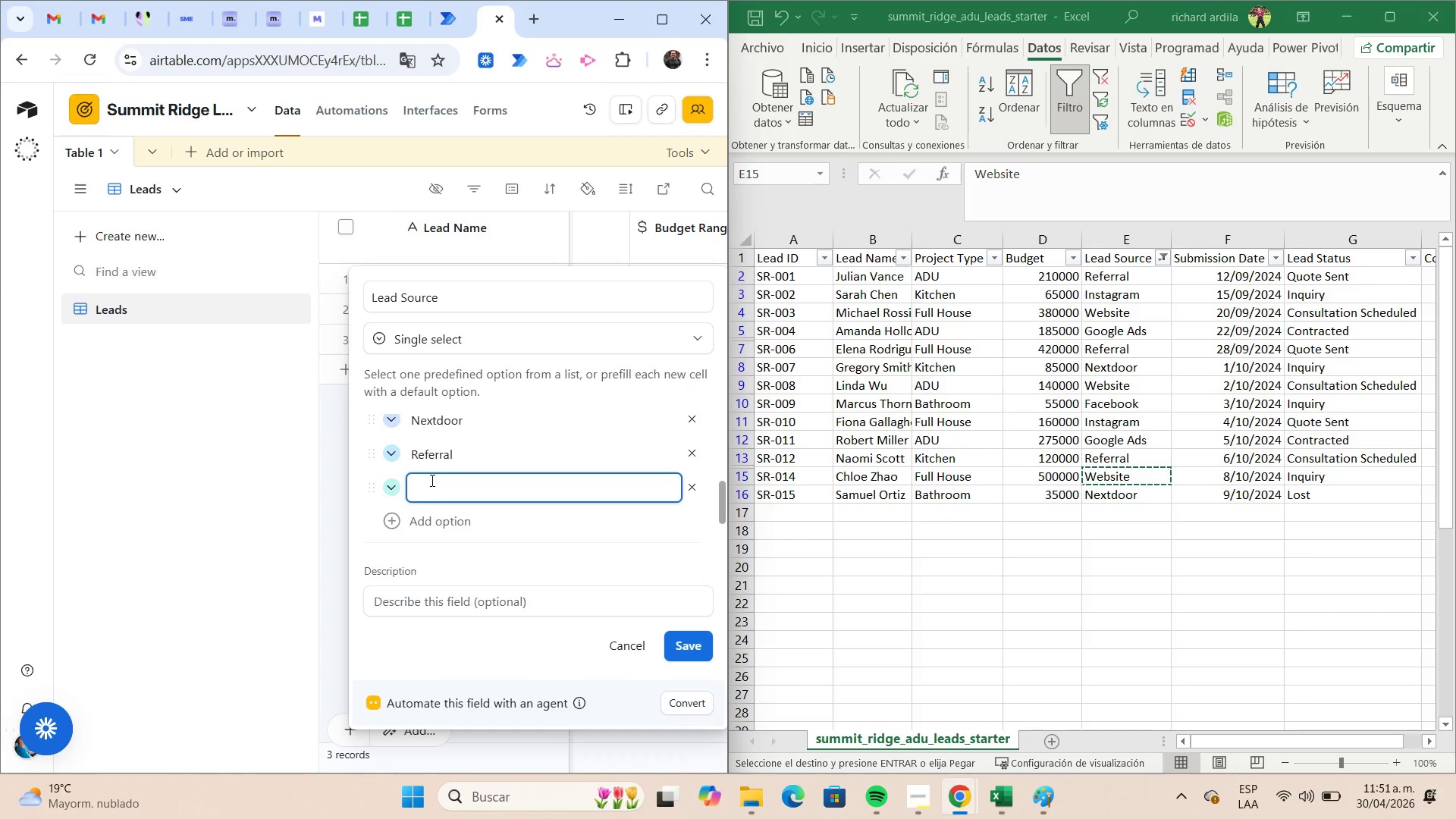 
key(Control+V)
 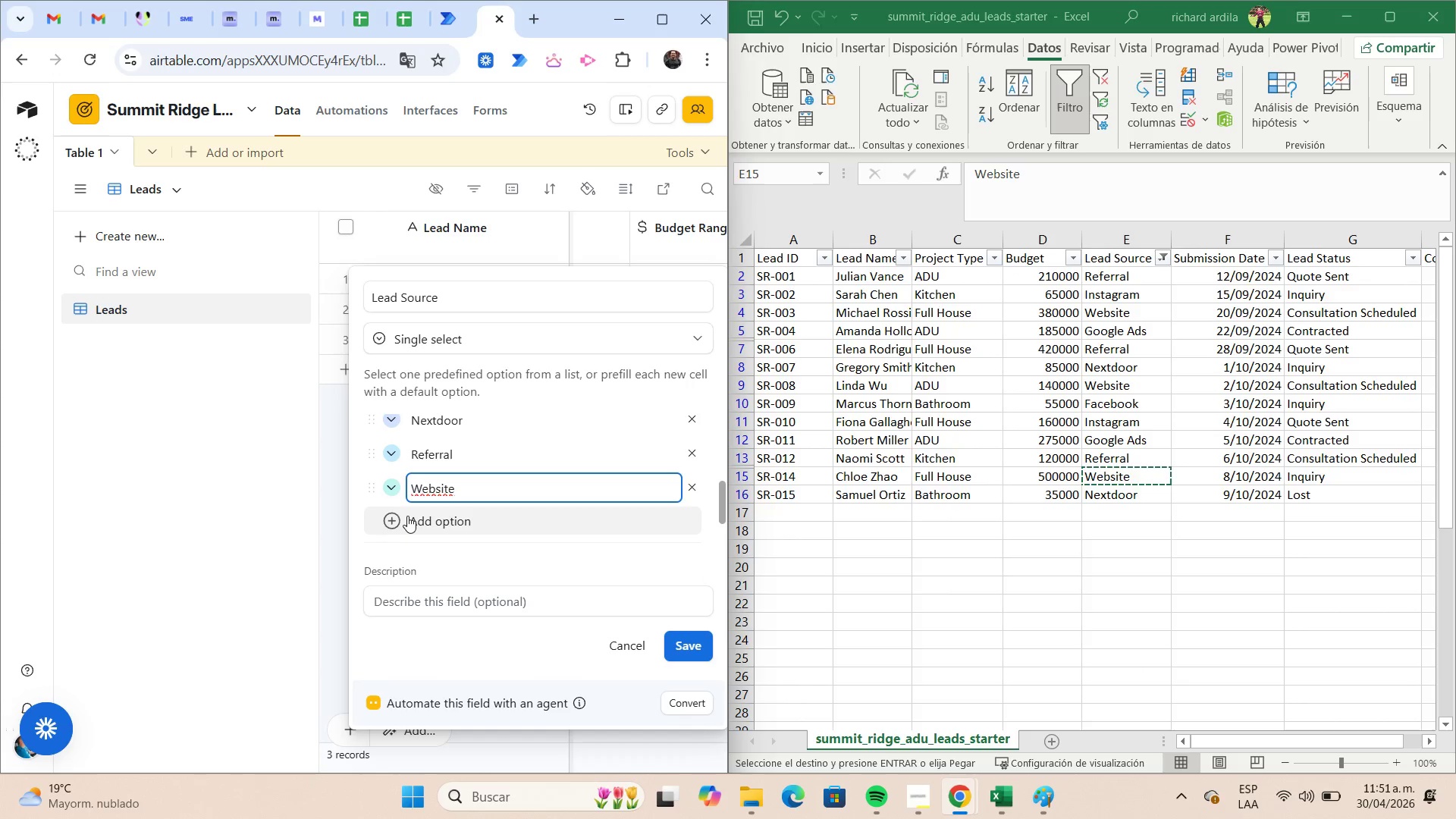 
left_click([400, 514])
 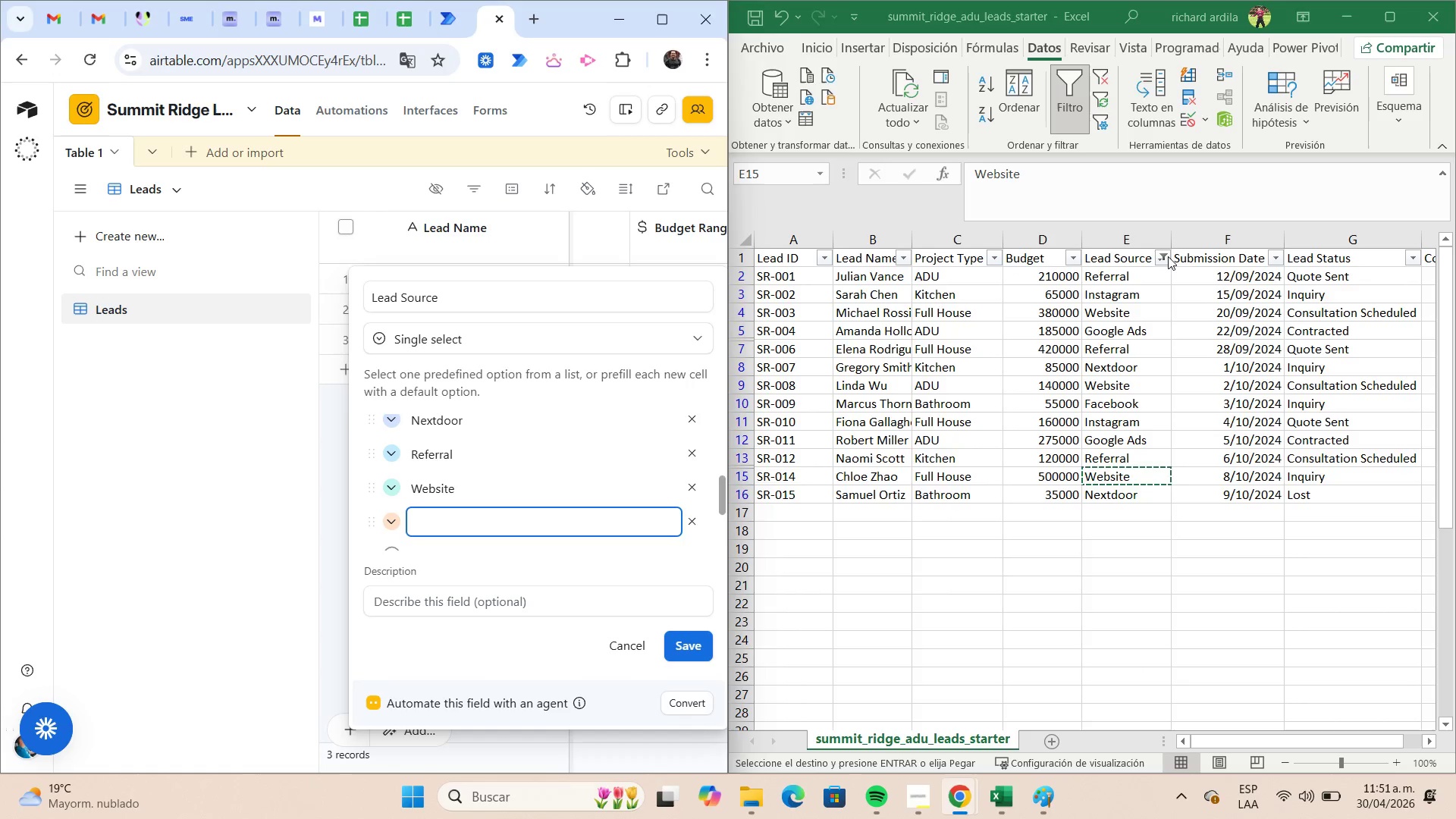 
double_click([1166, 256])
 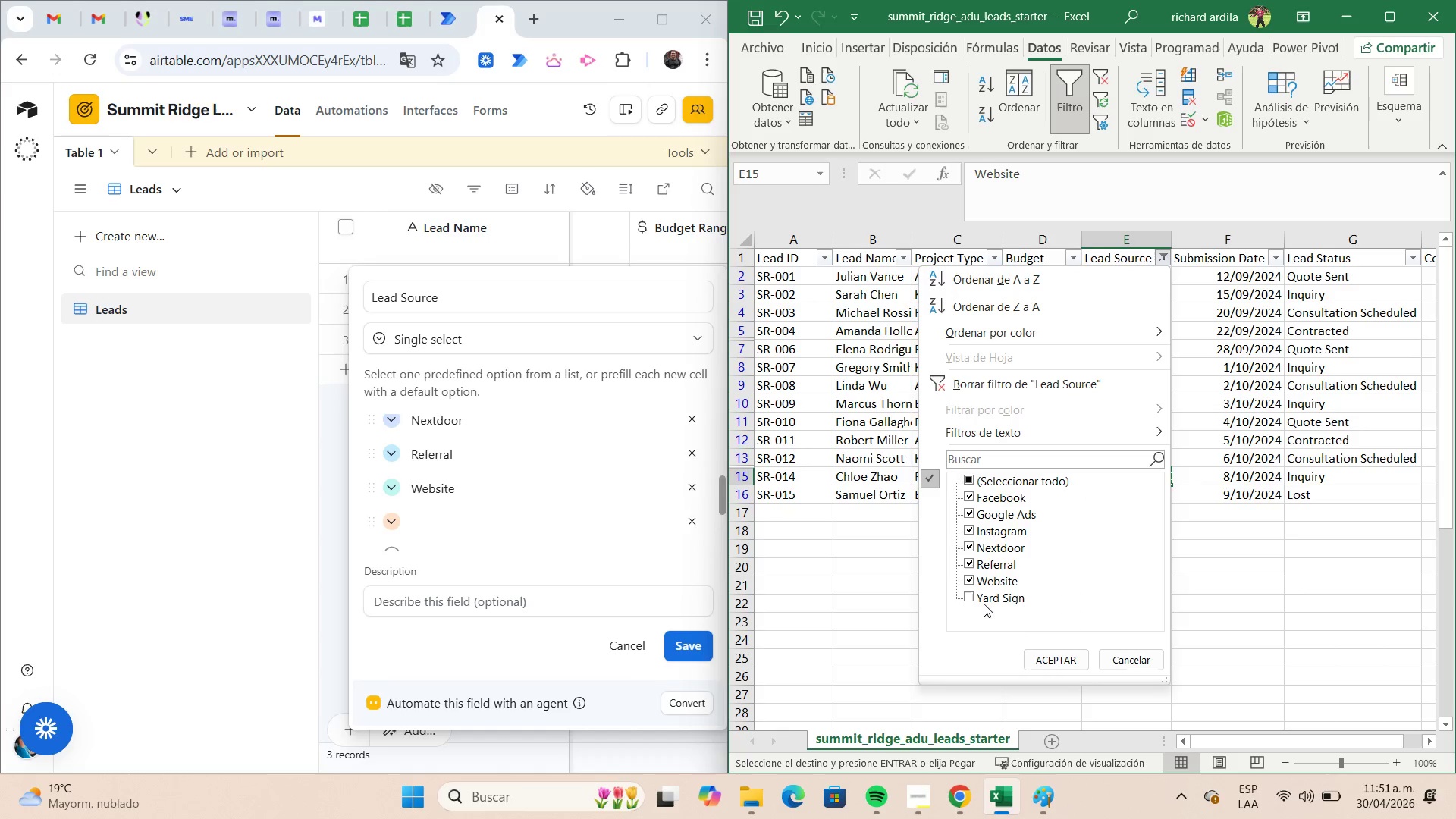 
left_click([983, 601])
 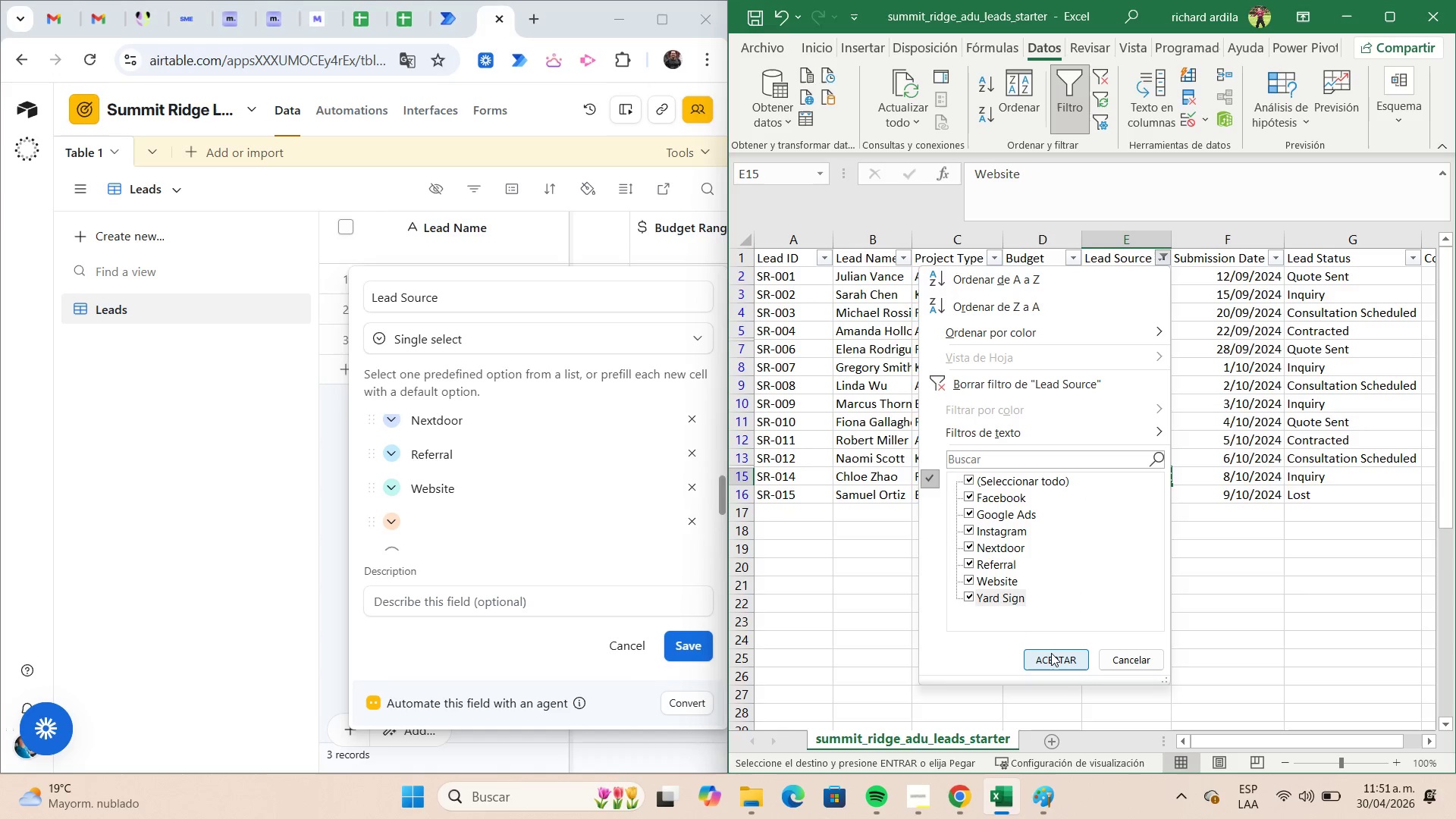 
left_click([1051, 653])
 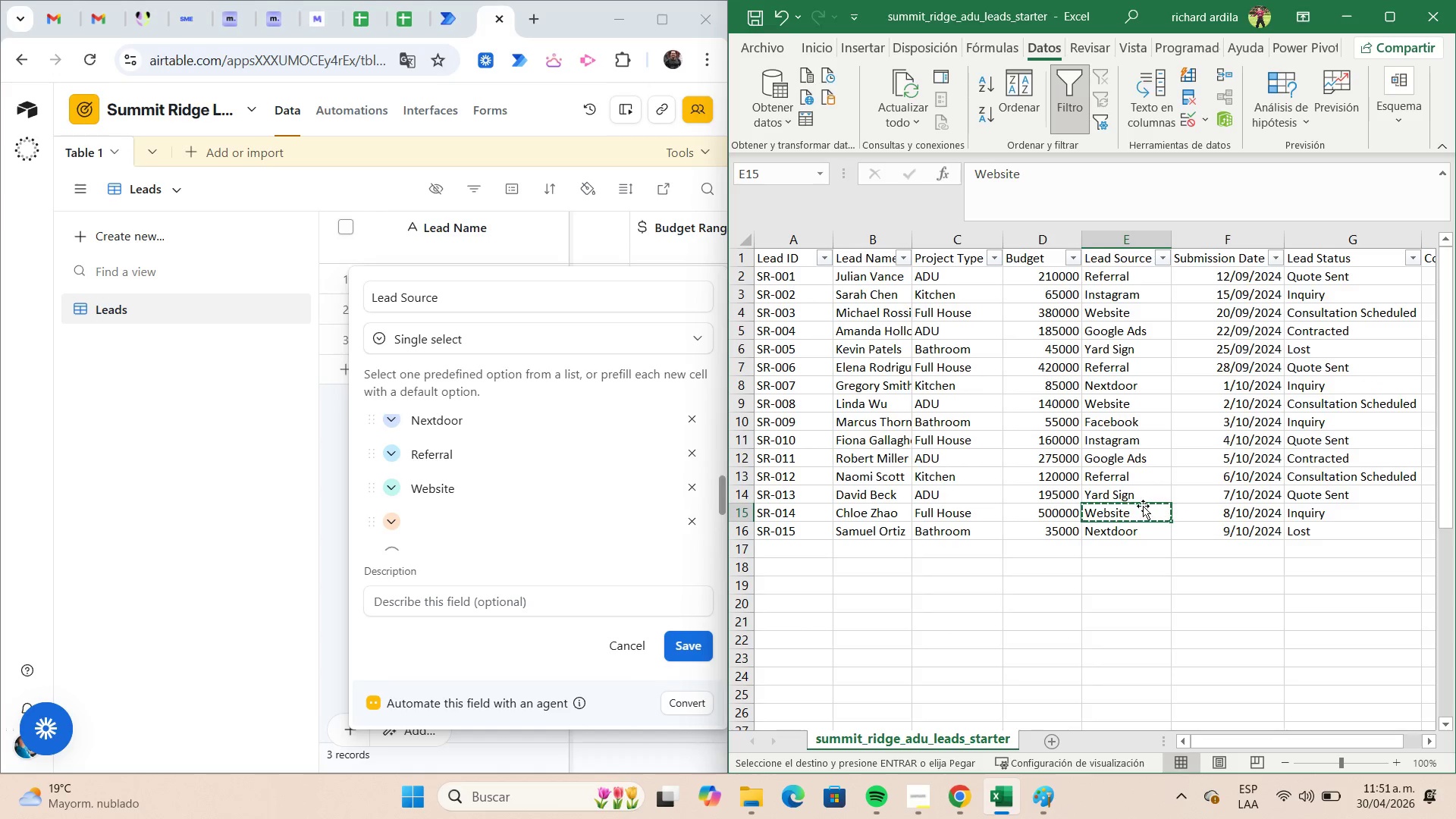 
left_click([1144, 494])
 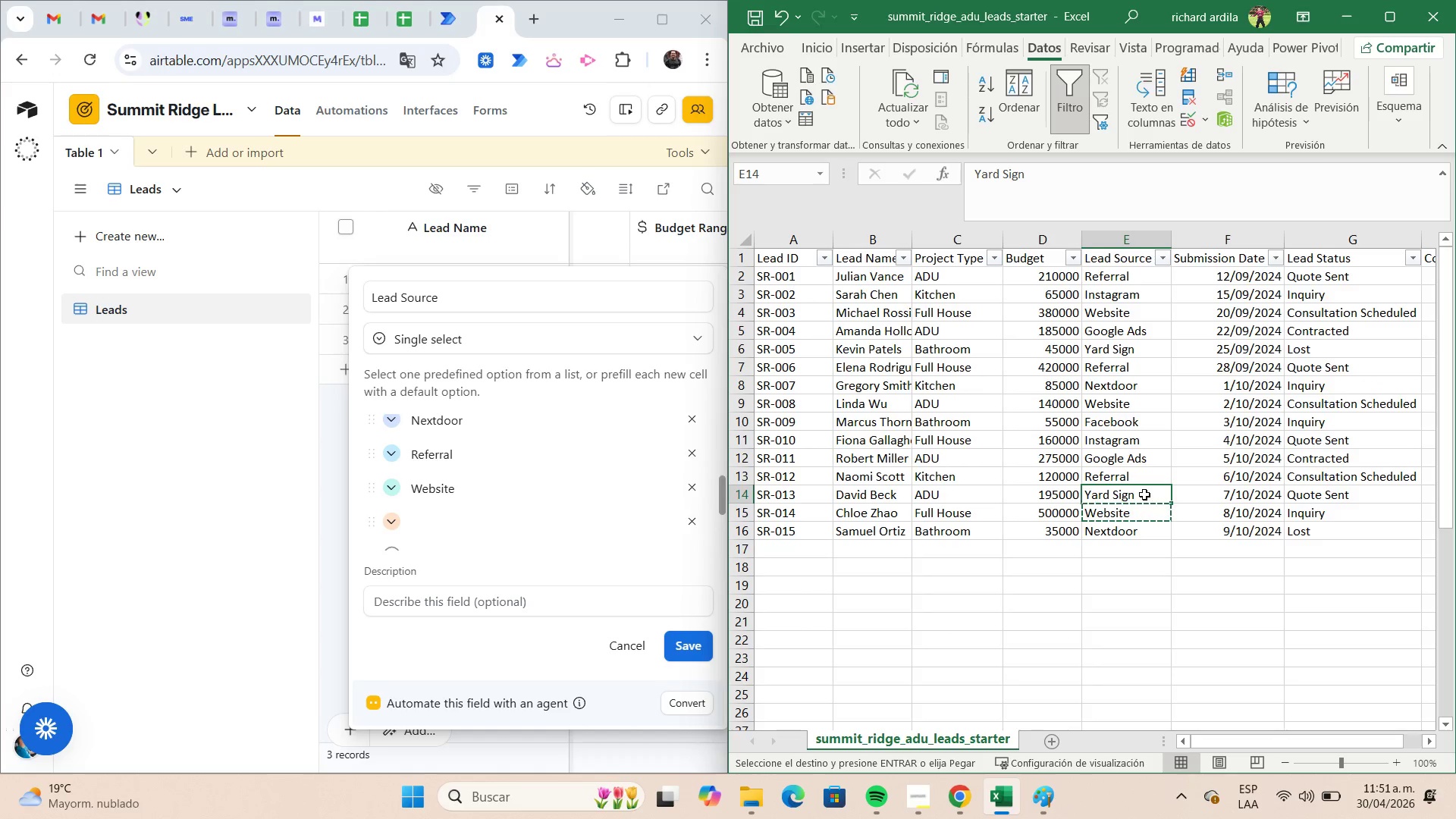 
key(Control+C)
 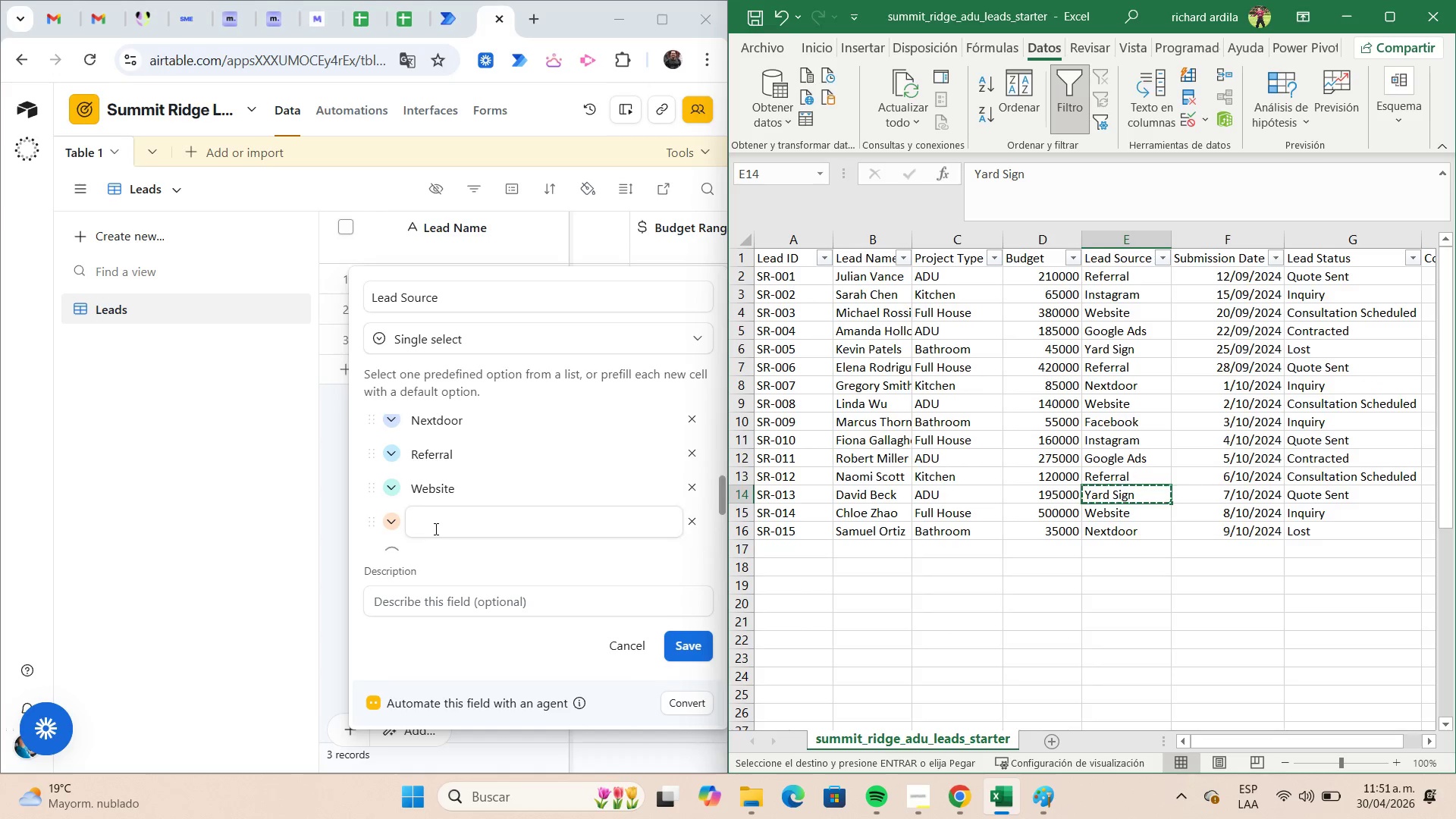 
left_click([431, 519])
 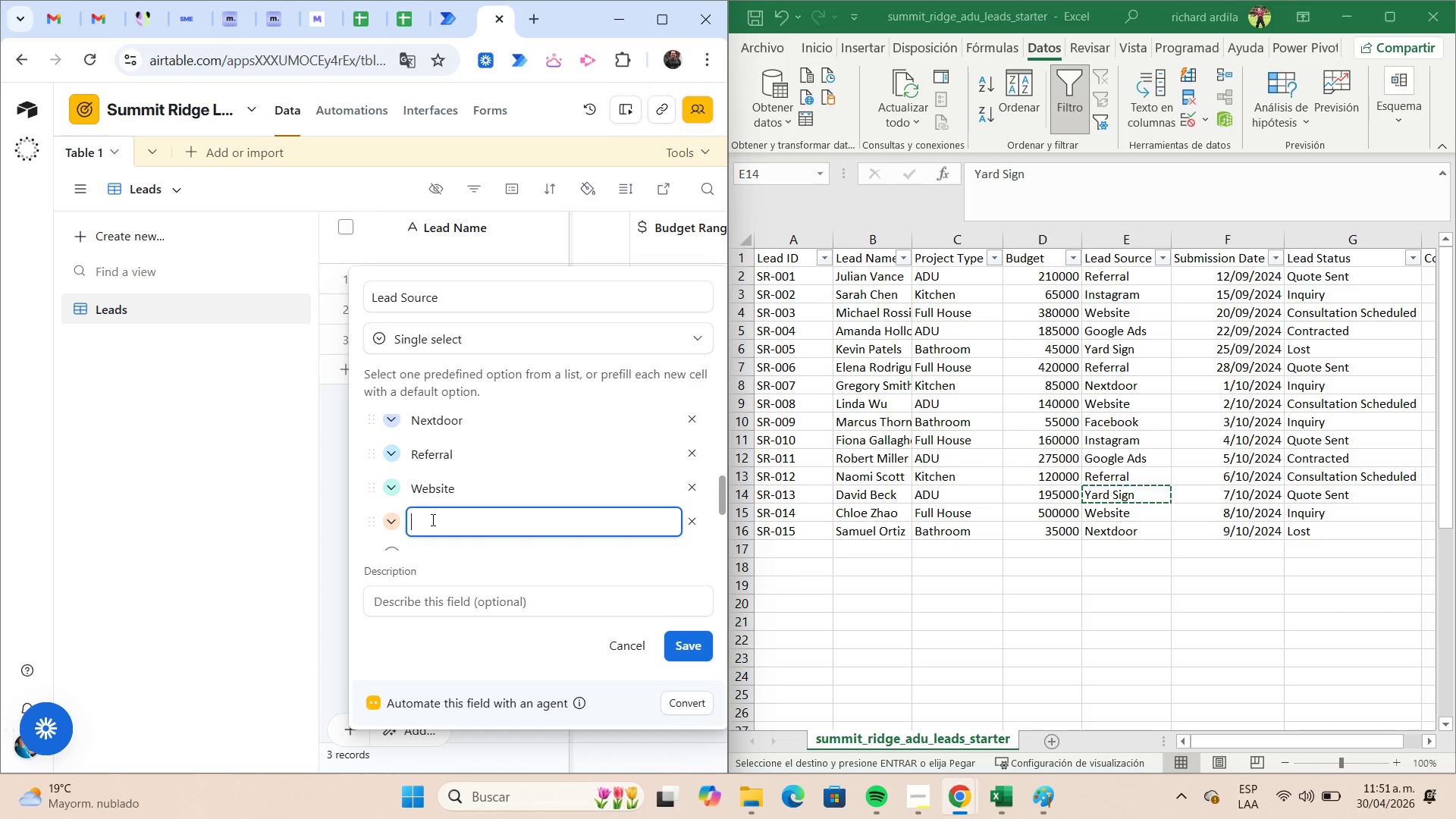 
key(Control+ControlLeft)
 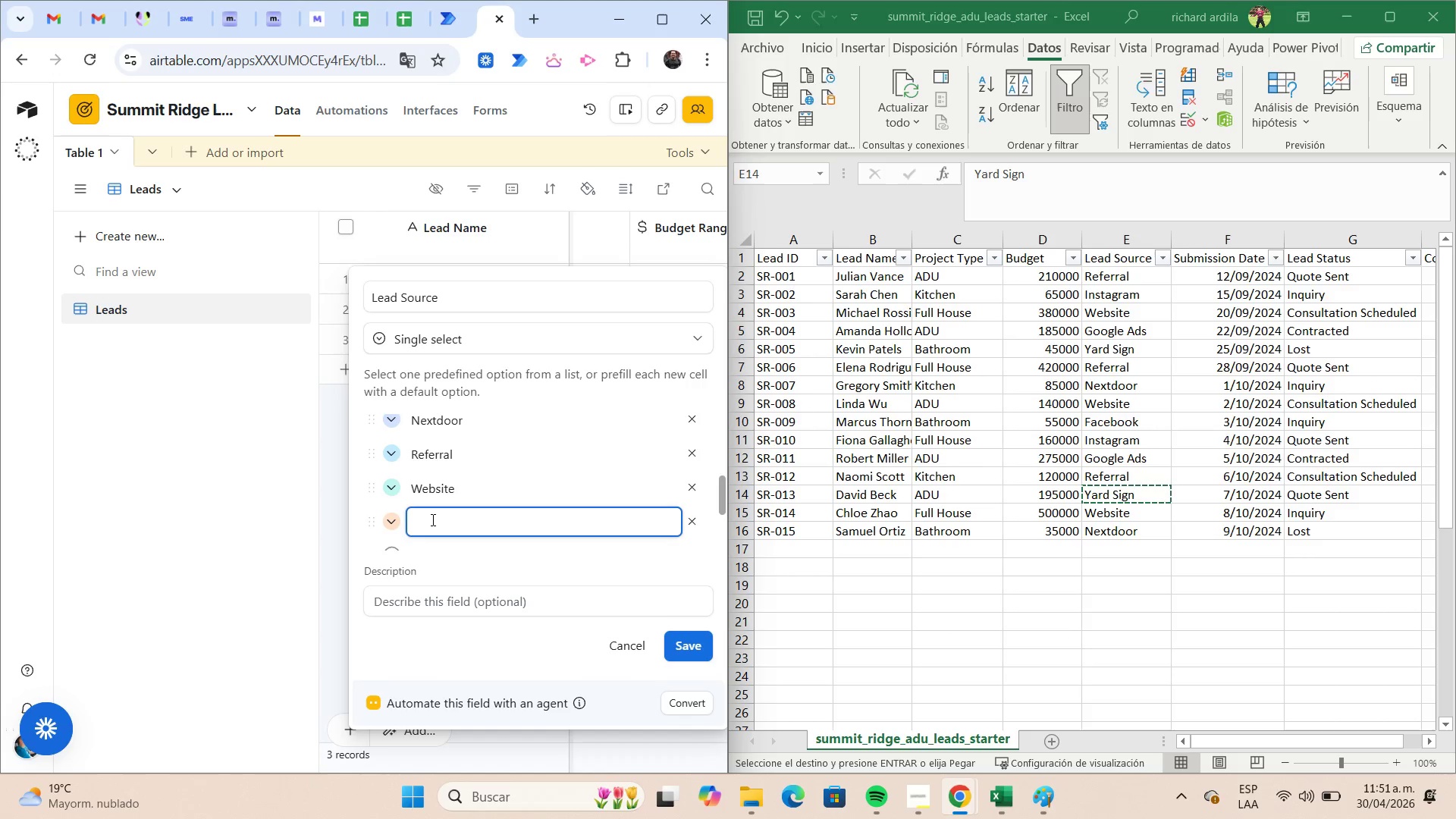 
key(Control+V)
 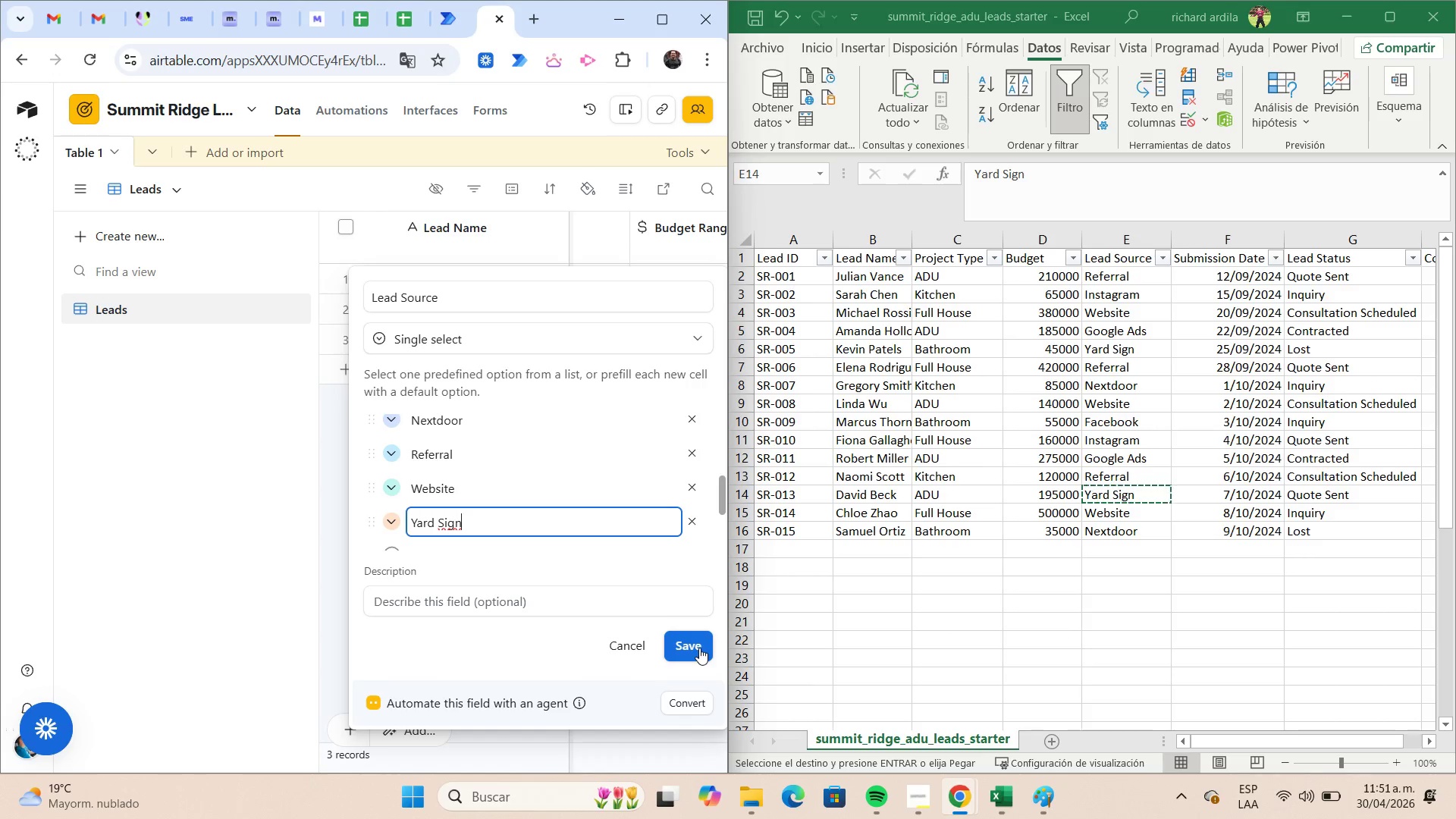 
left_click([699, 648])
 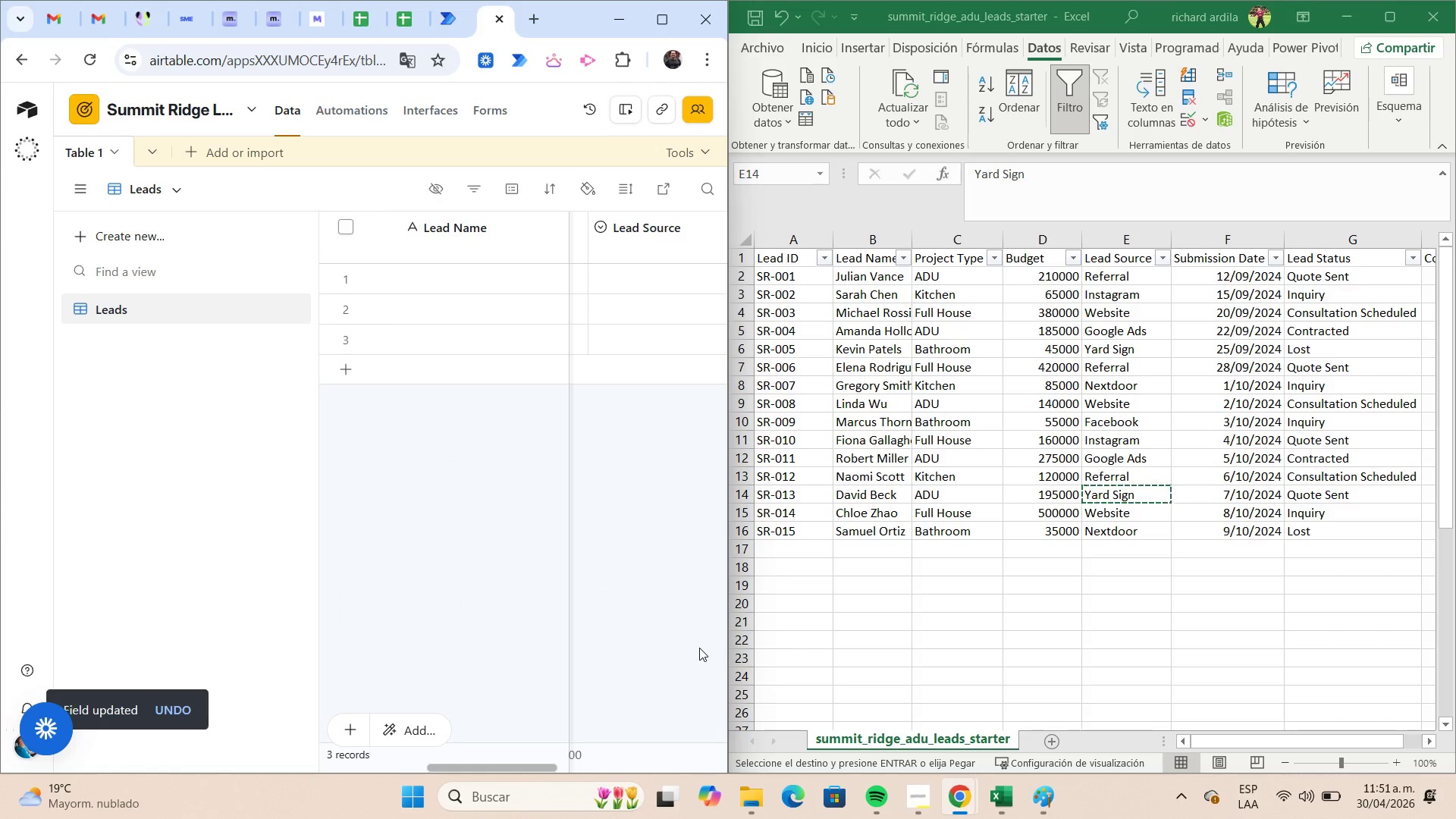 
wait(12.64)
 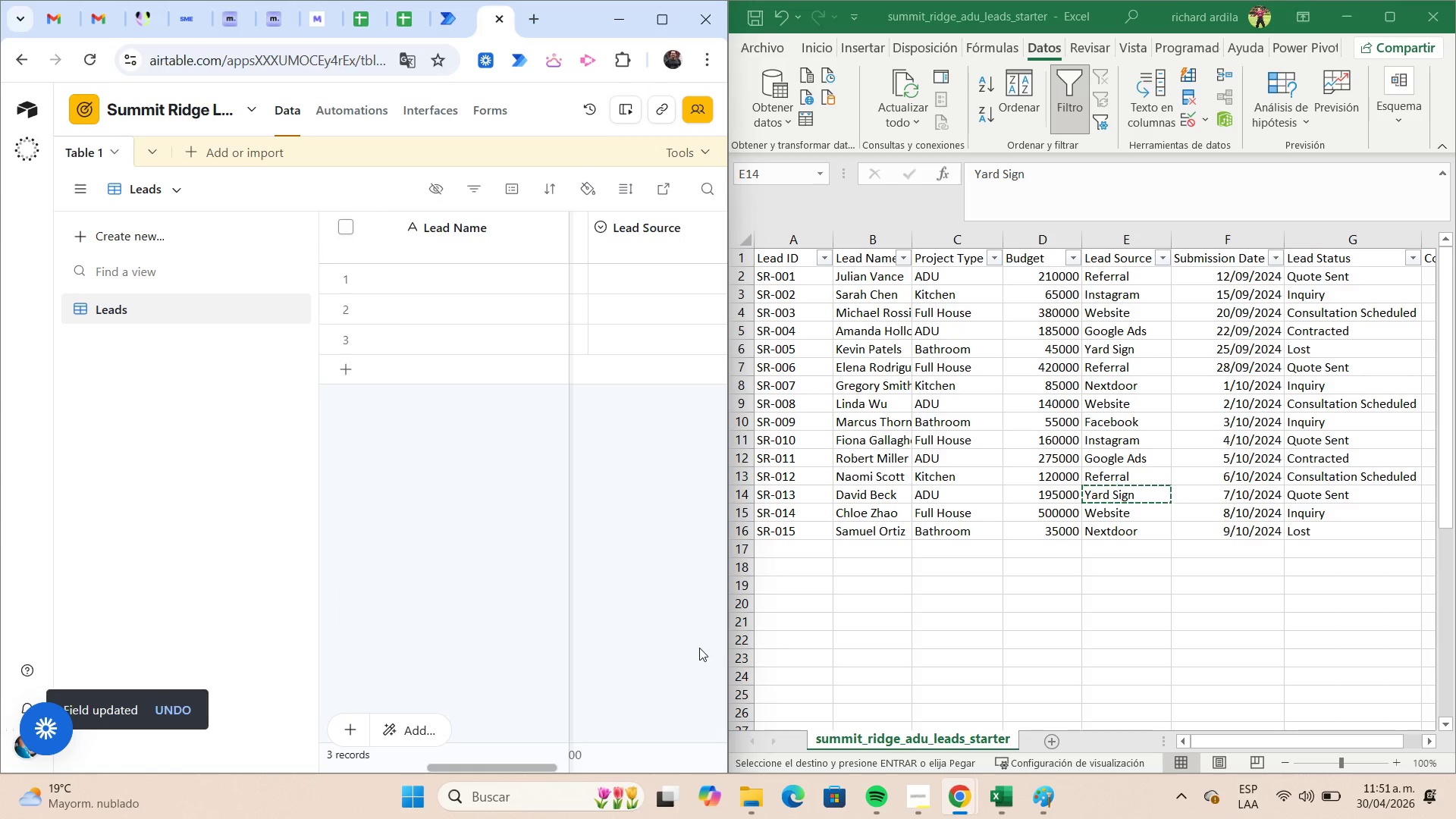 
left_click([677, 11])
 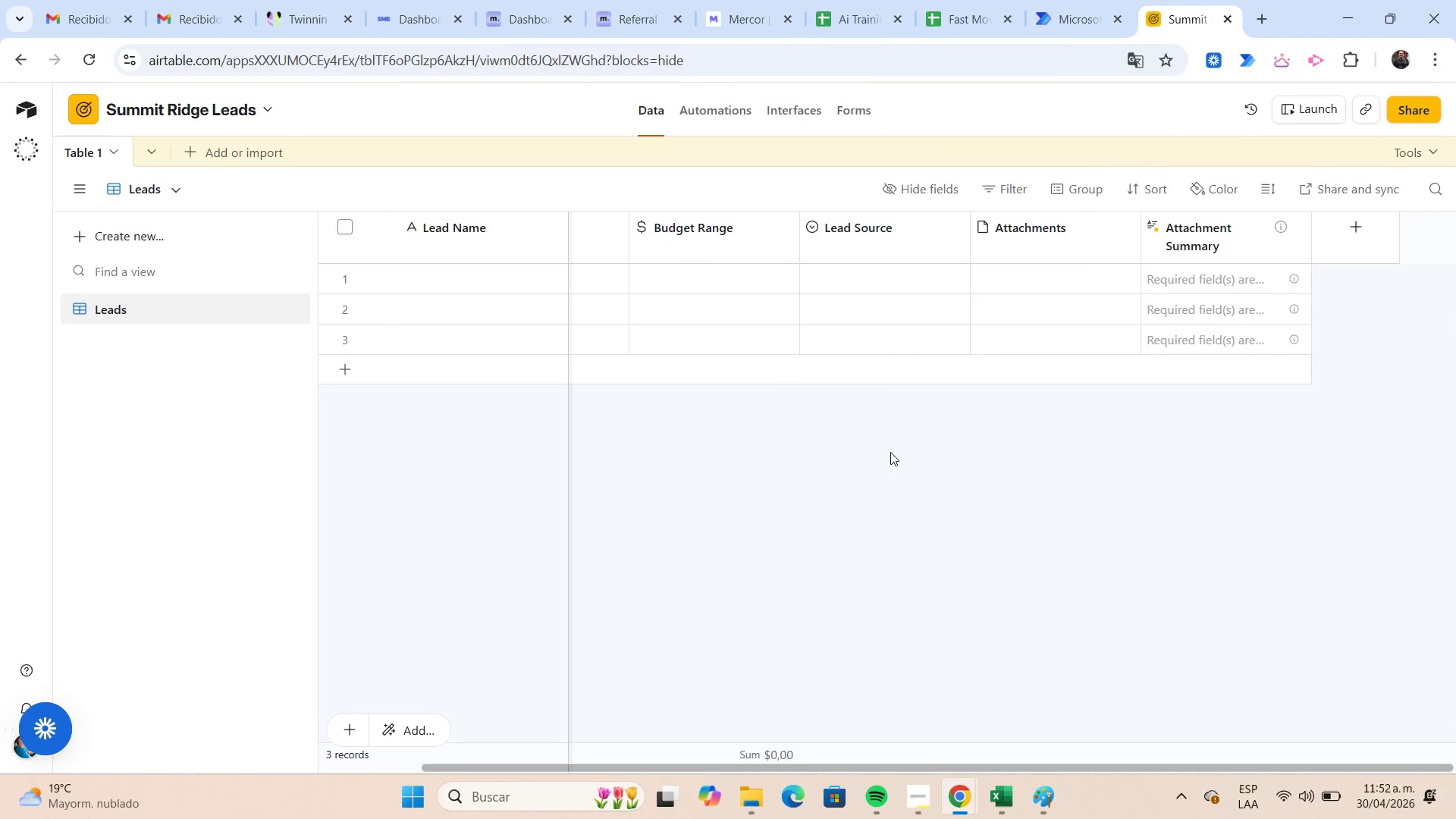 
double_click([1043, 234])
 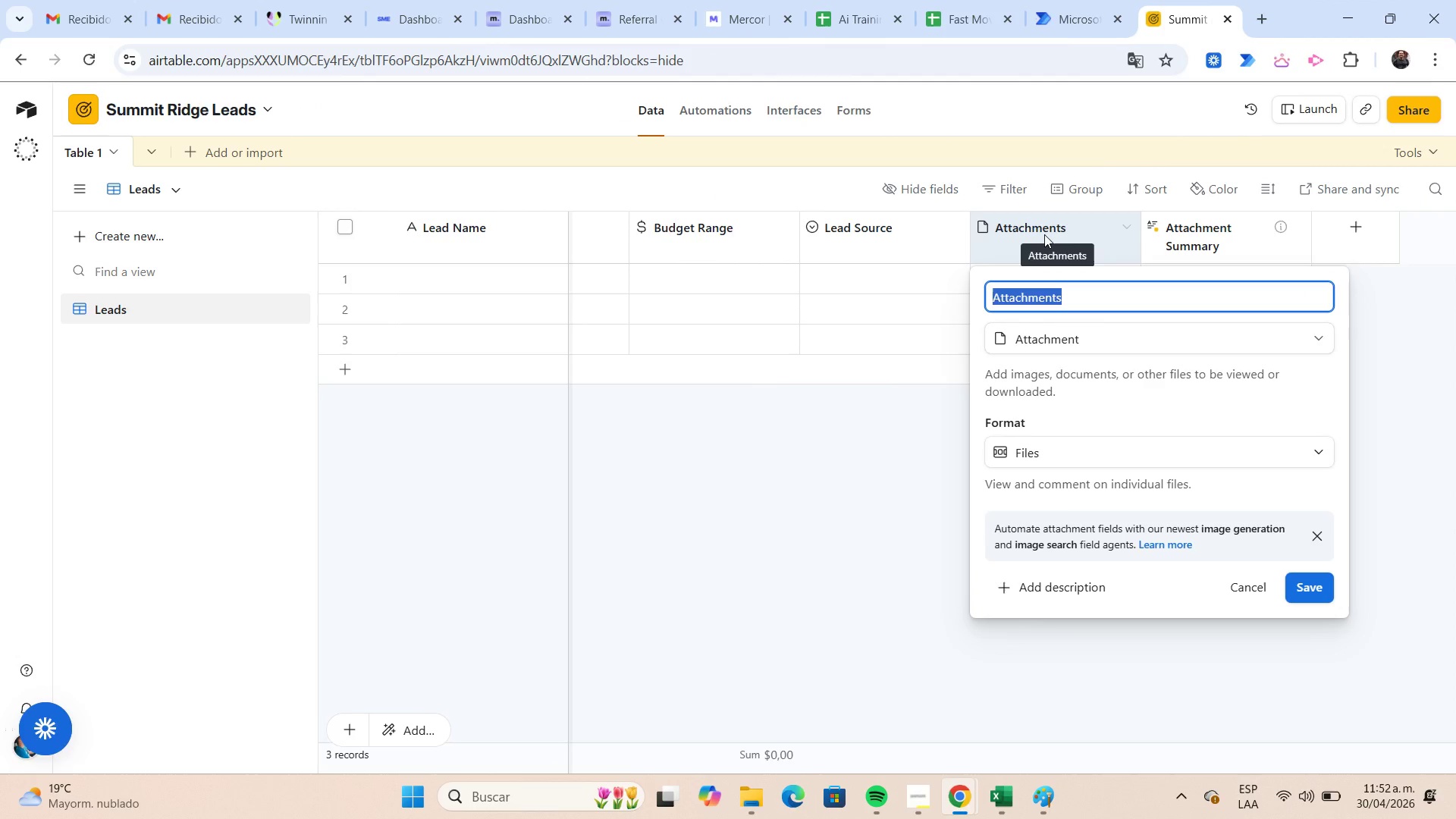 
type(Submission Date)
 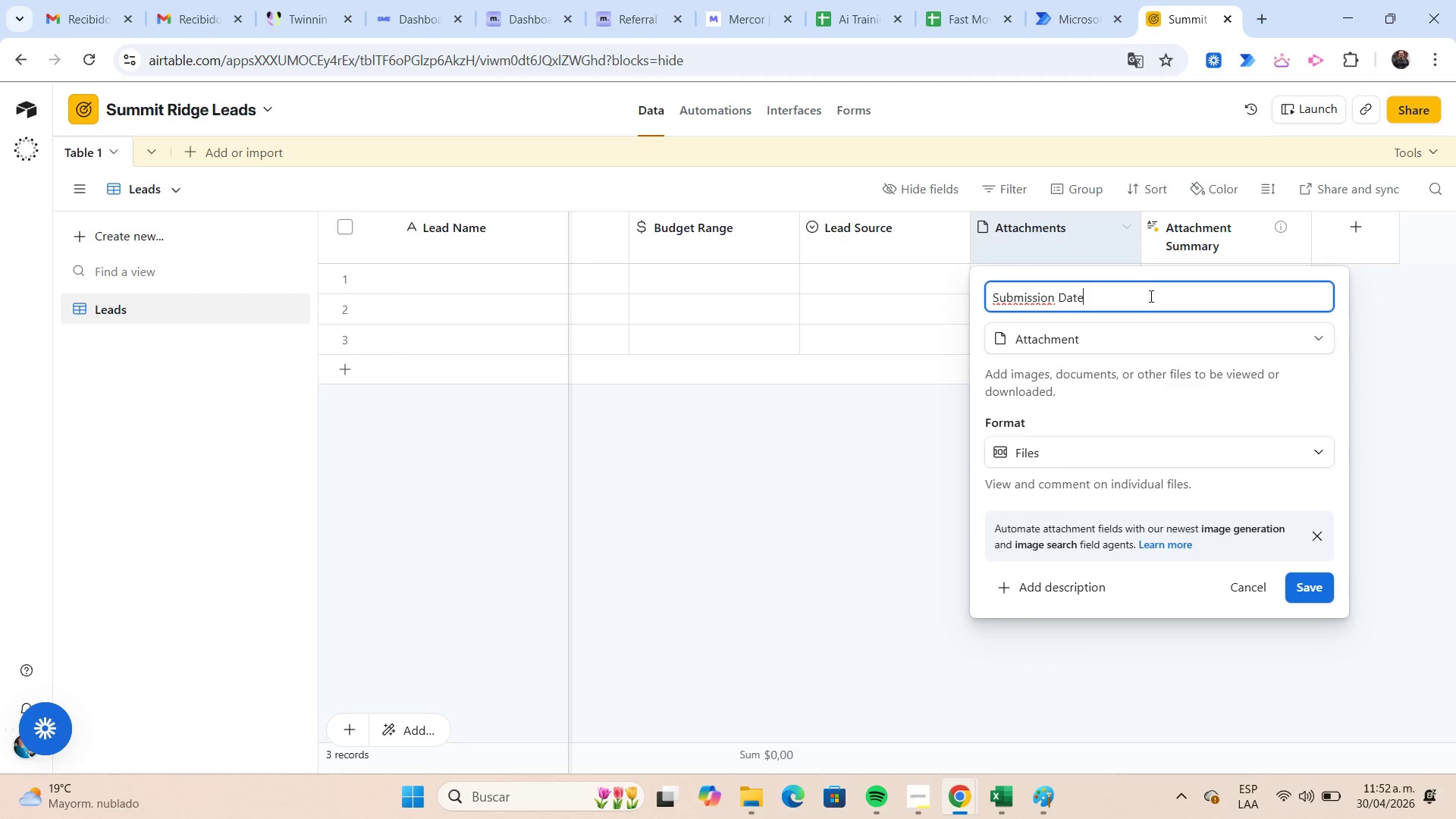 
left_click([1153, 339])
 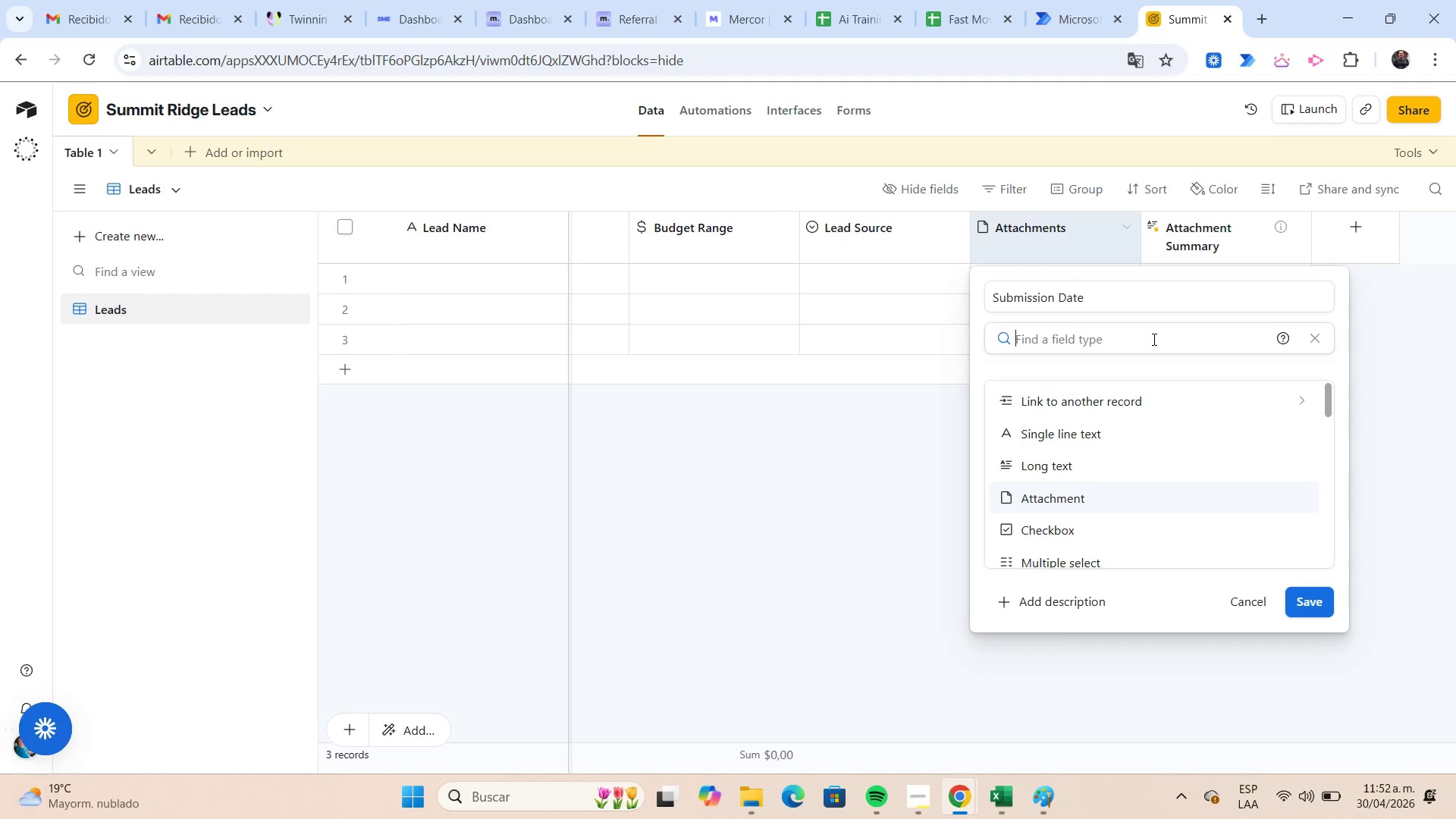 
type(date)
 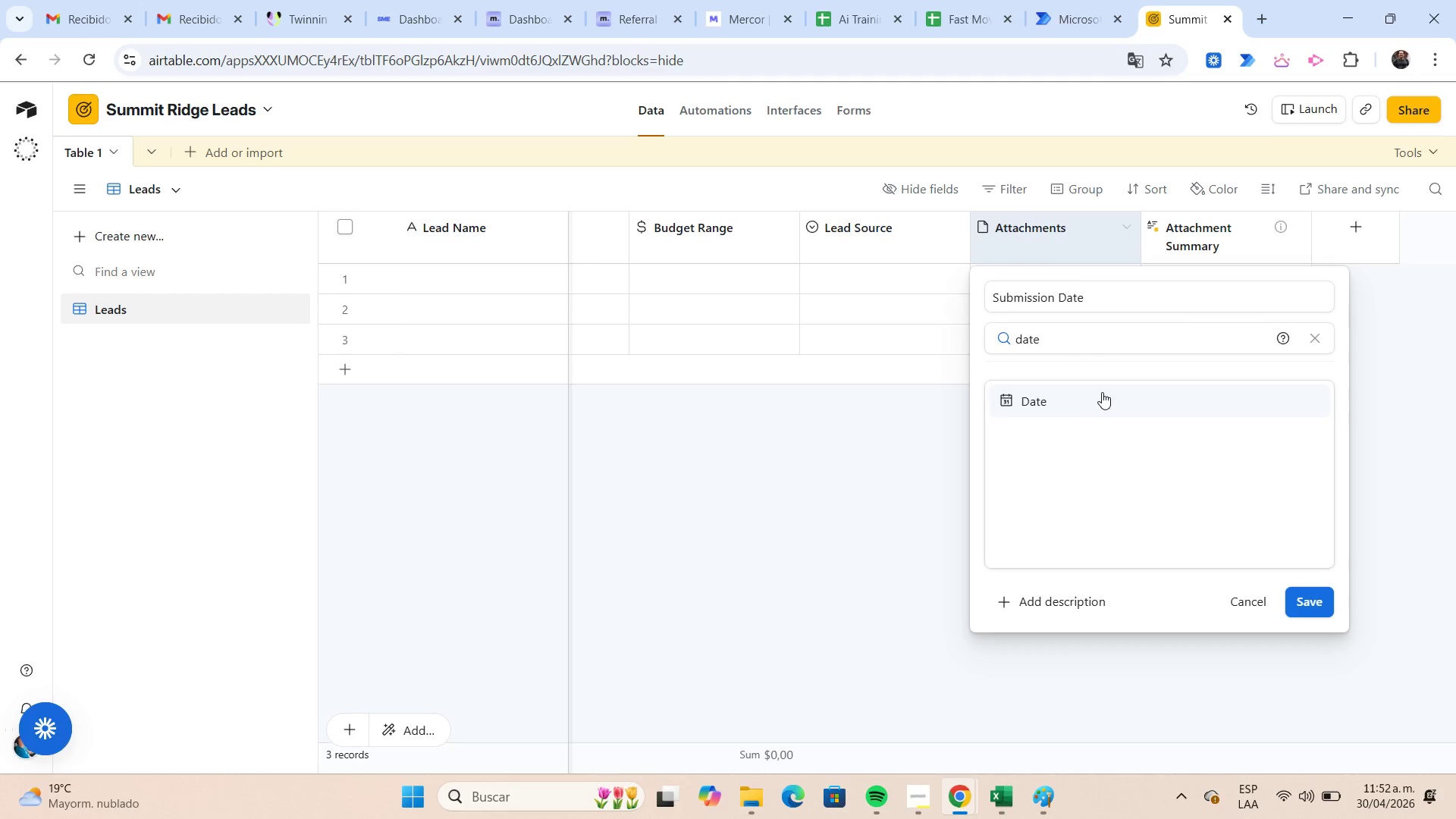 
left_click([1098, 395])
 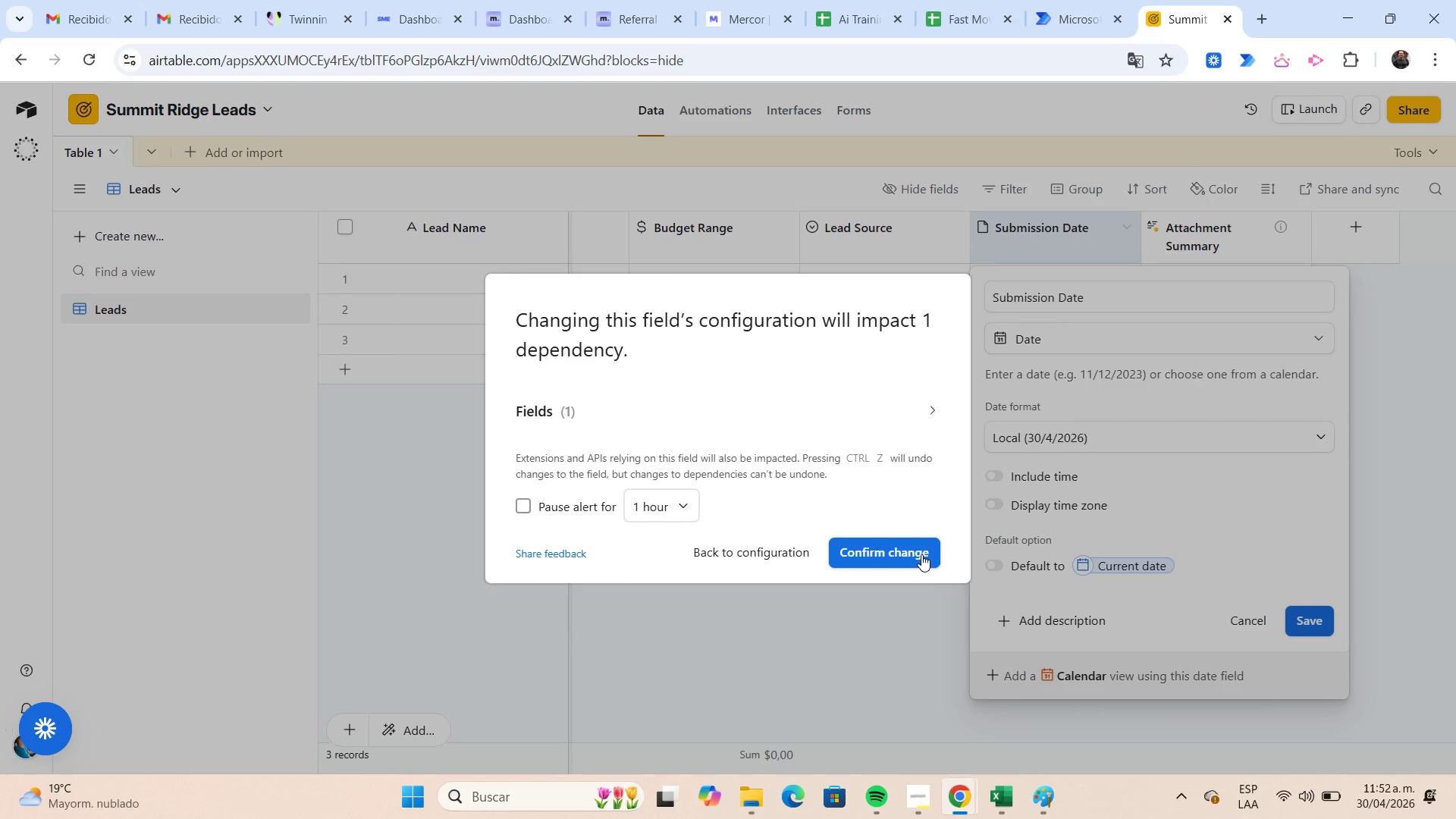 
wait(24.84)
 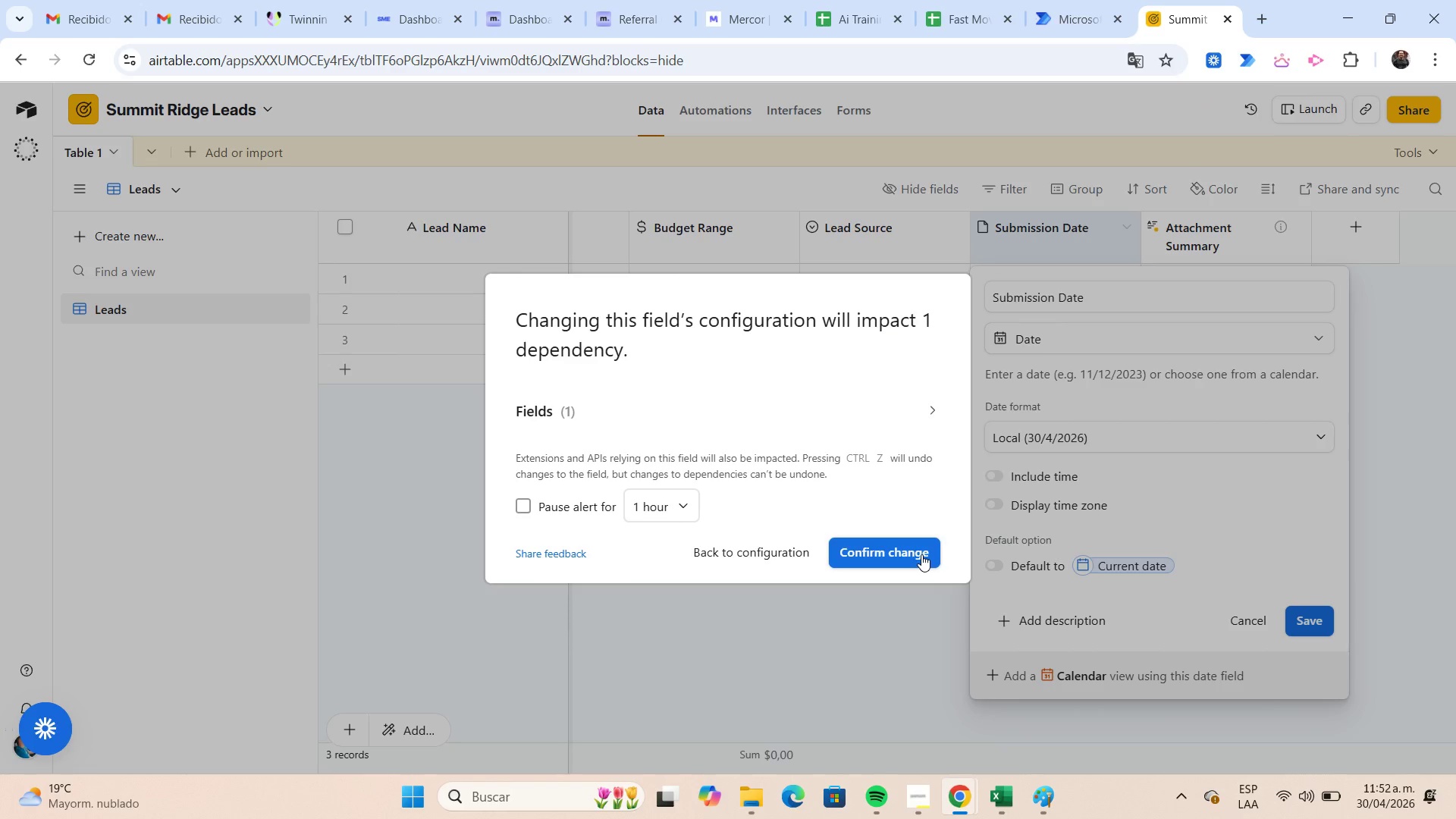 
left_click([1015, 792])
 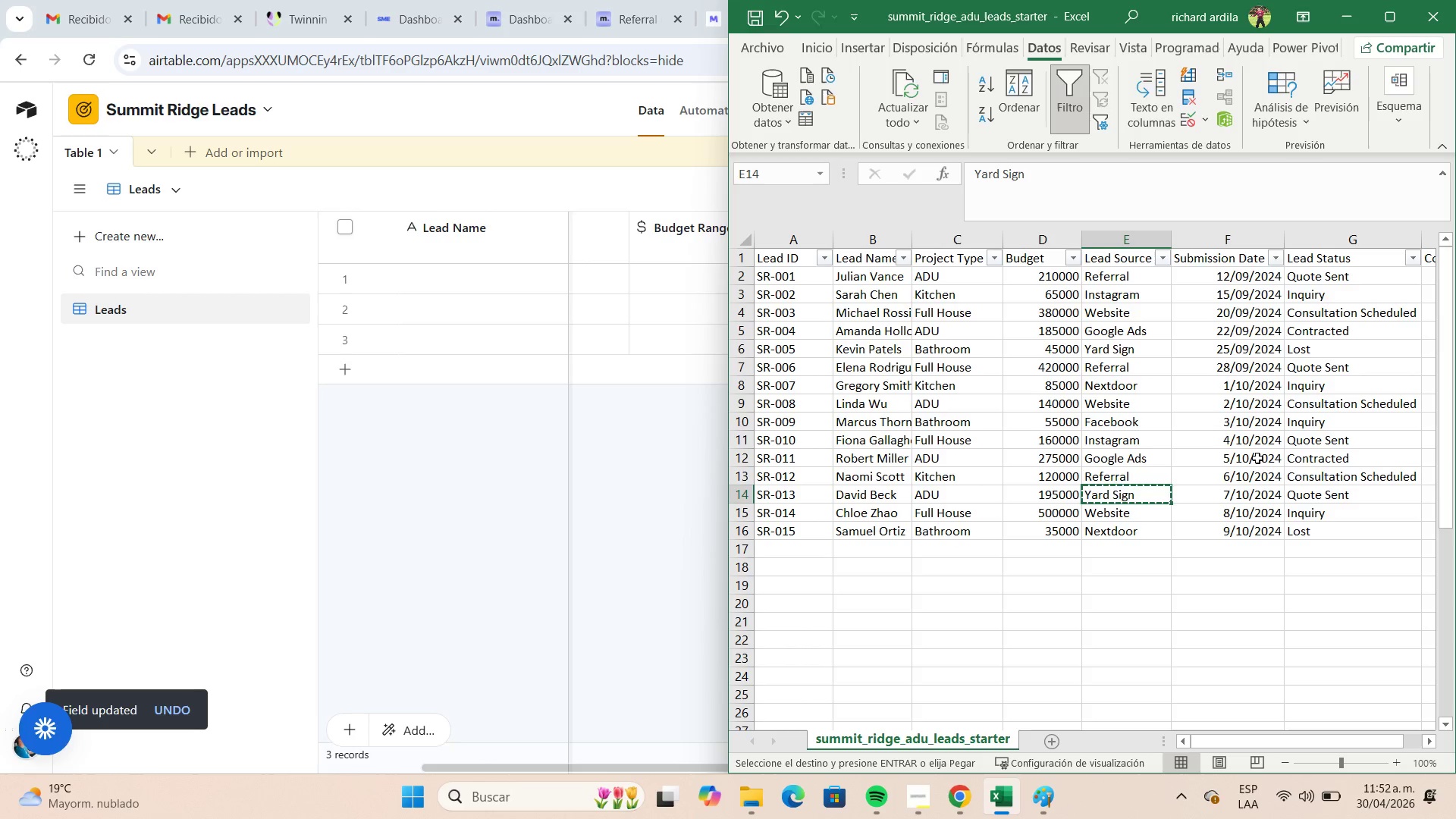 
left_click([1345, 26])
 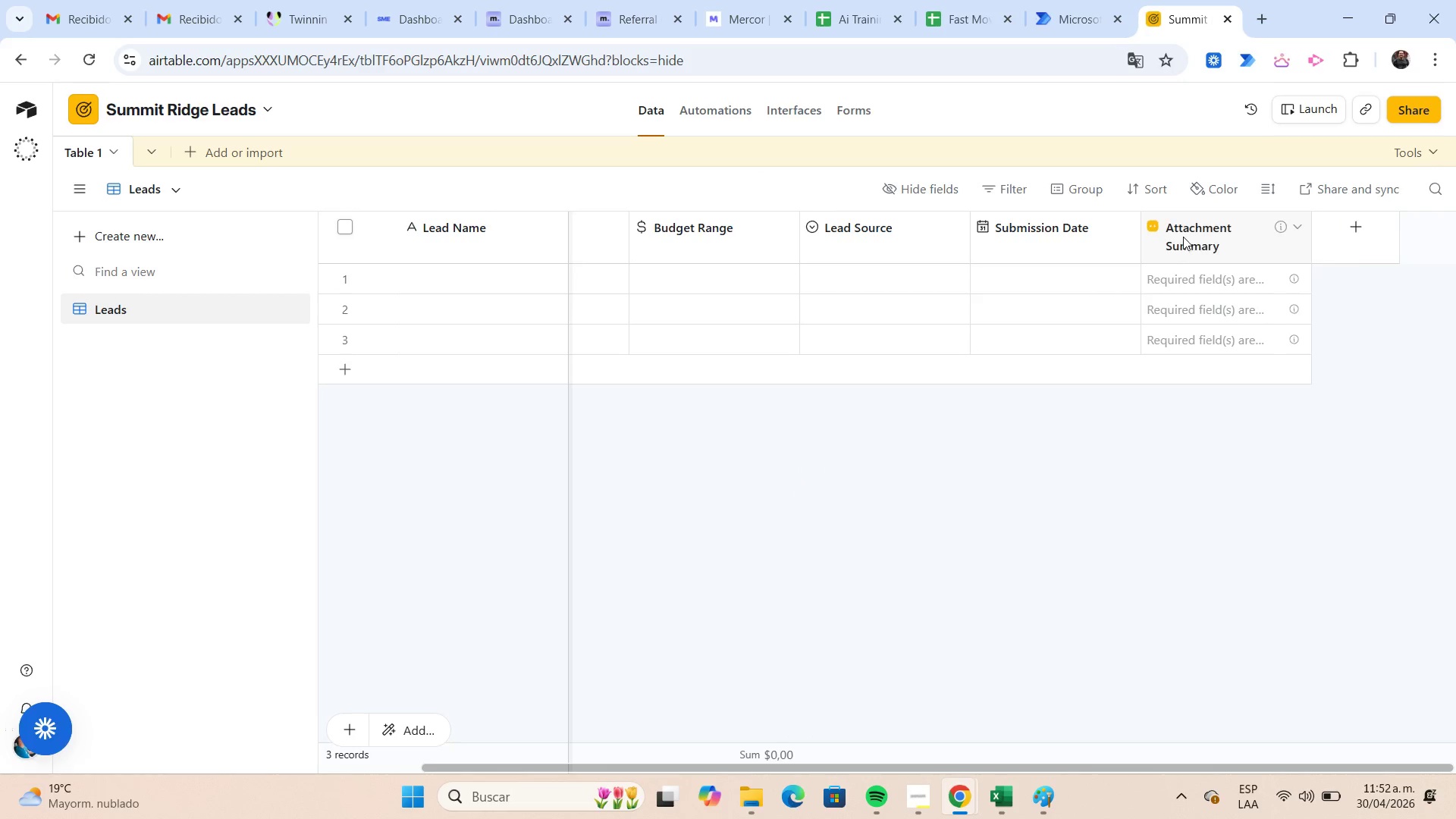 
double_click([1181, 234])
 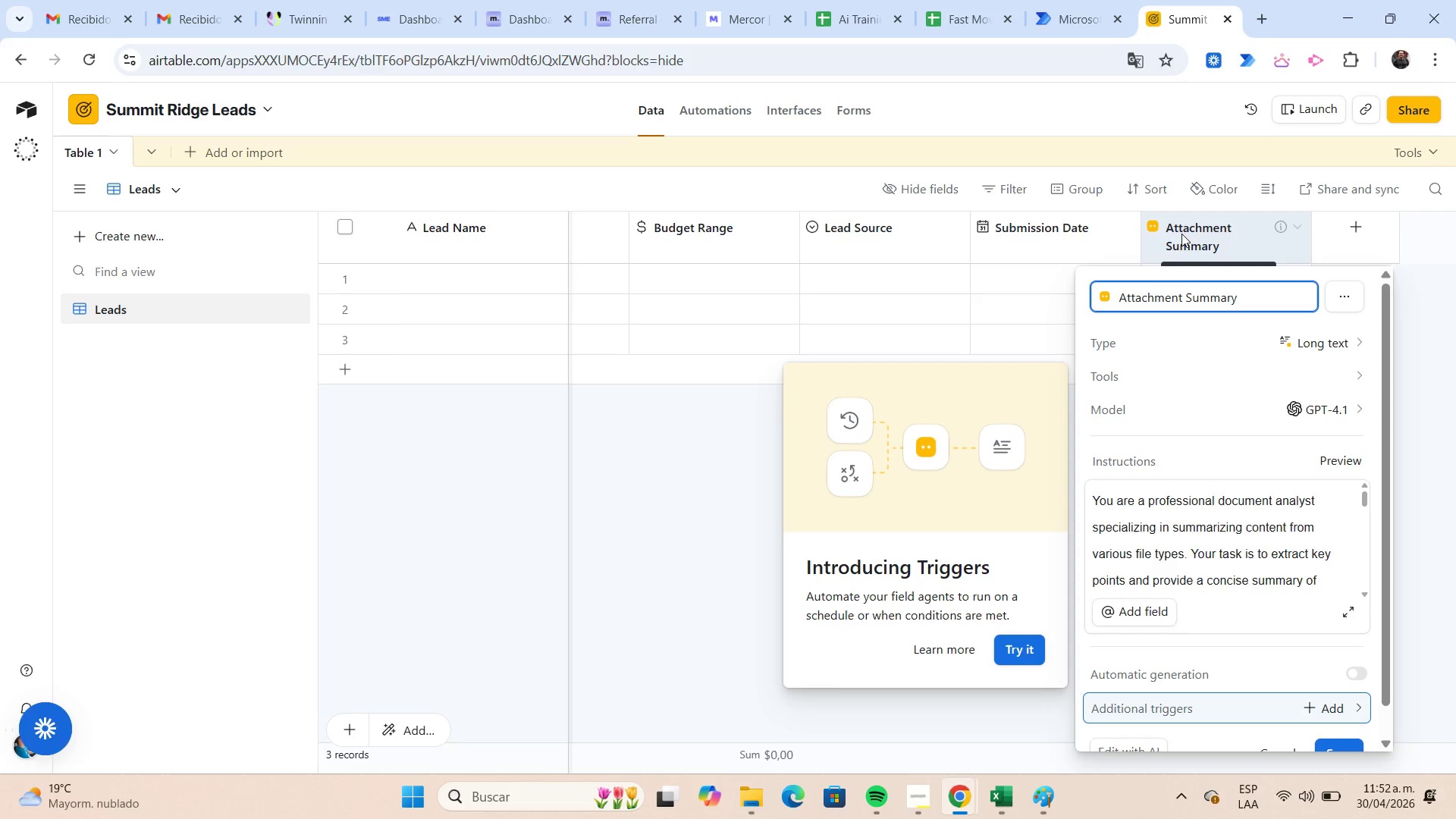 
hold_key(key=Backspace, duration=1.11)
 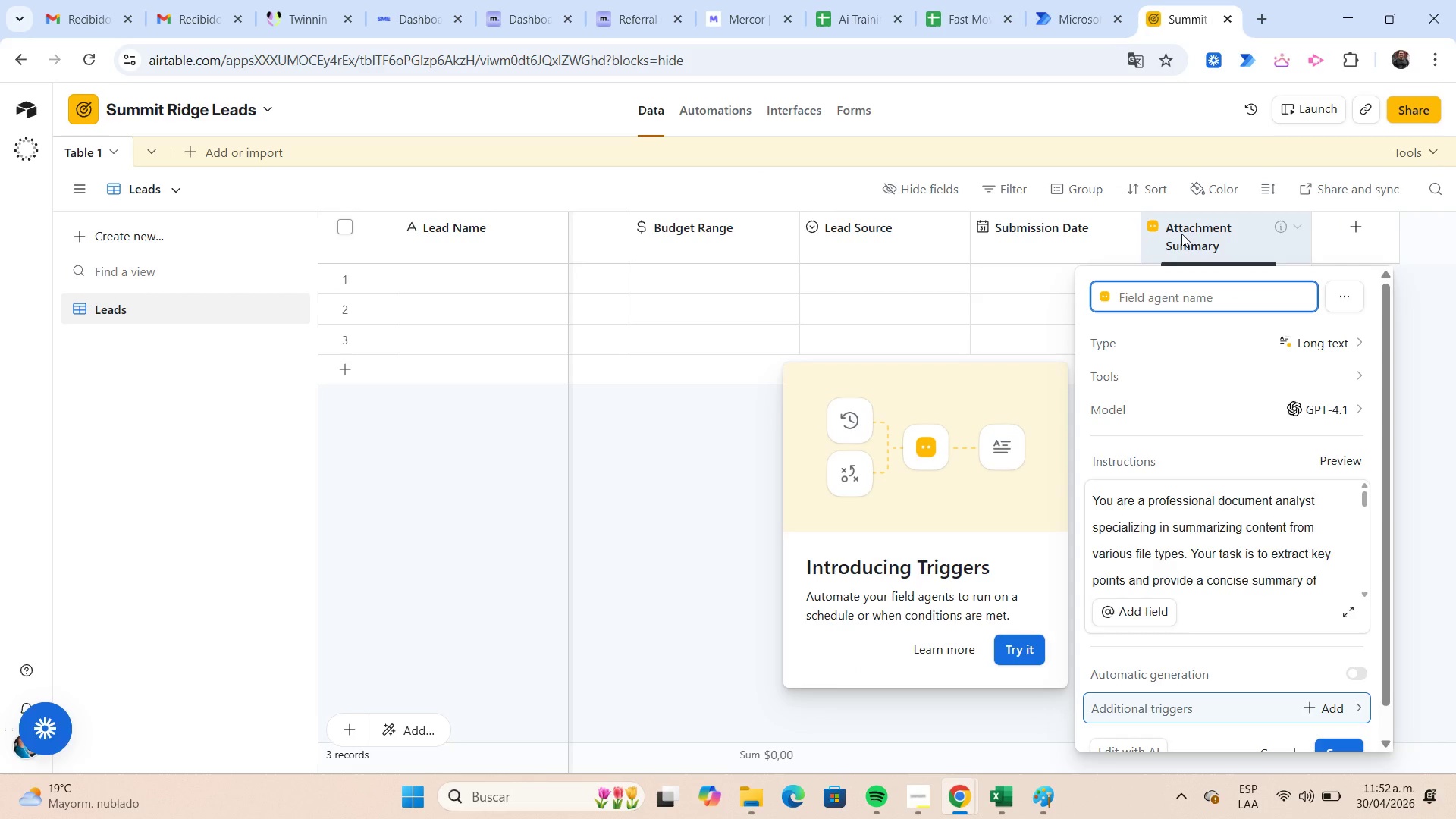 
type(Lead Status)
 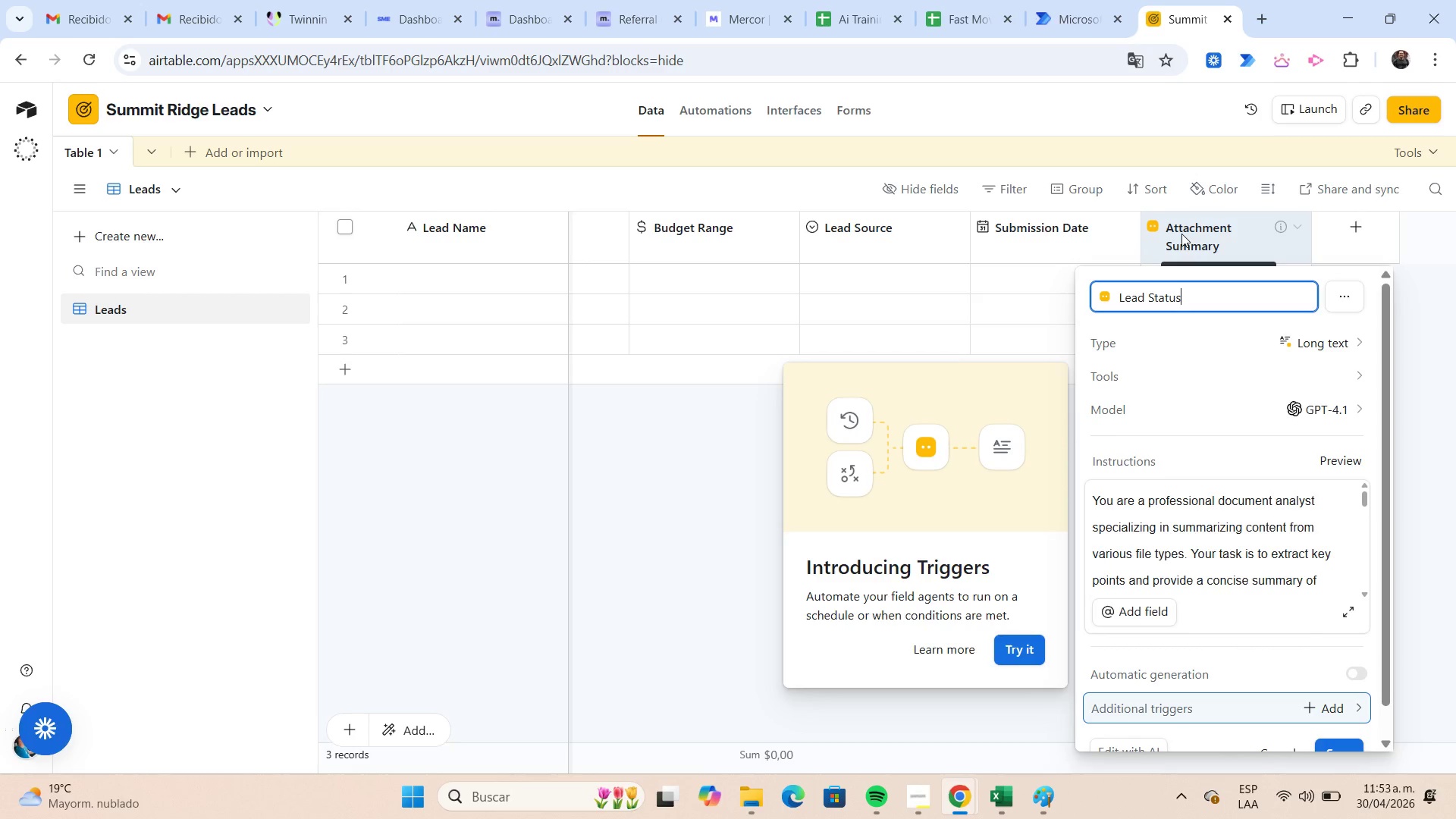 
wait(5.61)
 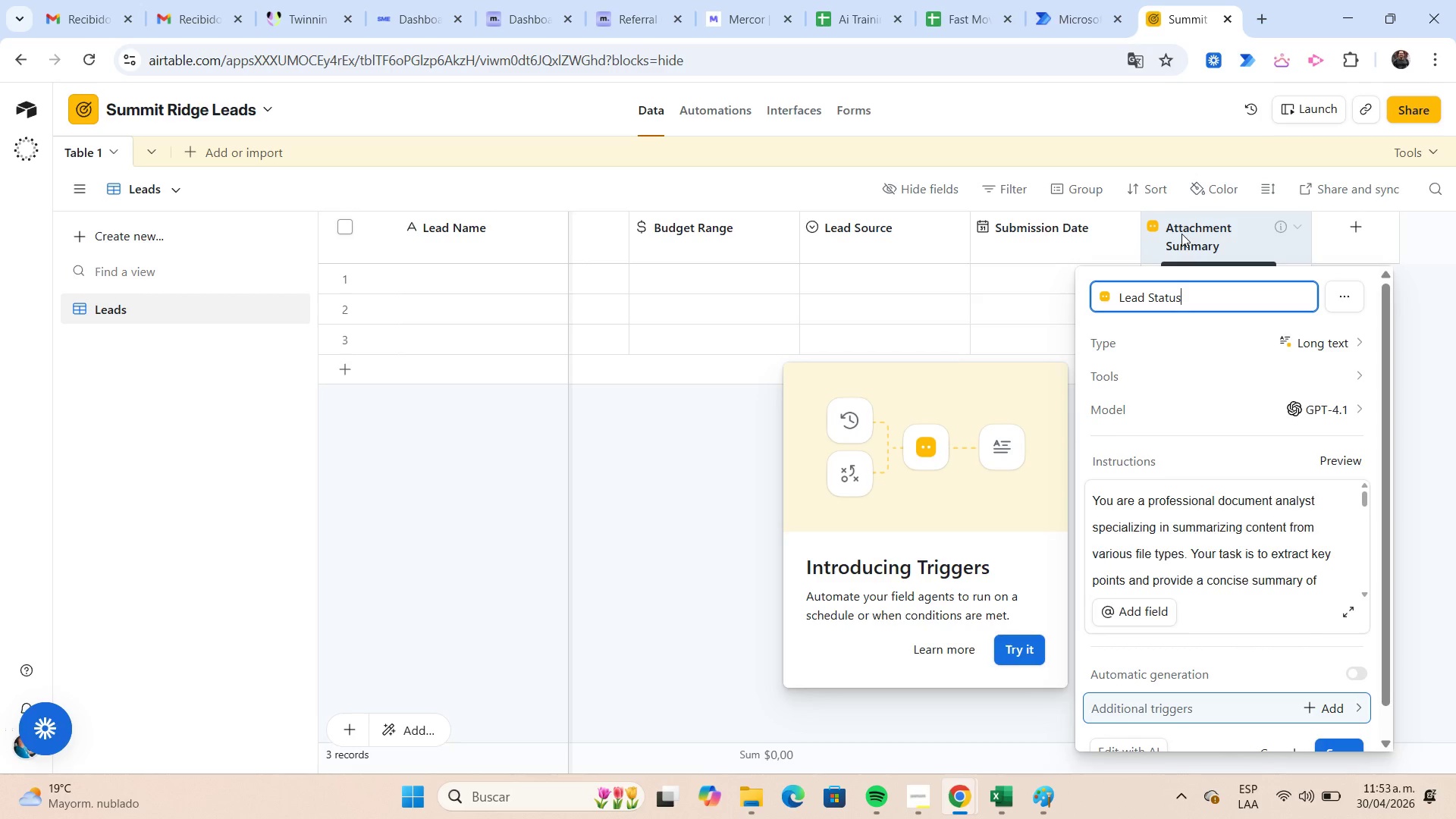 
left_click([1219, 331])
 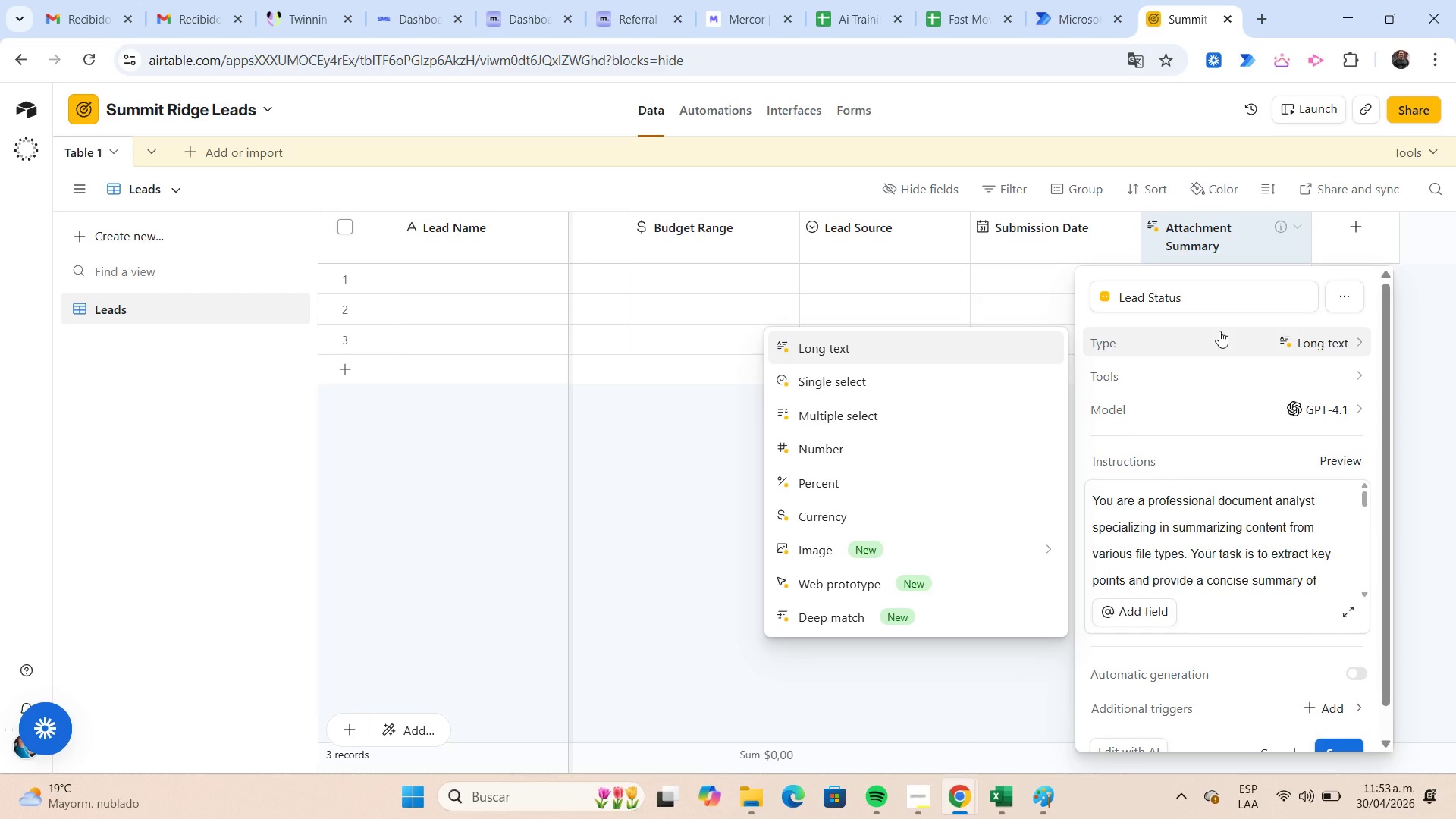 
wait(8.22)
 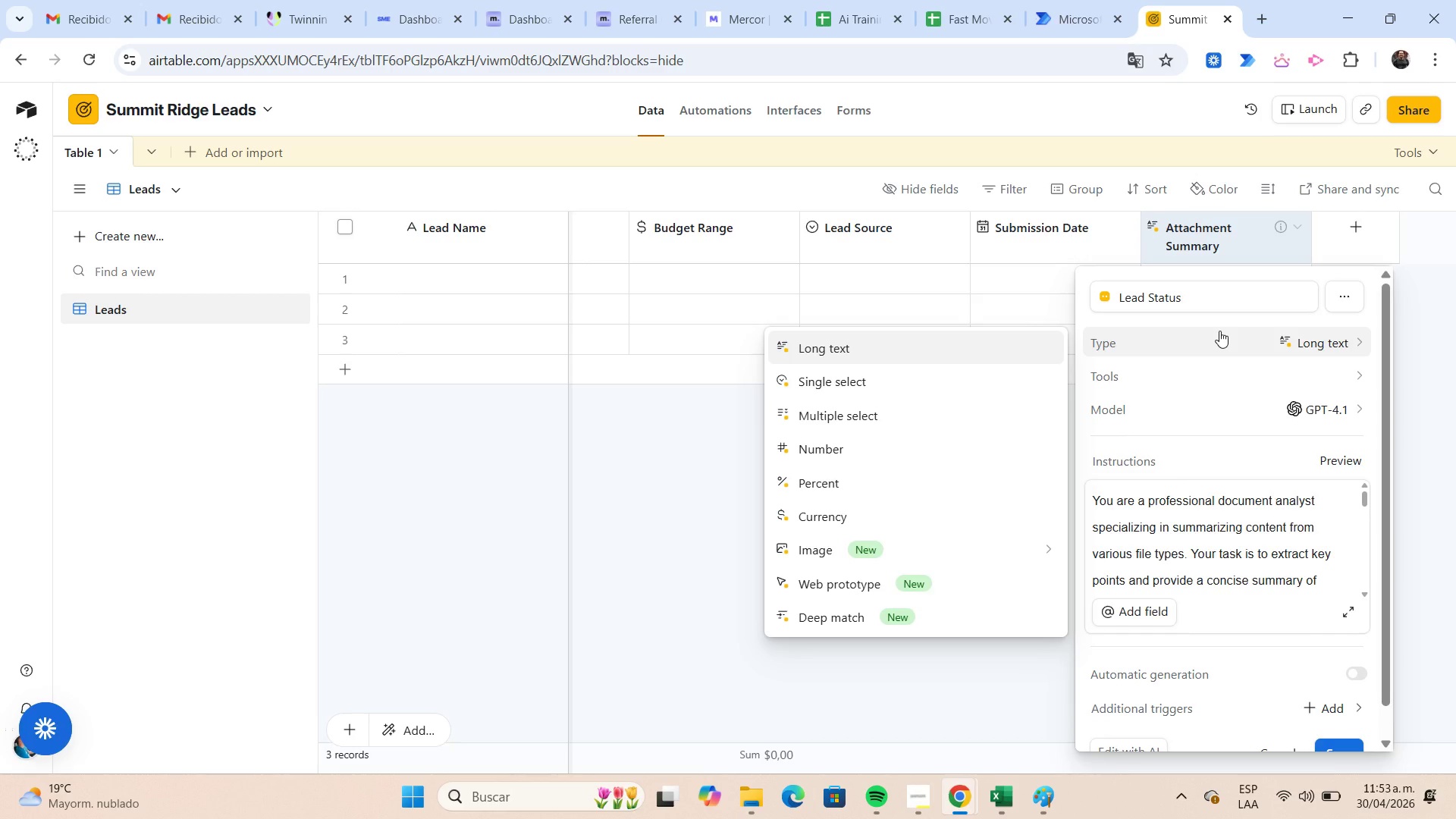 
left_click([981, 372])
 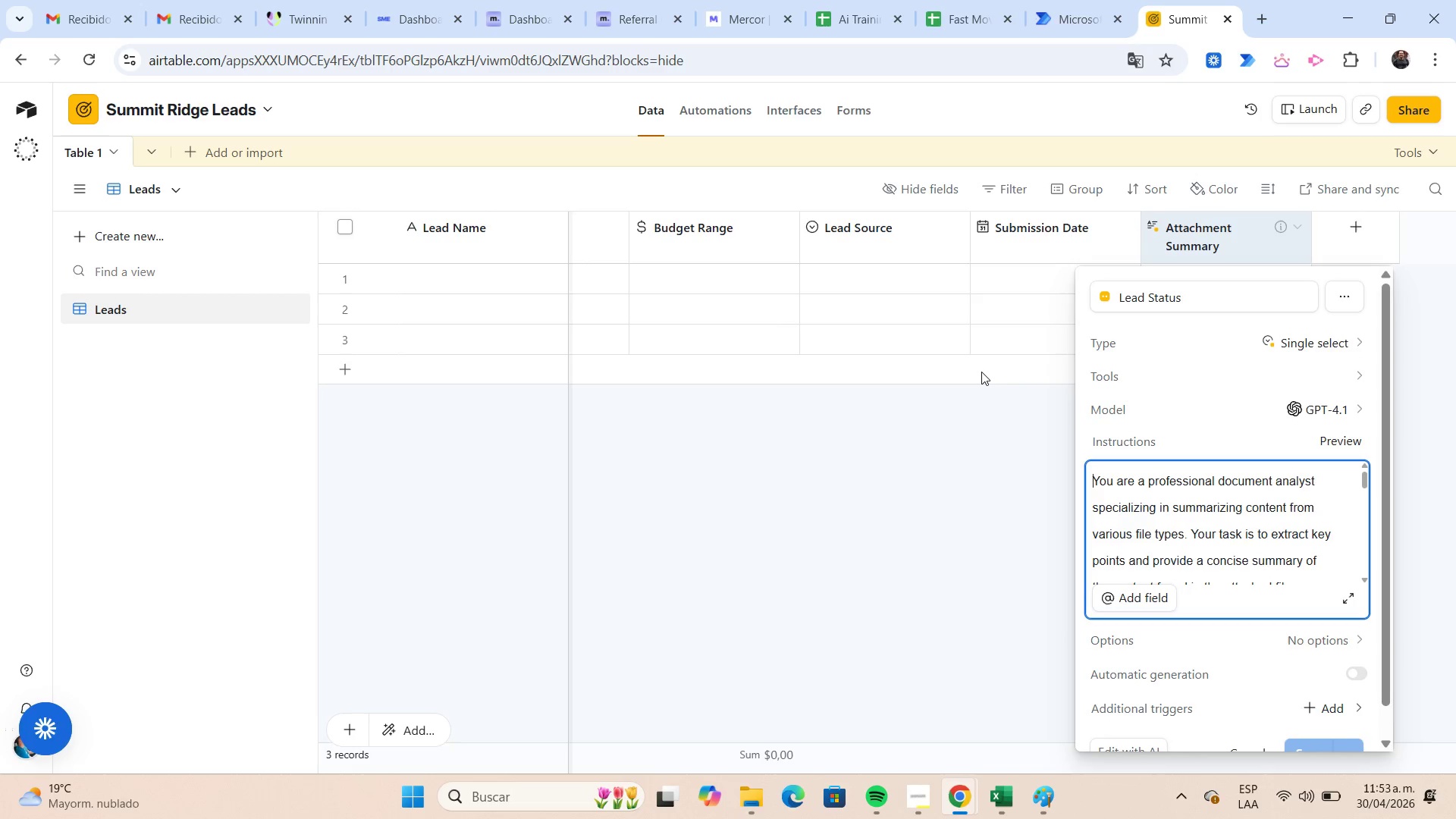 
left_click([974, 458])
 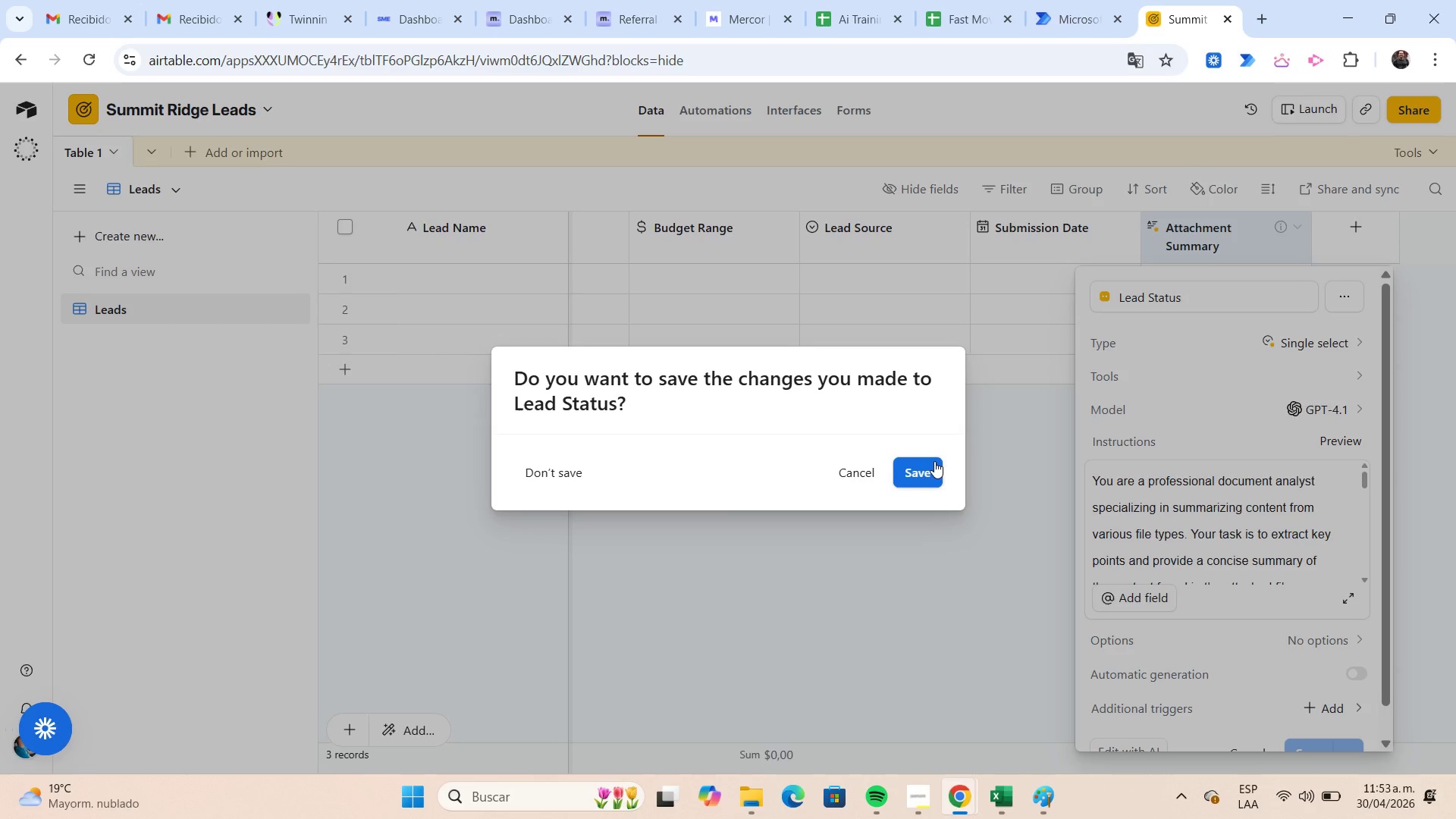 
left_click([930, 463])
 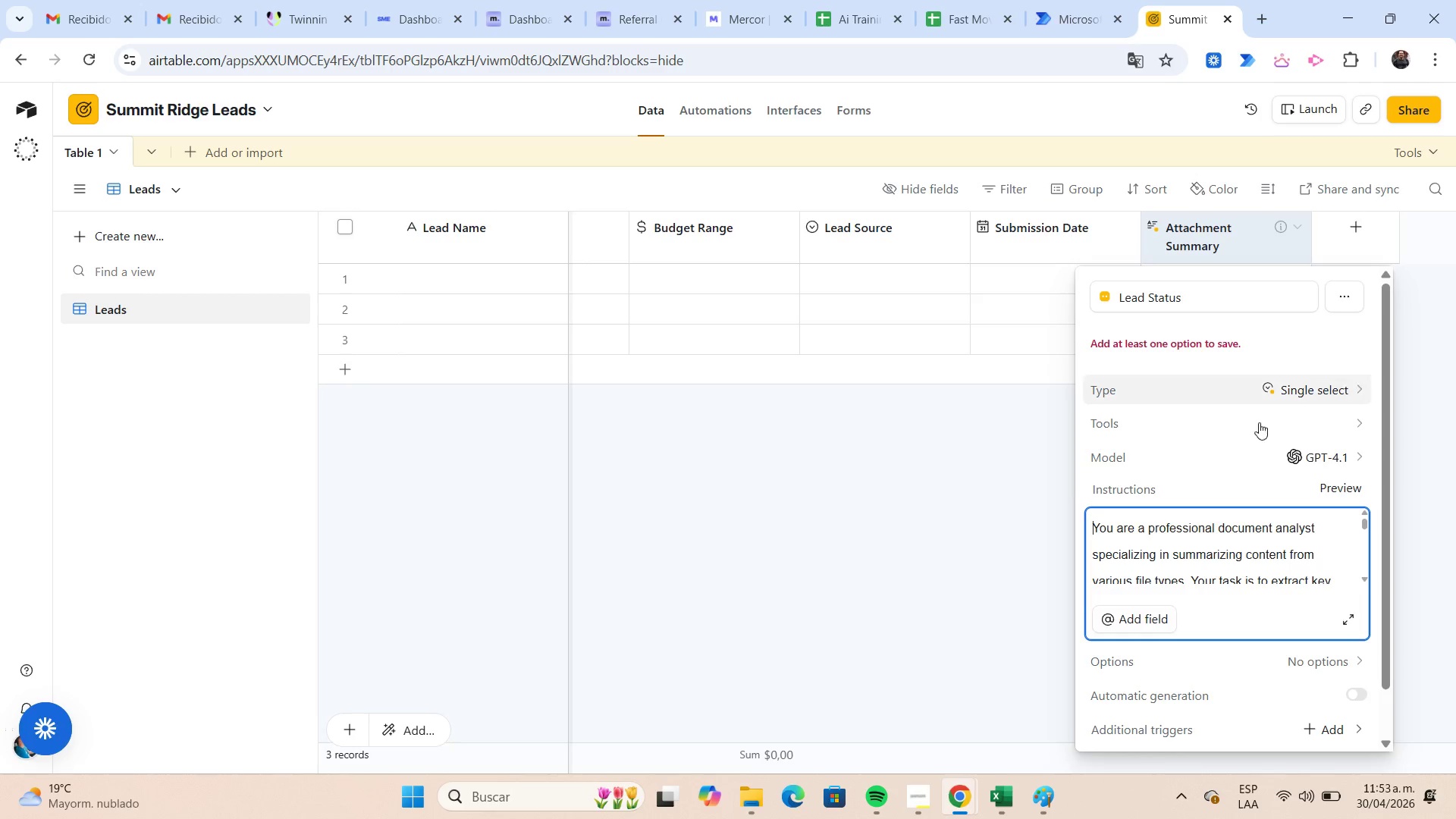 
left_click_drag(start_coordinate=[943, 475], to_coordinate=[949, 472])
 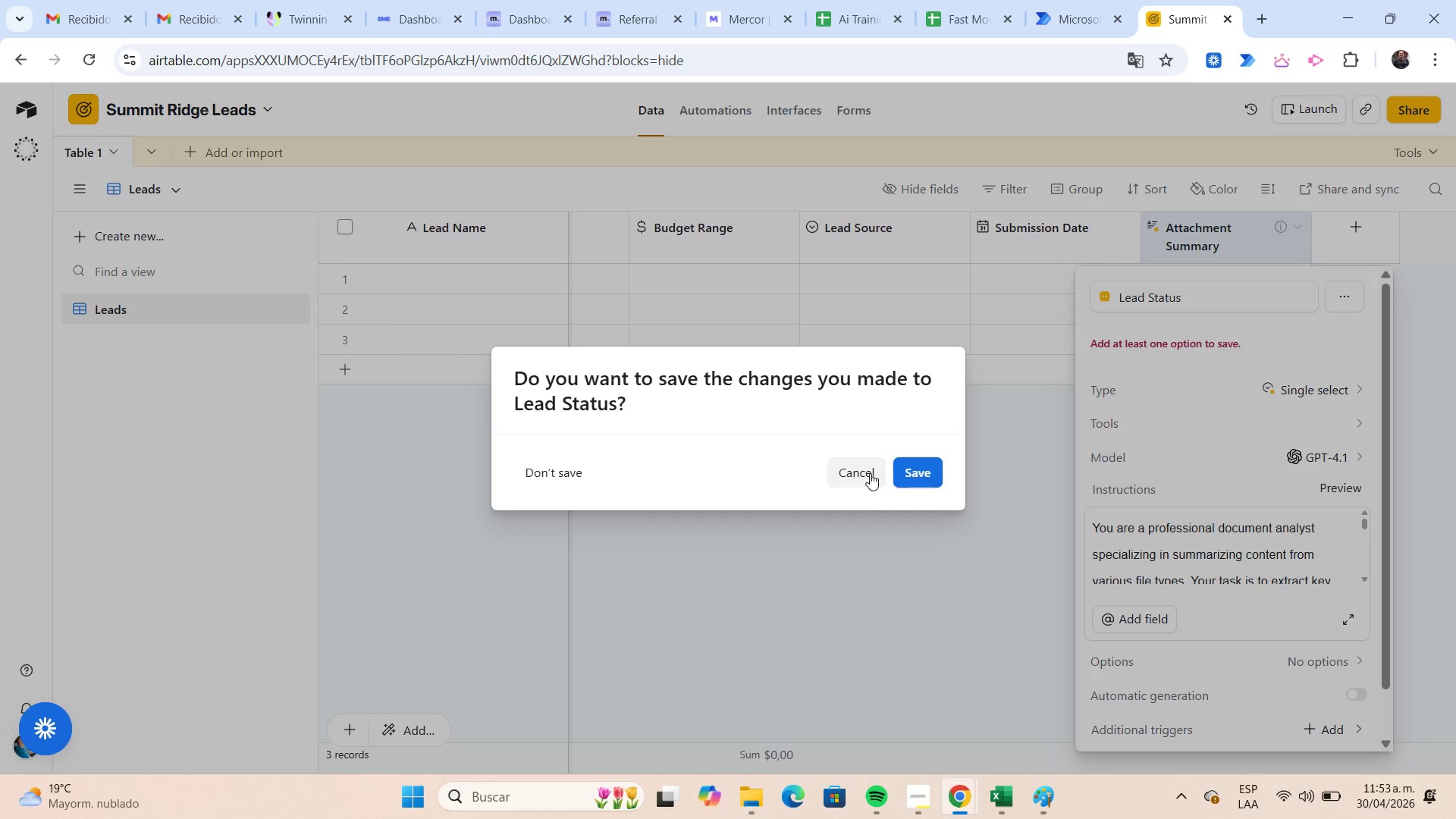 
left_click([870, 473])
 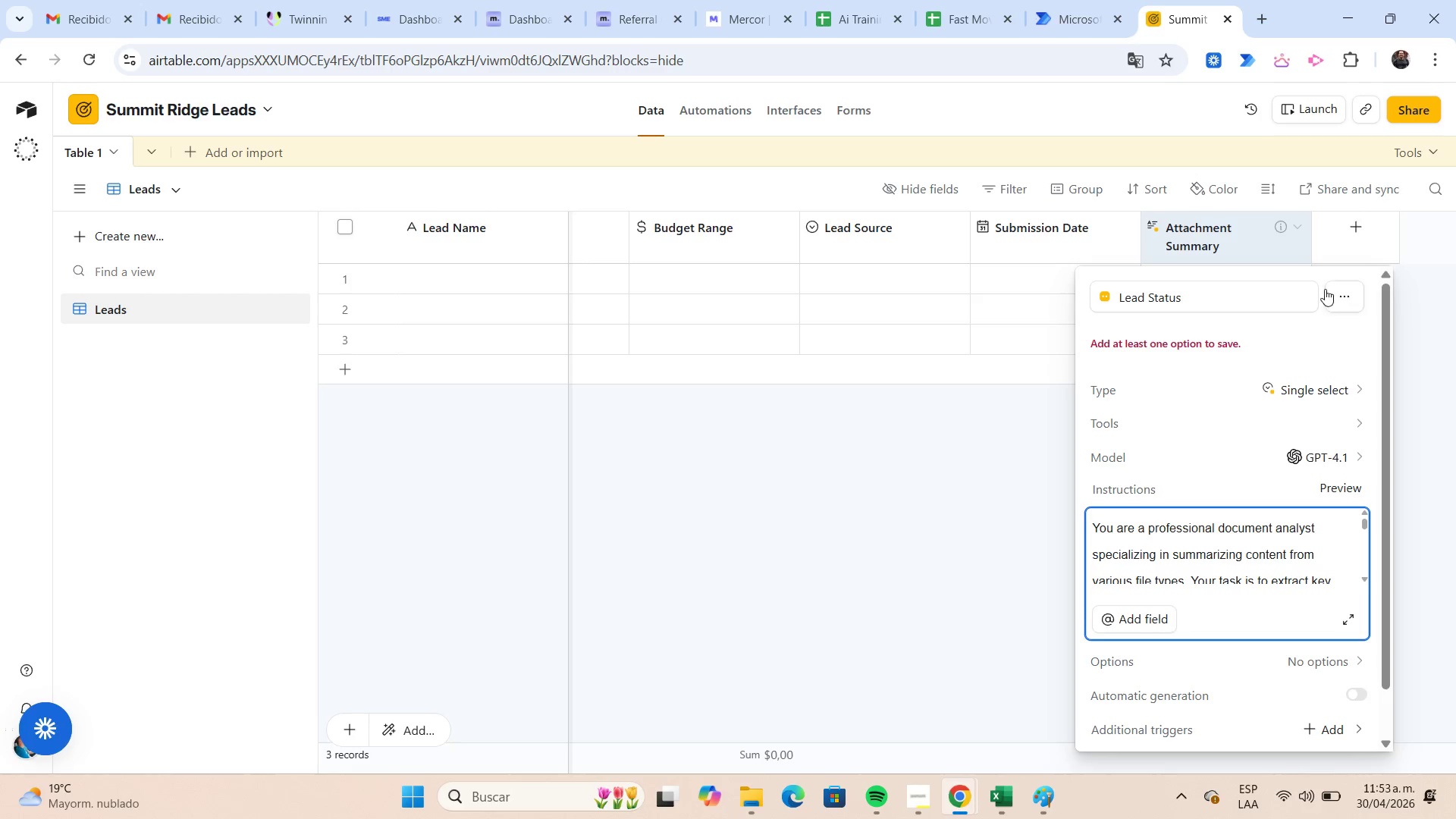 
left_click([1300, 246])
 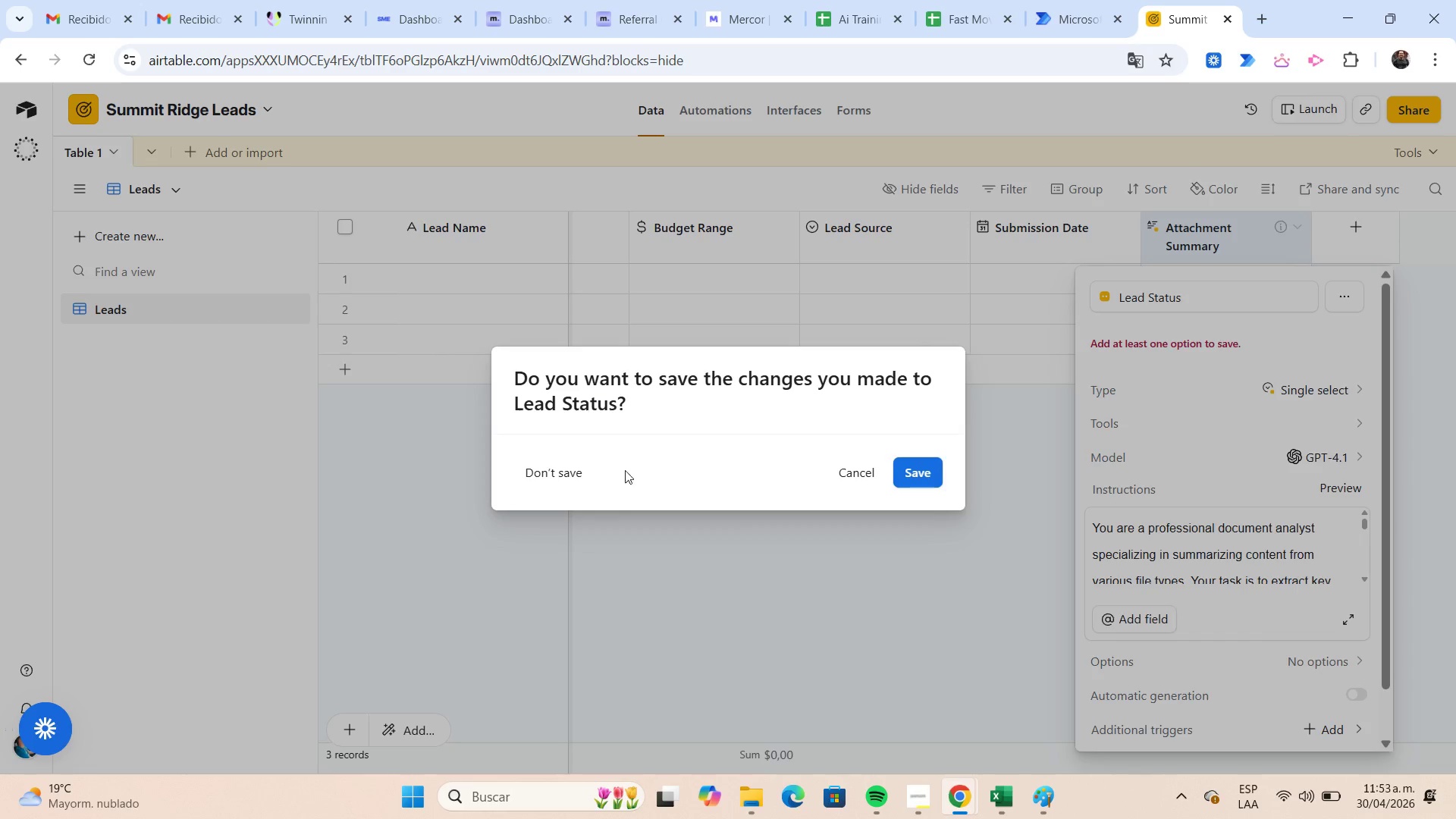 
left_click([563, 473])
 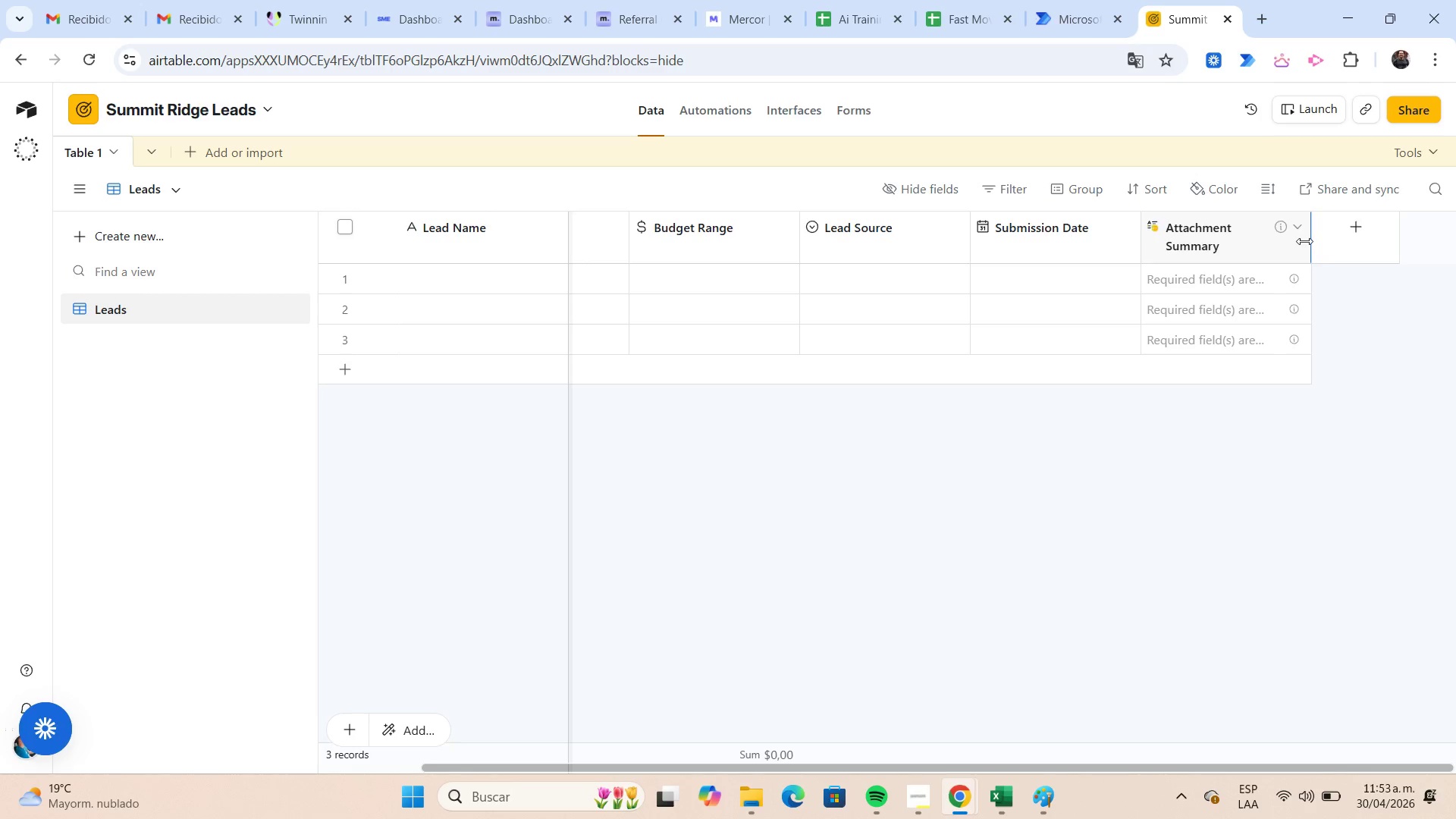 
left_click([1295, 231])
 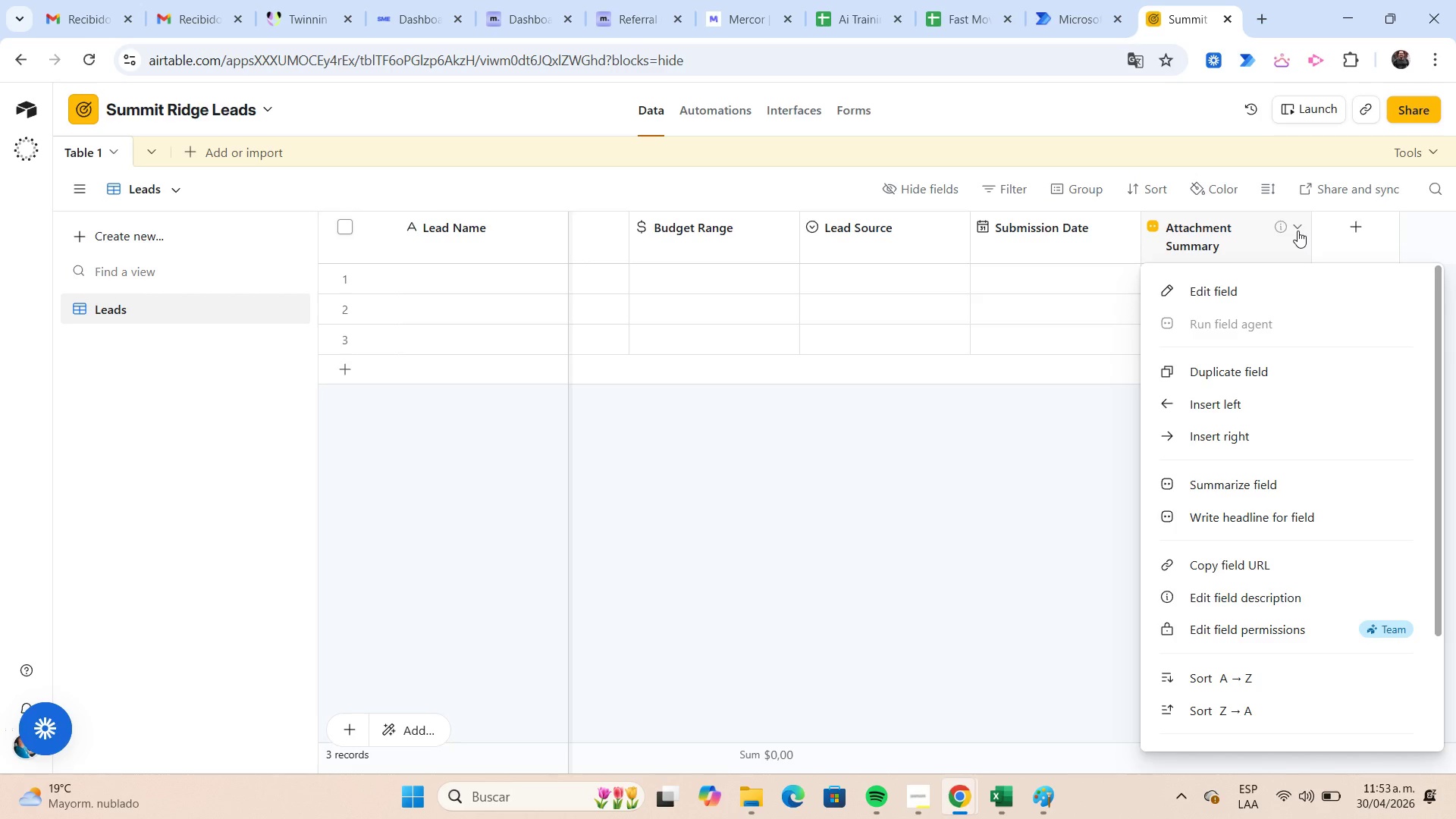 
wait(5.22)
 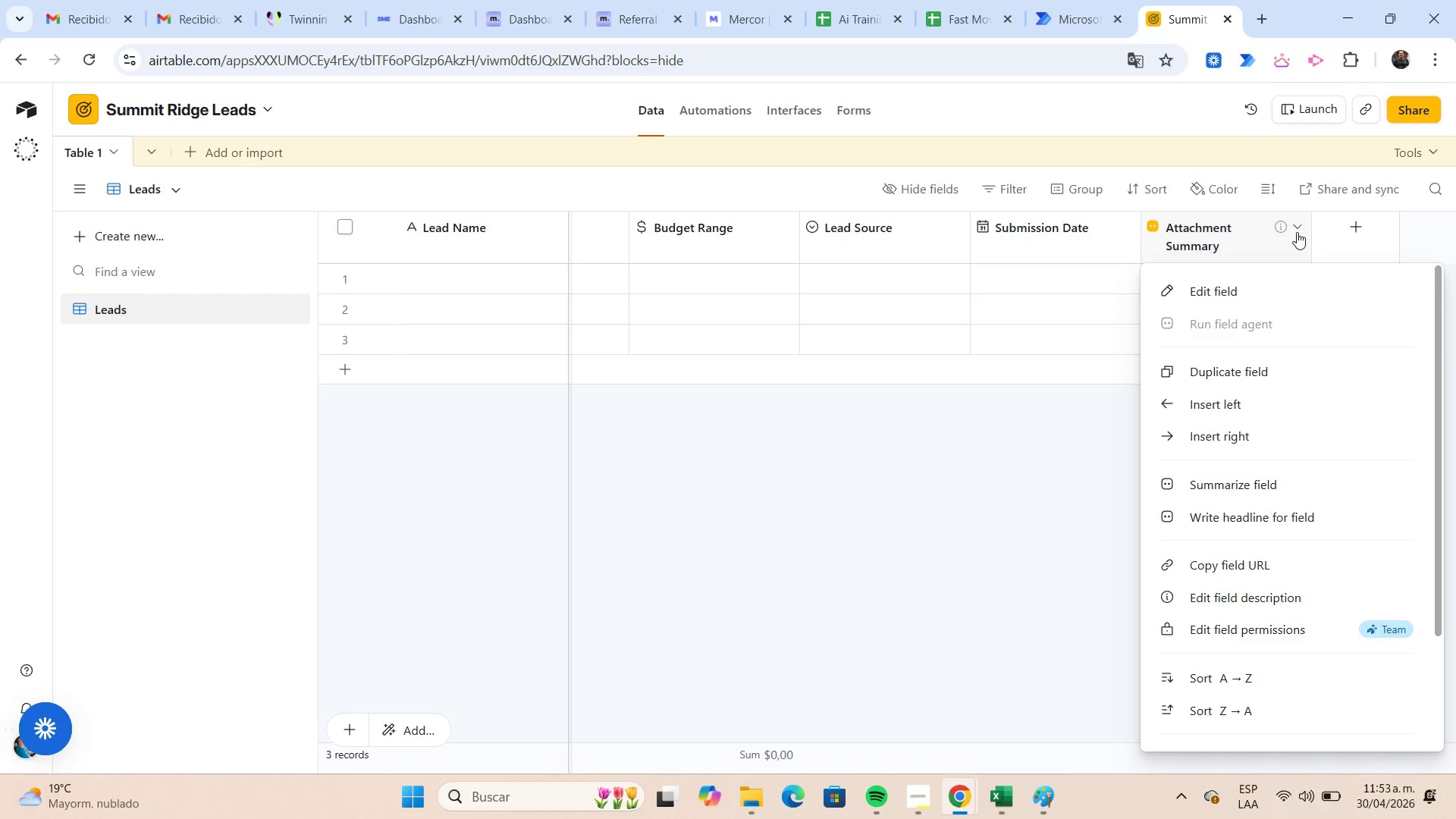 
scroll: coordinate [1383, 474], scroll_direction: down, amount: 3.0
 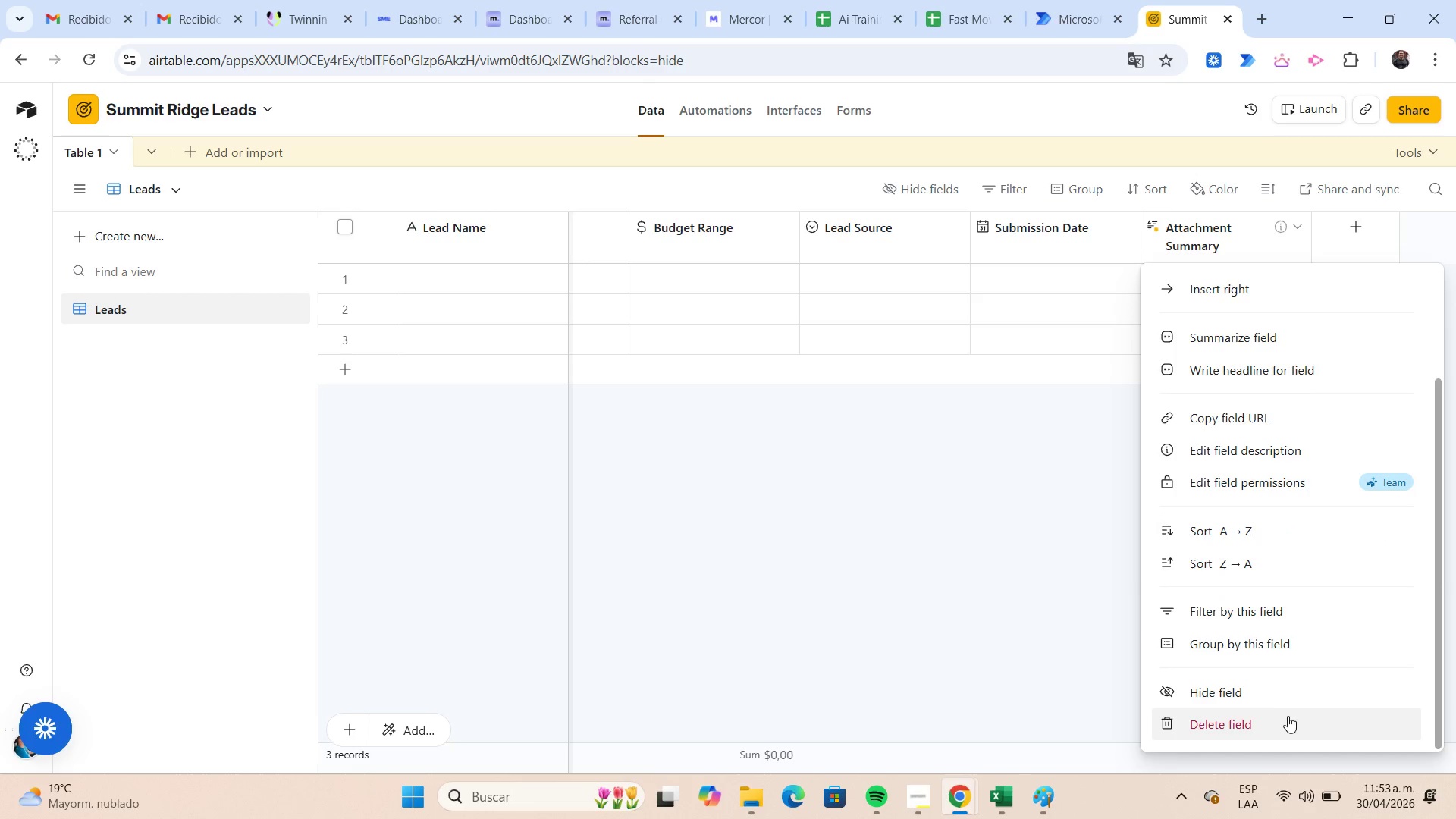 
left_click([1285, 719])
 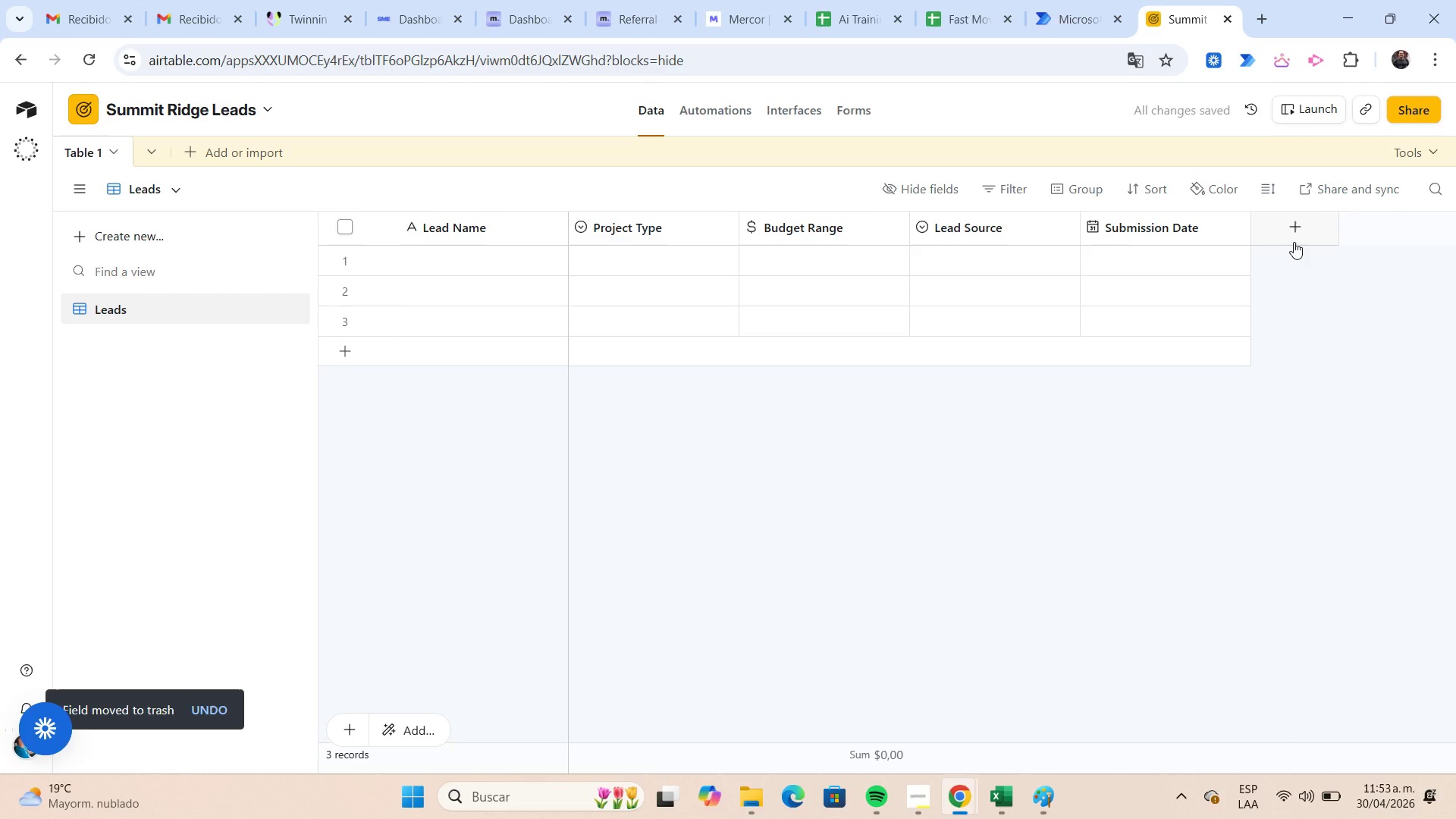 
left_click([1290, 231])
 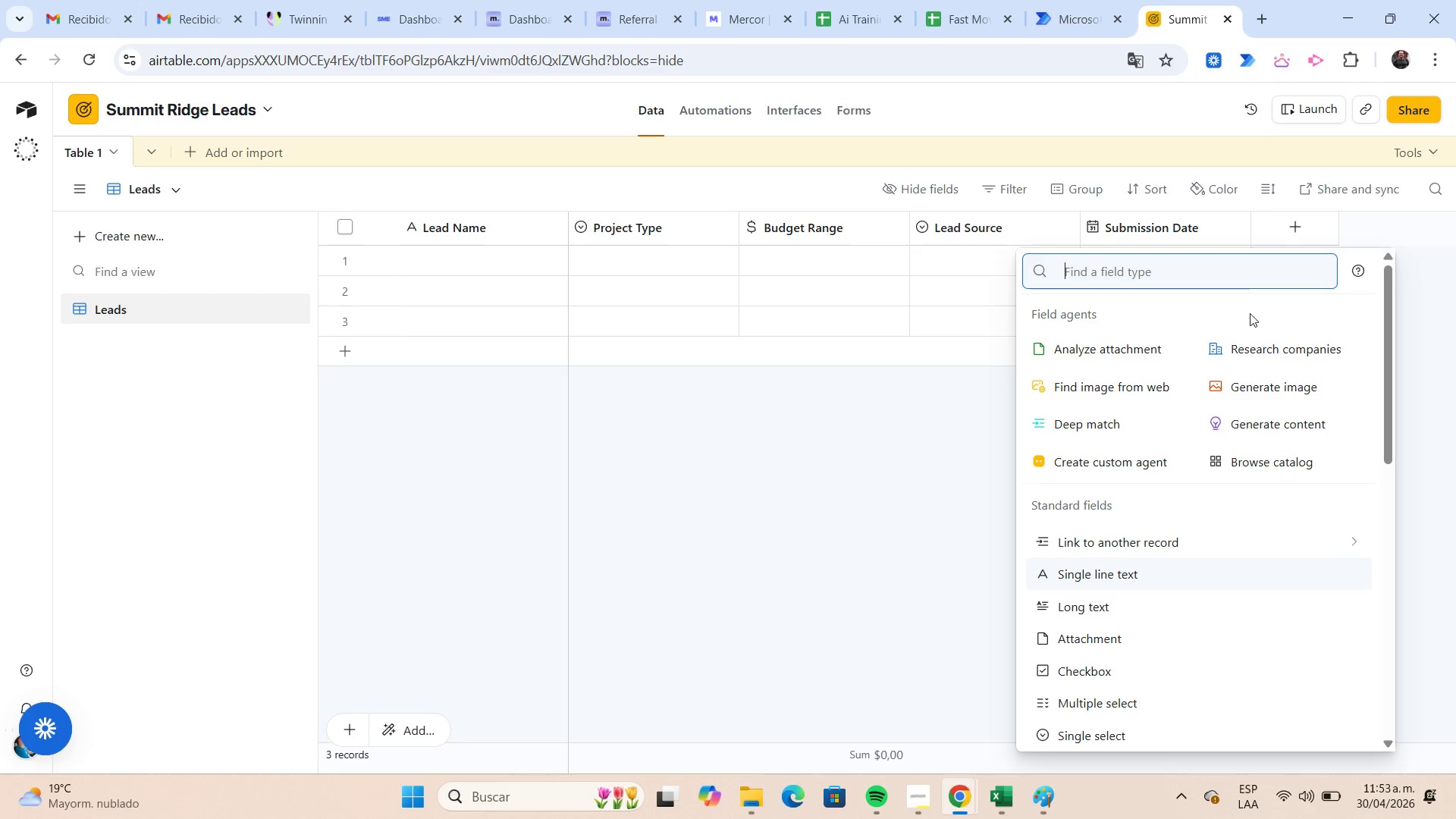 
wait(17.94)
 